 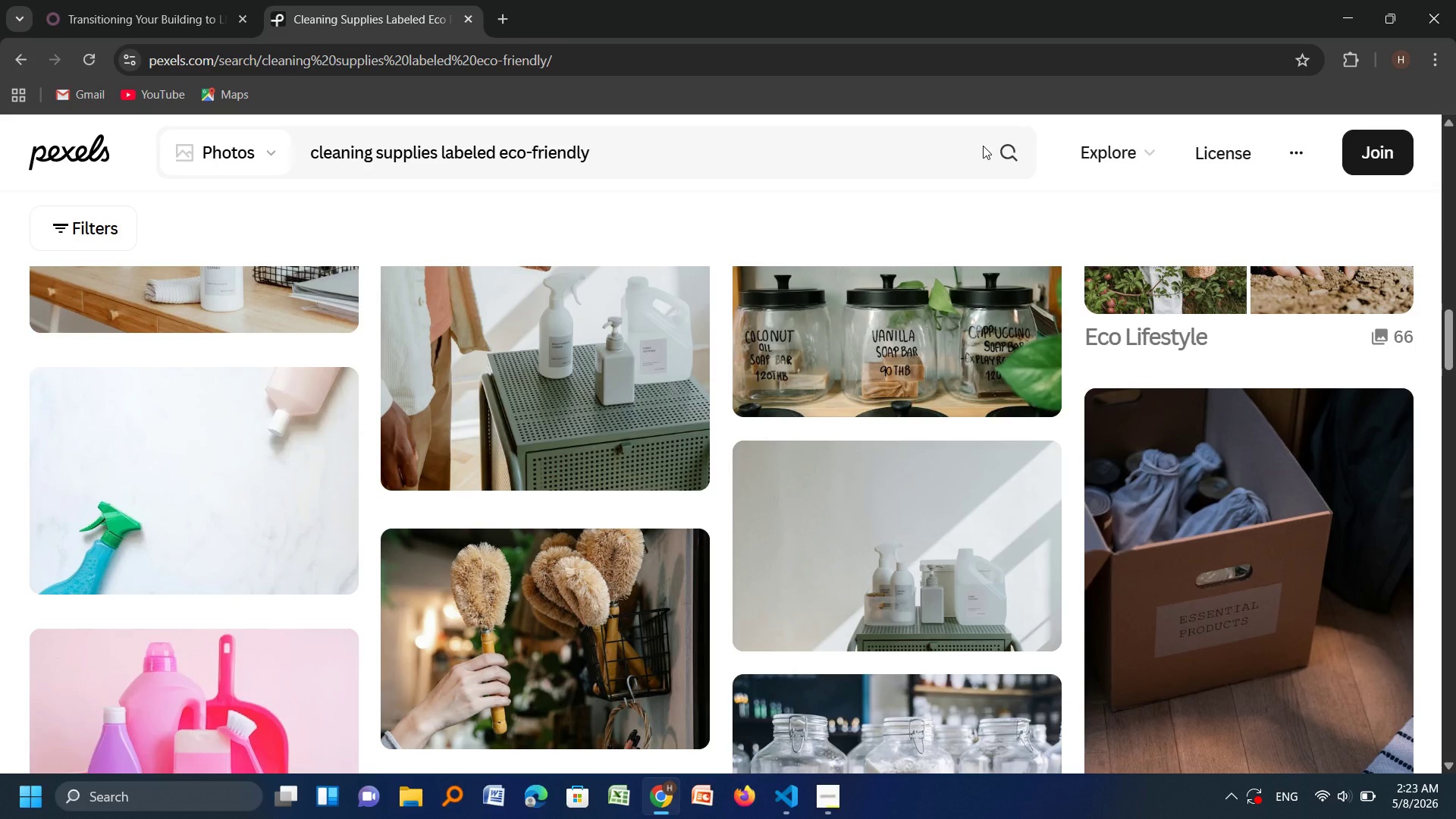 
left_click_drag(start_coordinate=[611, 152], to_coordinate=[303, 124])
 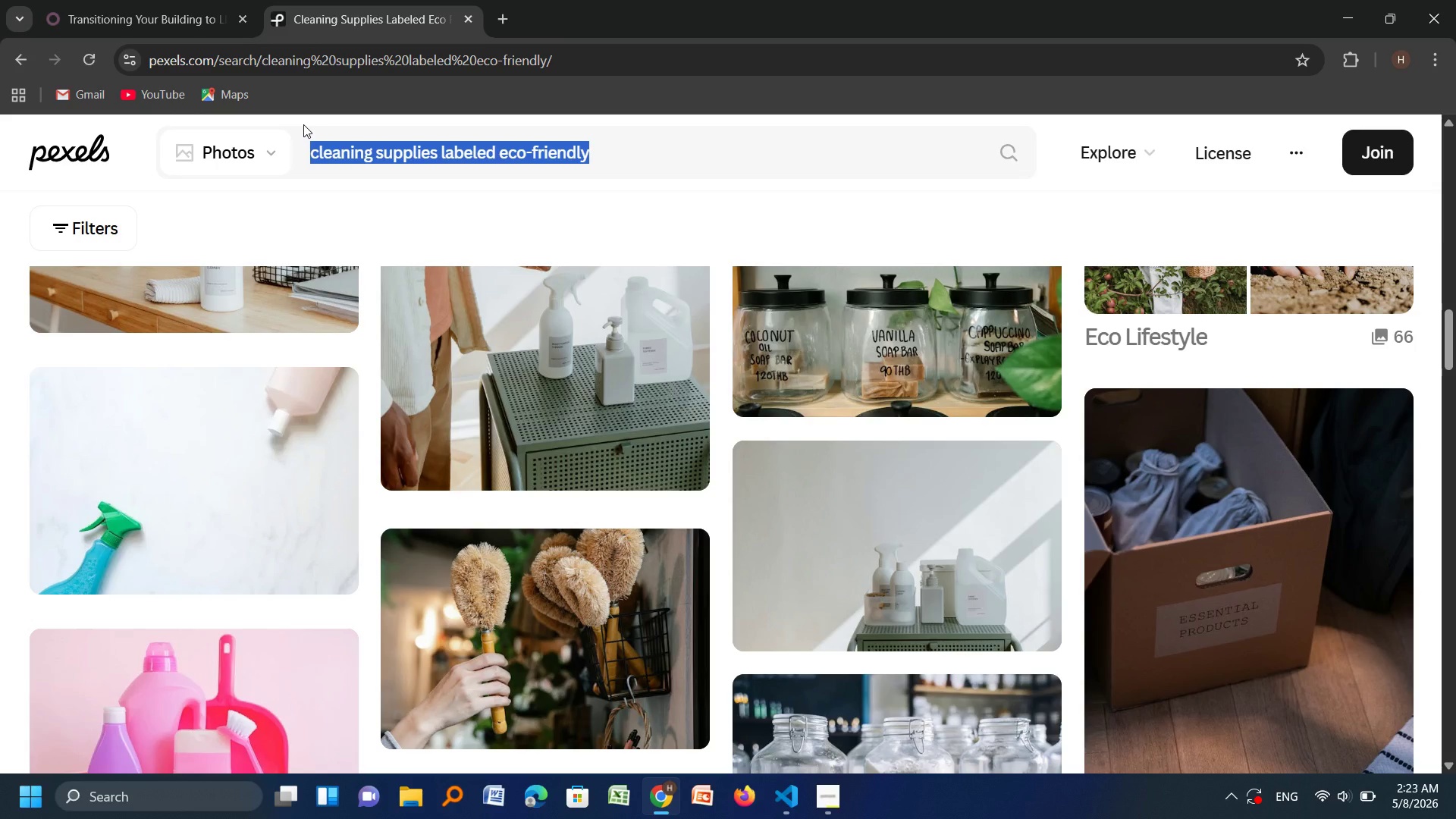 
type(l)
key(Backspace)
type(LEED)
 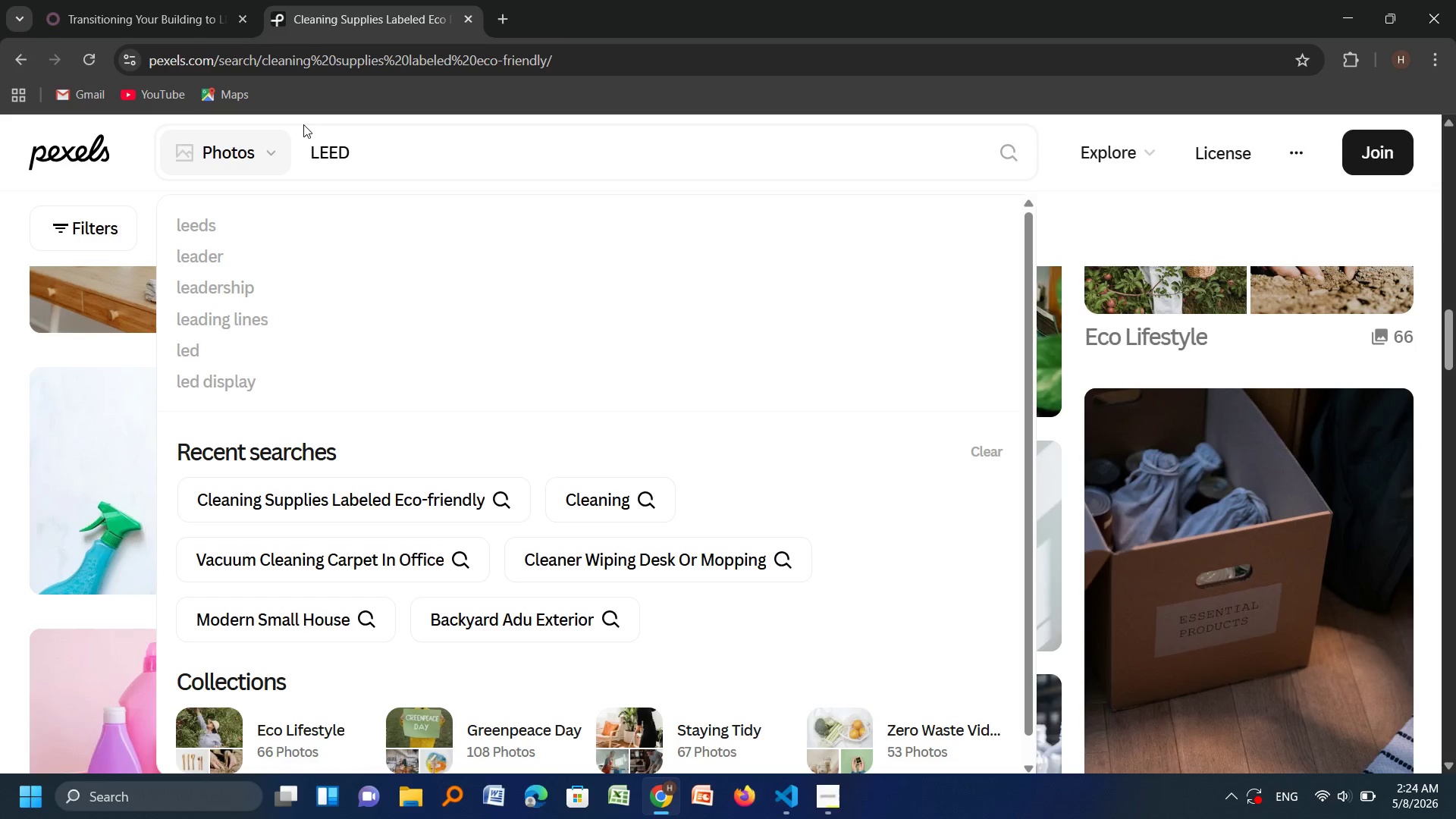 
wait(7.78)
 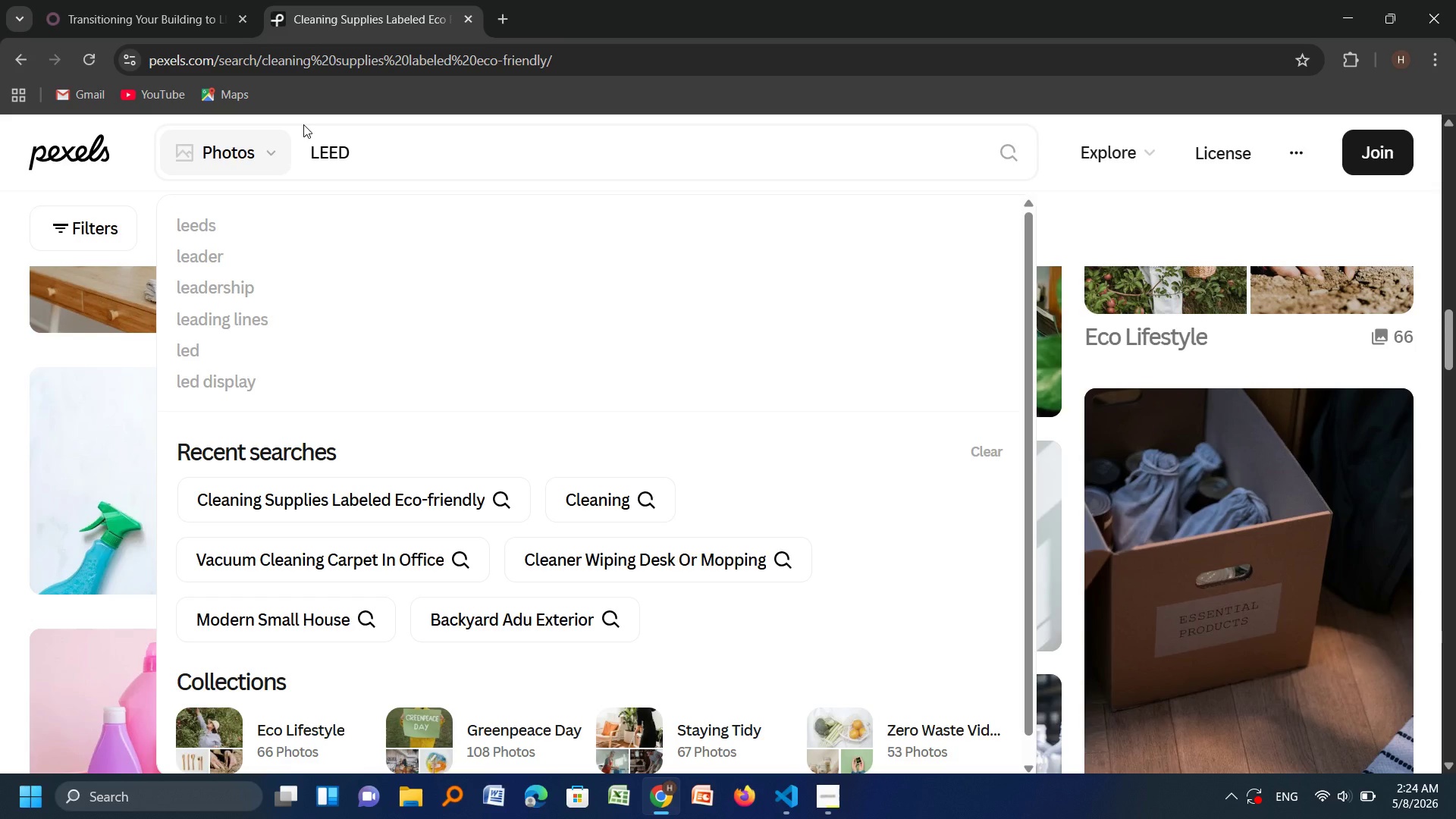 
type( maintenance)
 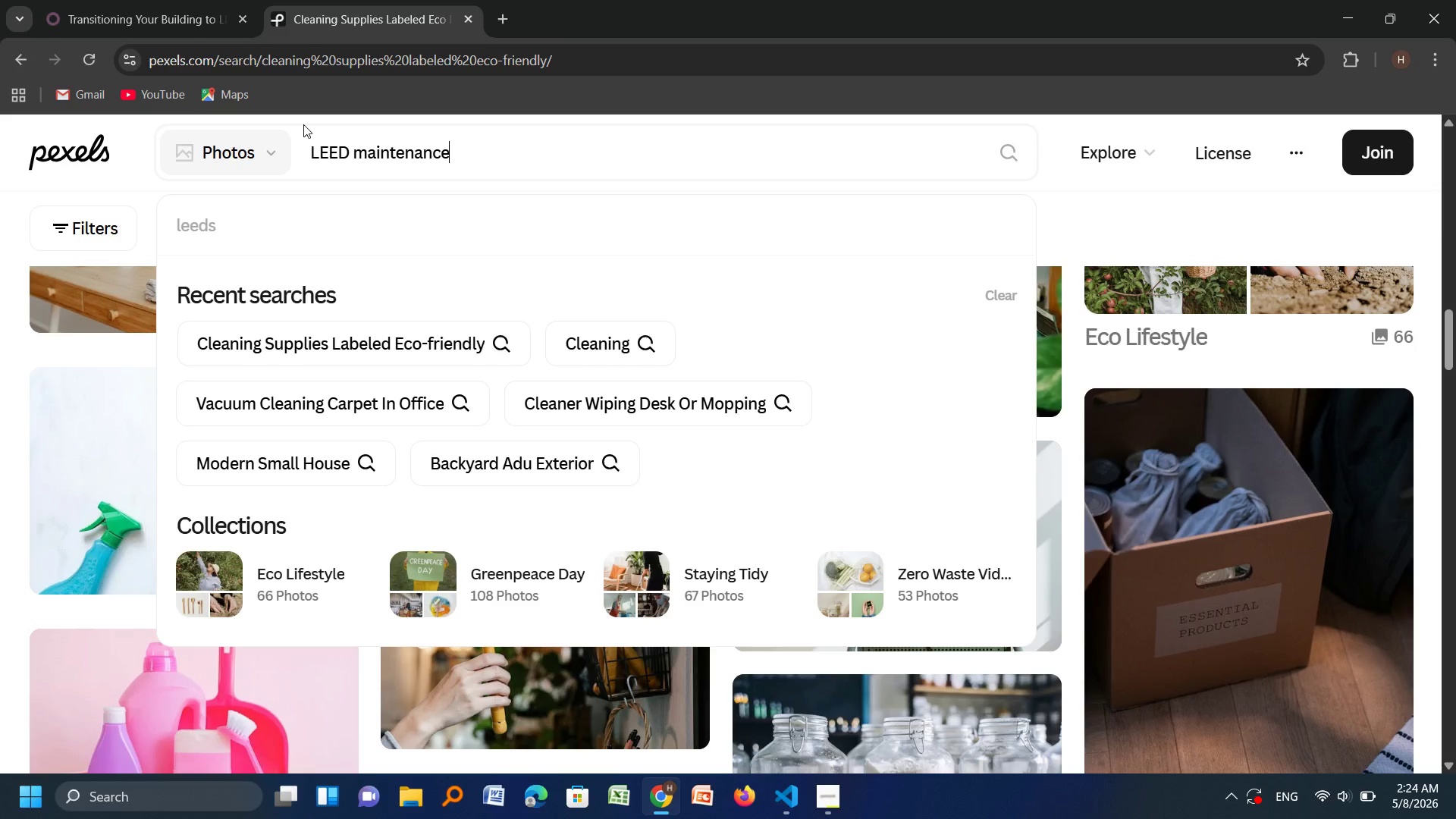 
key(Enter)
 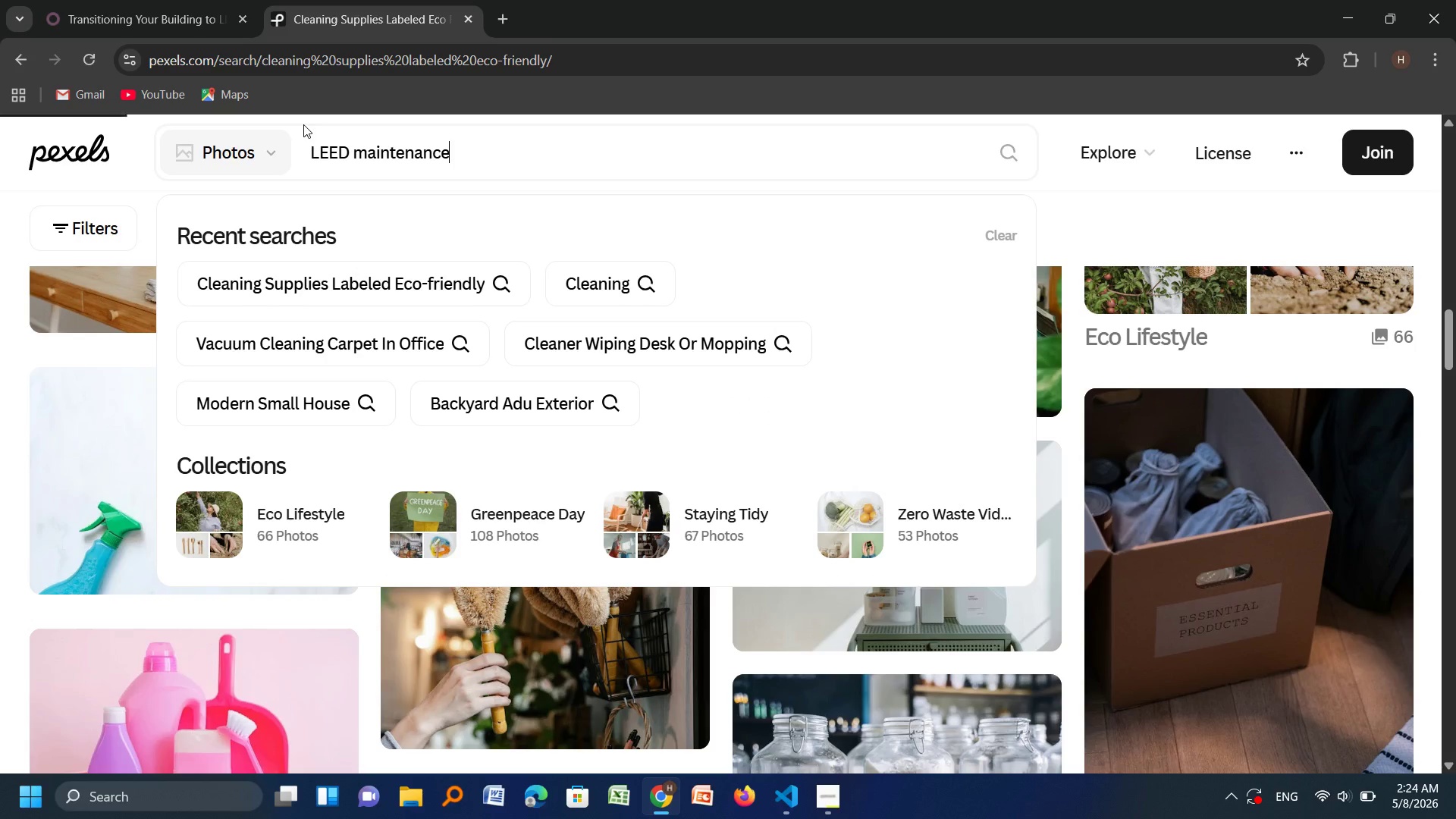 
mouse_move([435, 8])
 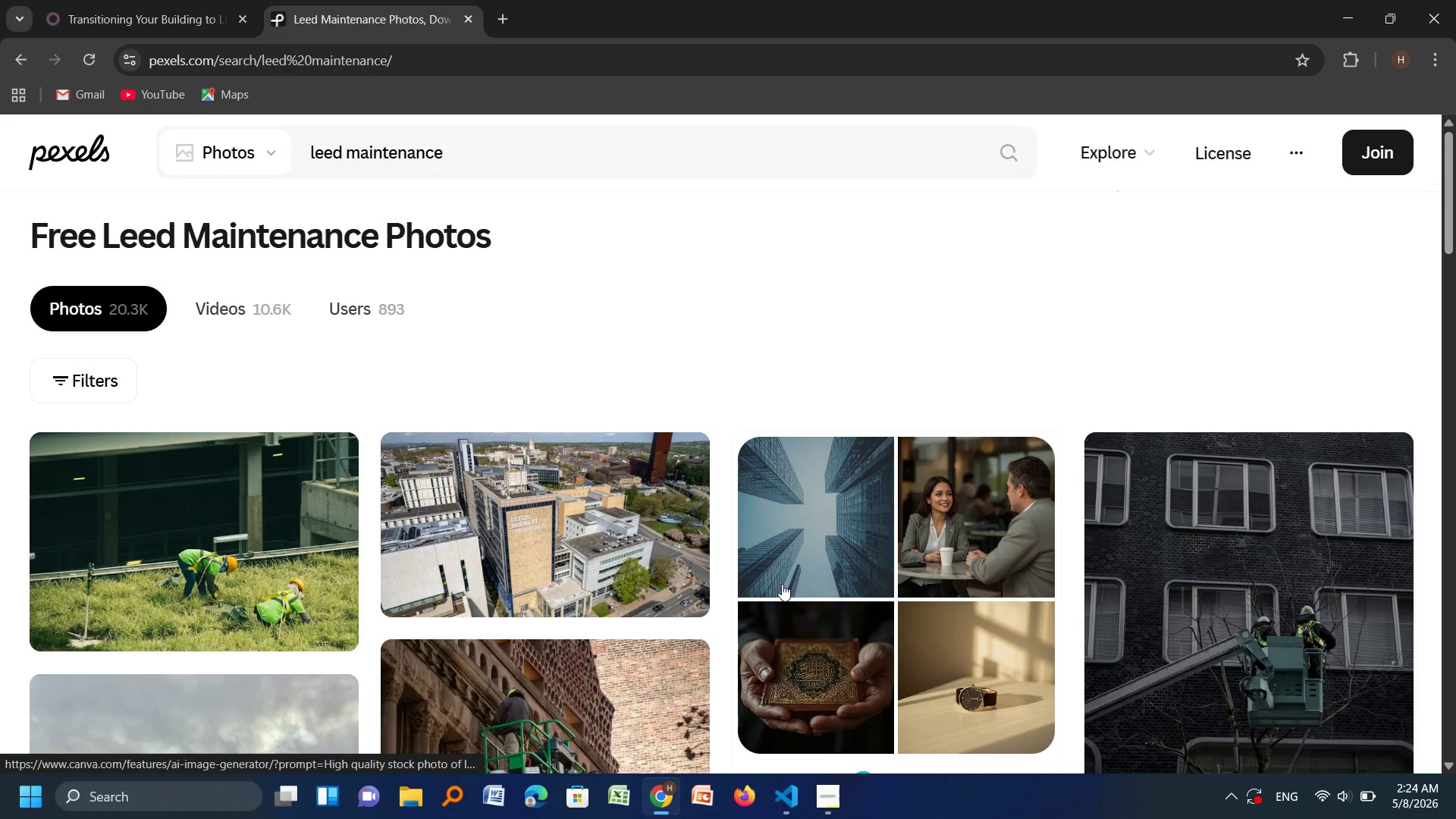 
scroll: coordinate [760, 594], scroll_direction: down, amount: 1.0
 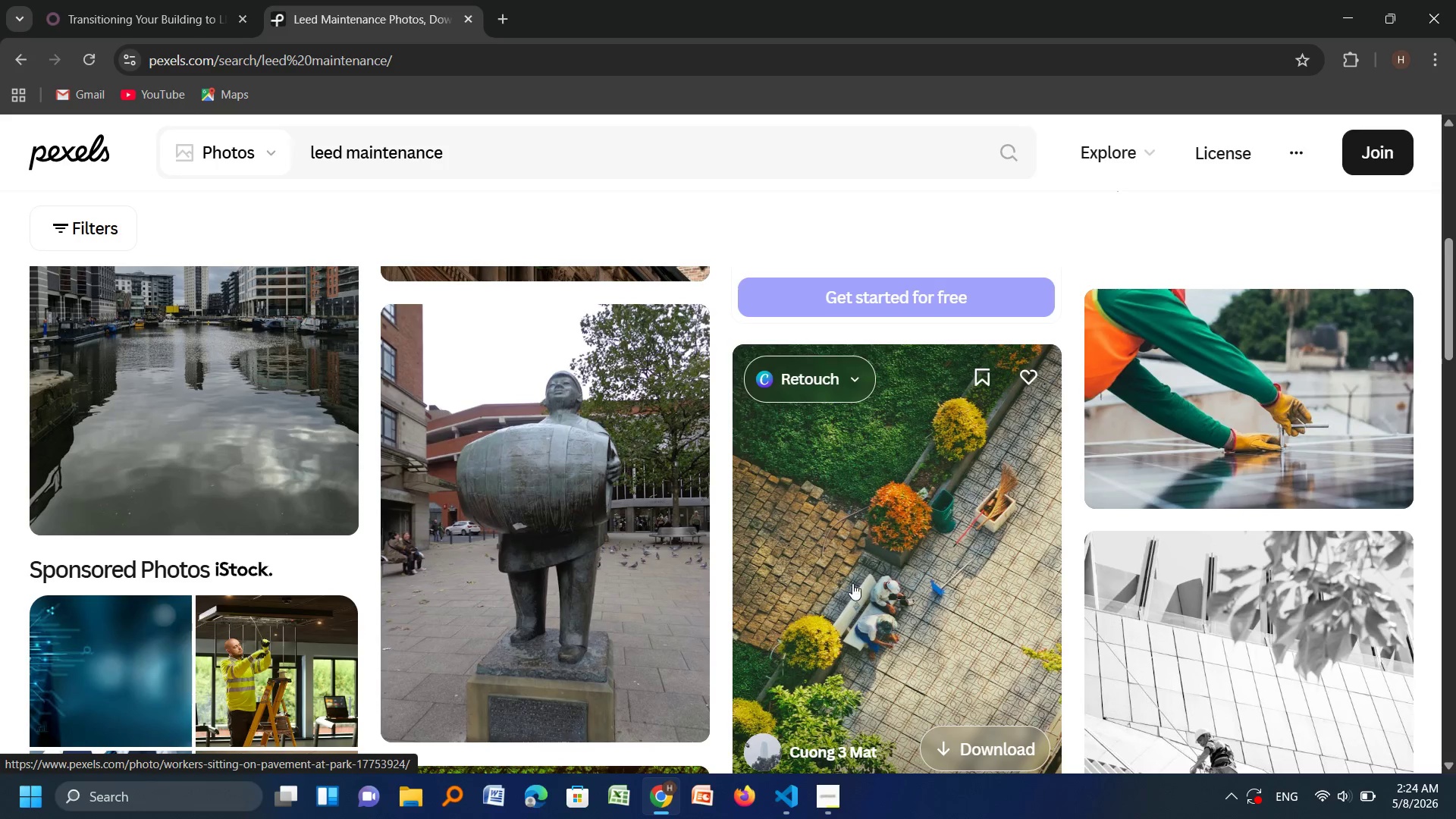 
wait(6.58)
 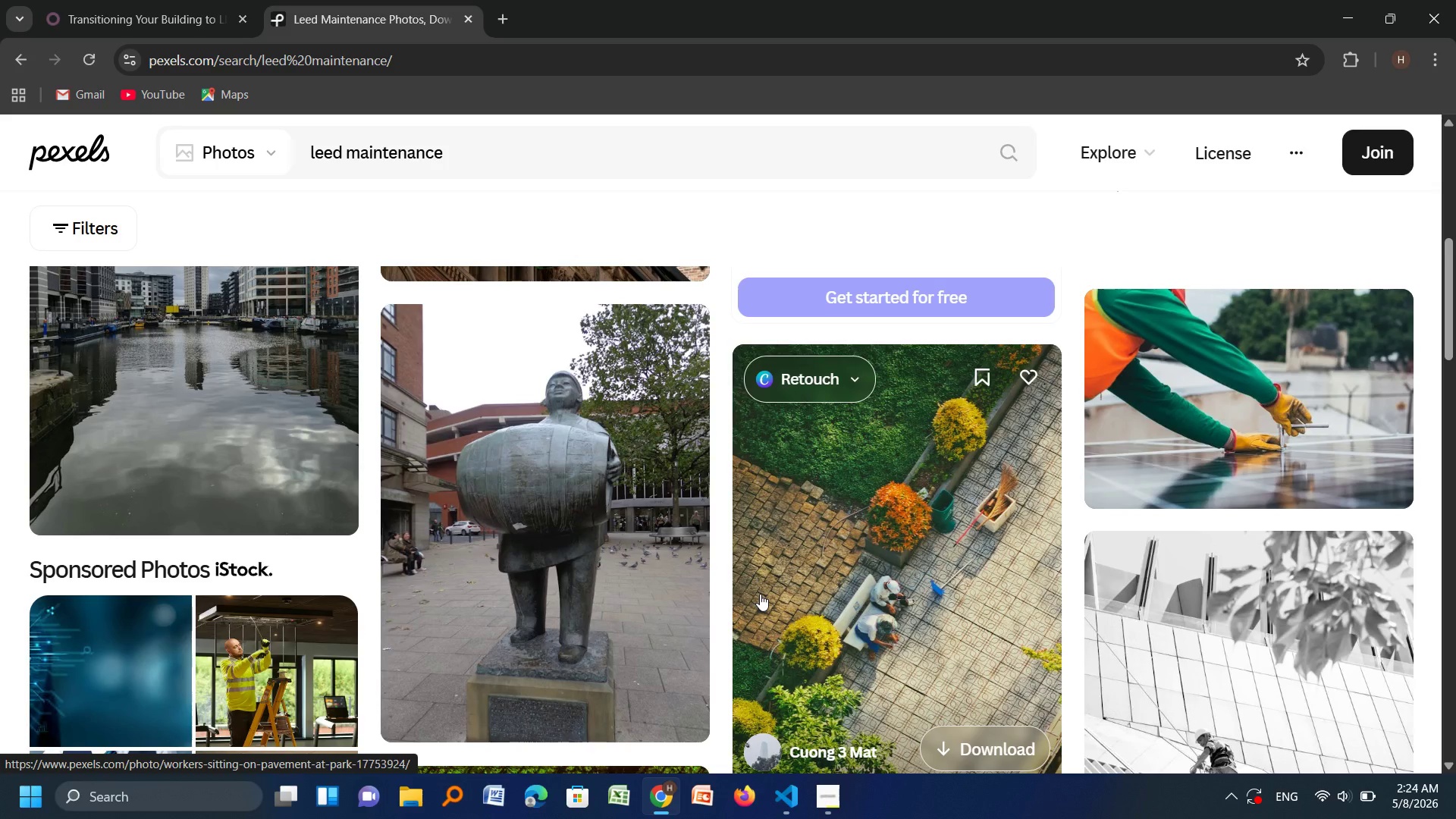 
left_click([968, 735])
 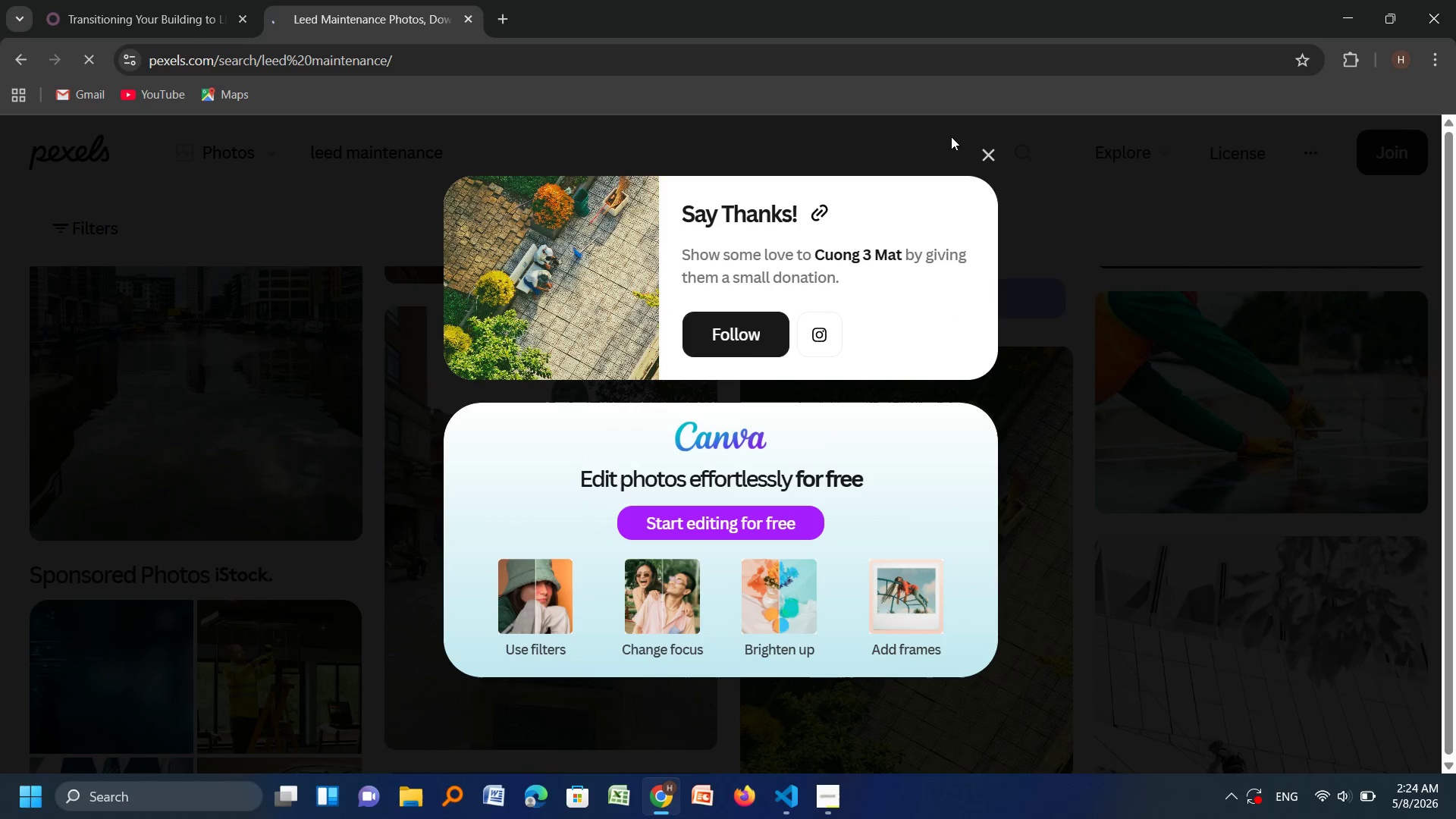 
left_click([996, 148])
 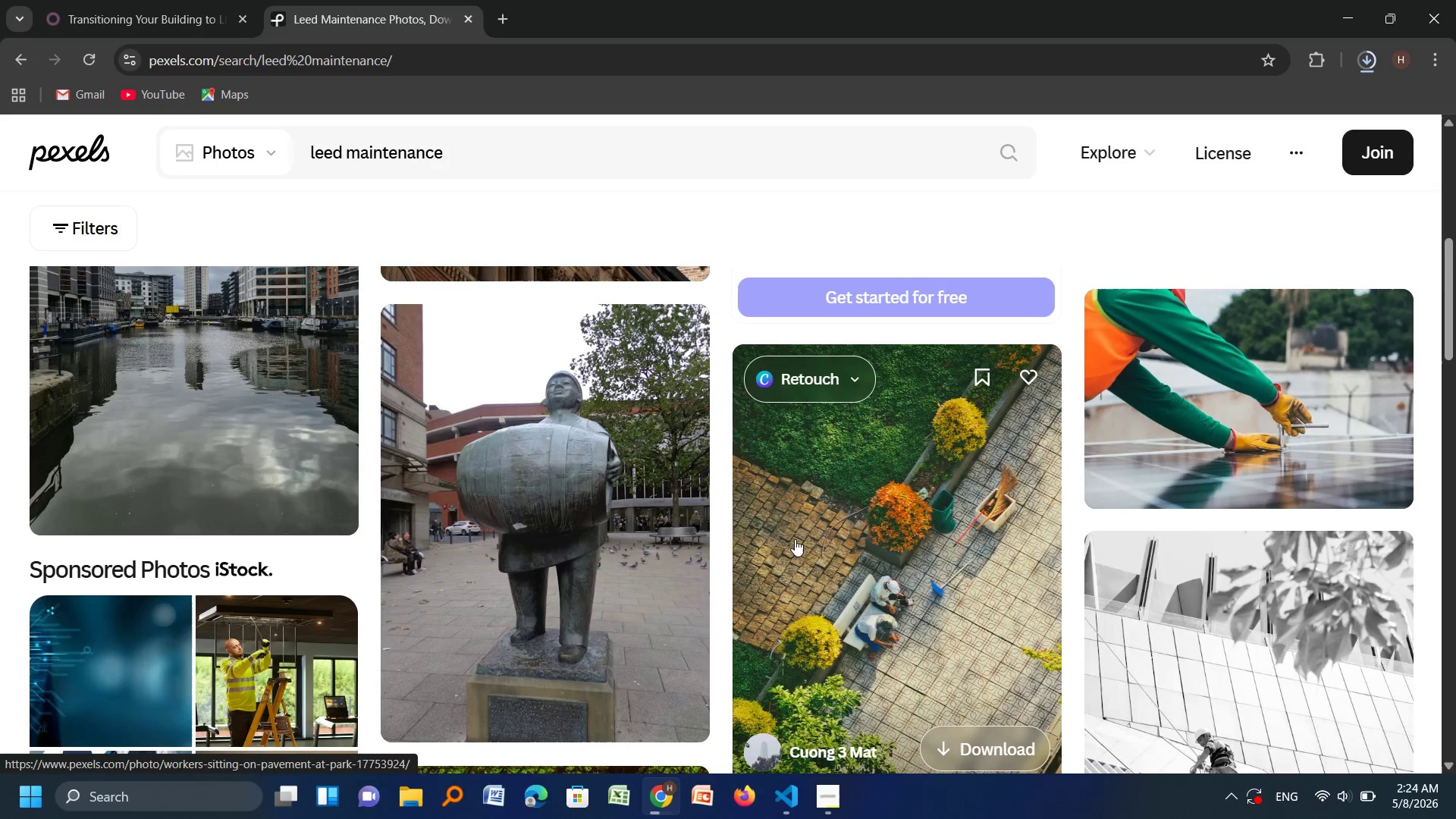 
scroll: coordinate [795, 539], scroll_direction: down, amount: 2.0
 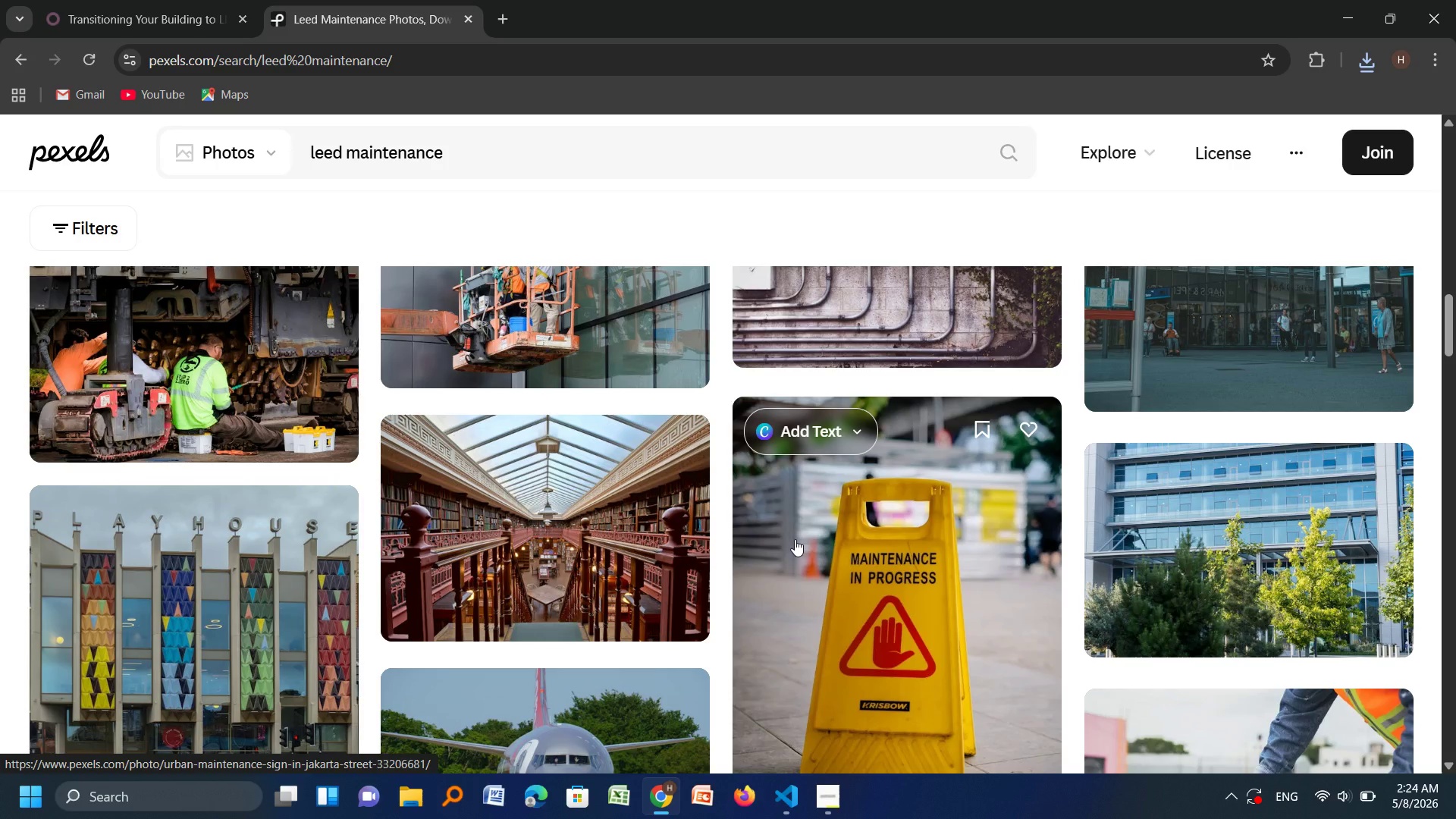 
wait(20.37)
 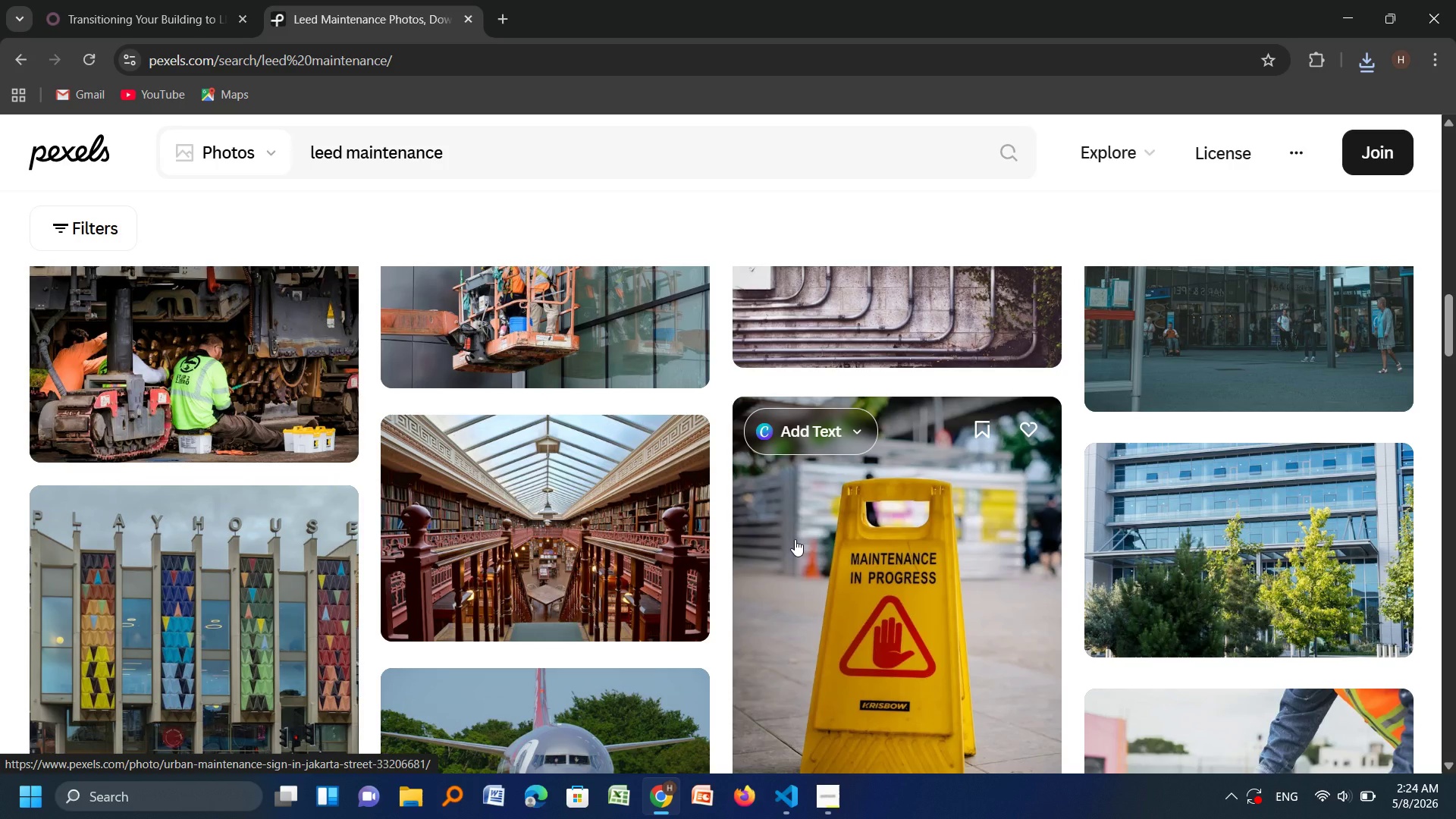 
scroll: coordinate [930, 587], scroll_direction: down, amount: 5.0
 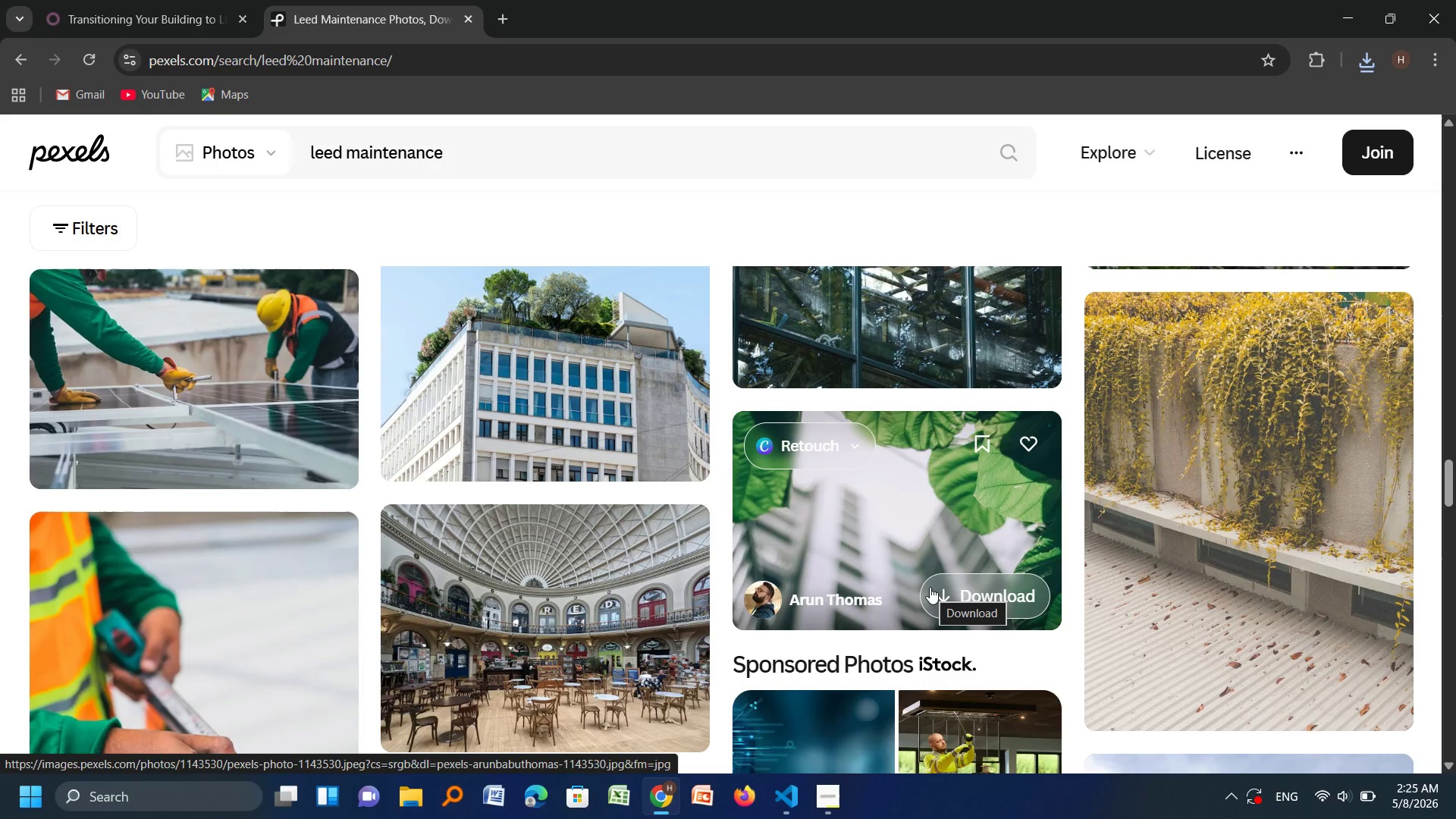 
scroll: coordinate [930, 587], scroll_direction: down, amount: 1.0
 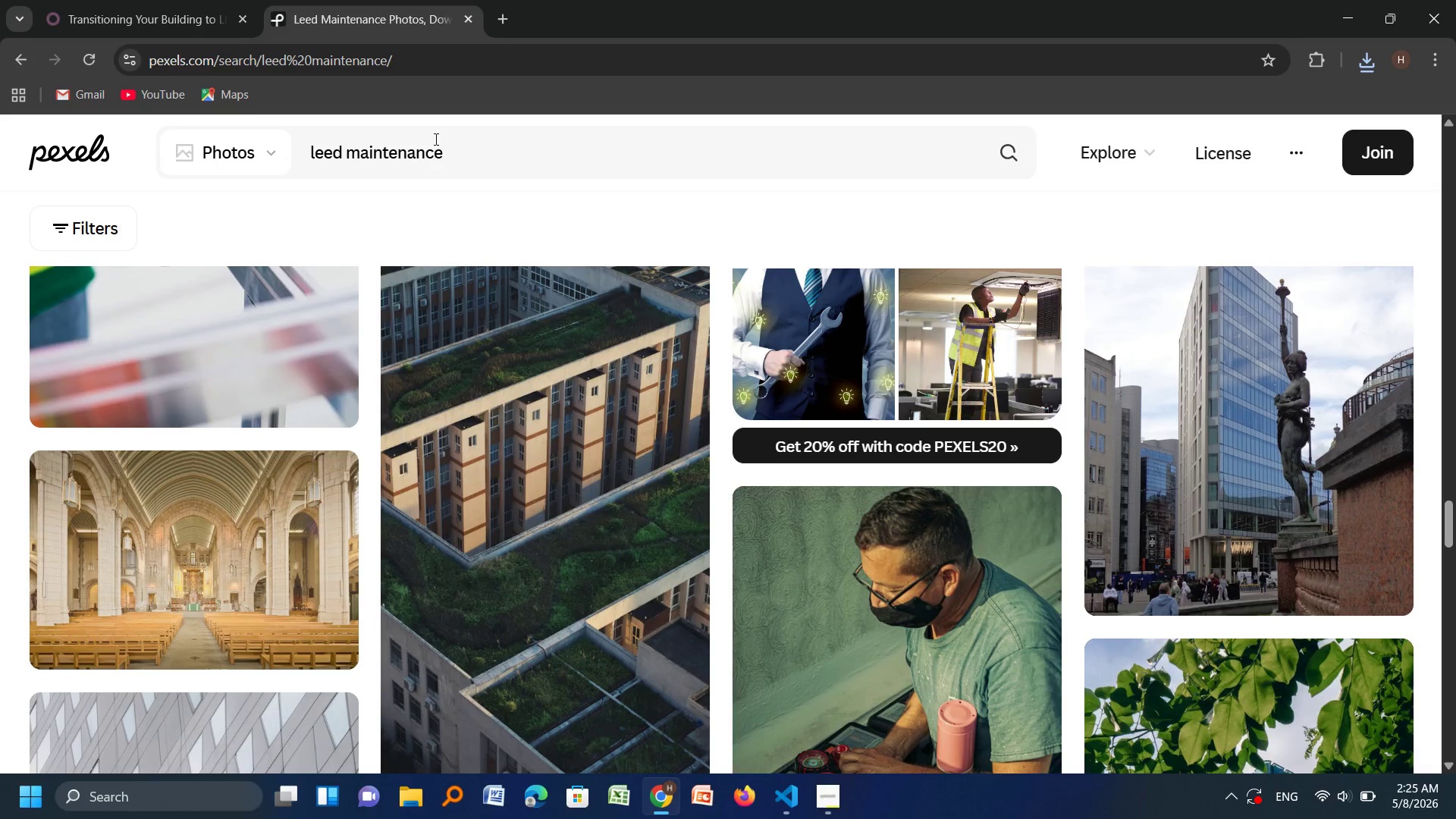 
left_click_drag(start_coordinate=[462, 147], to_coordinate=[344, 155])
 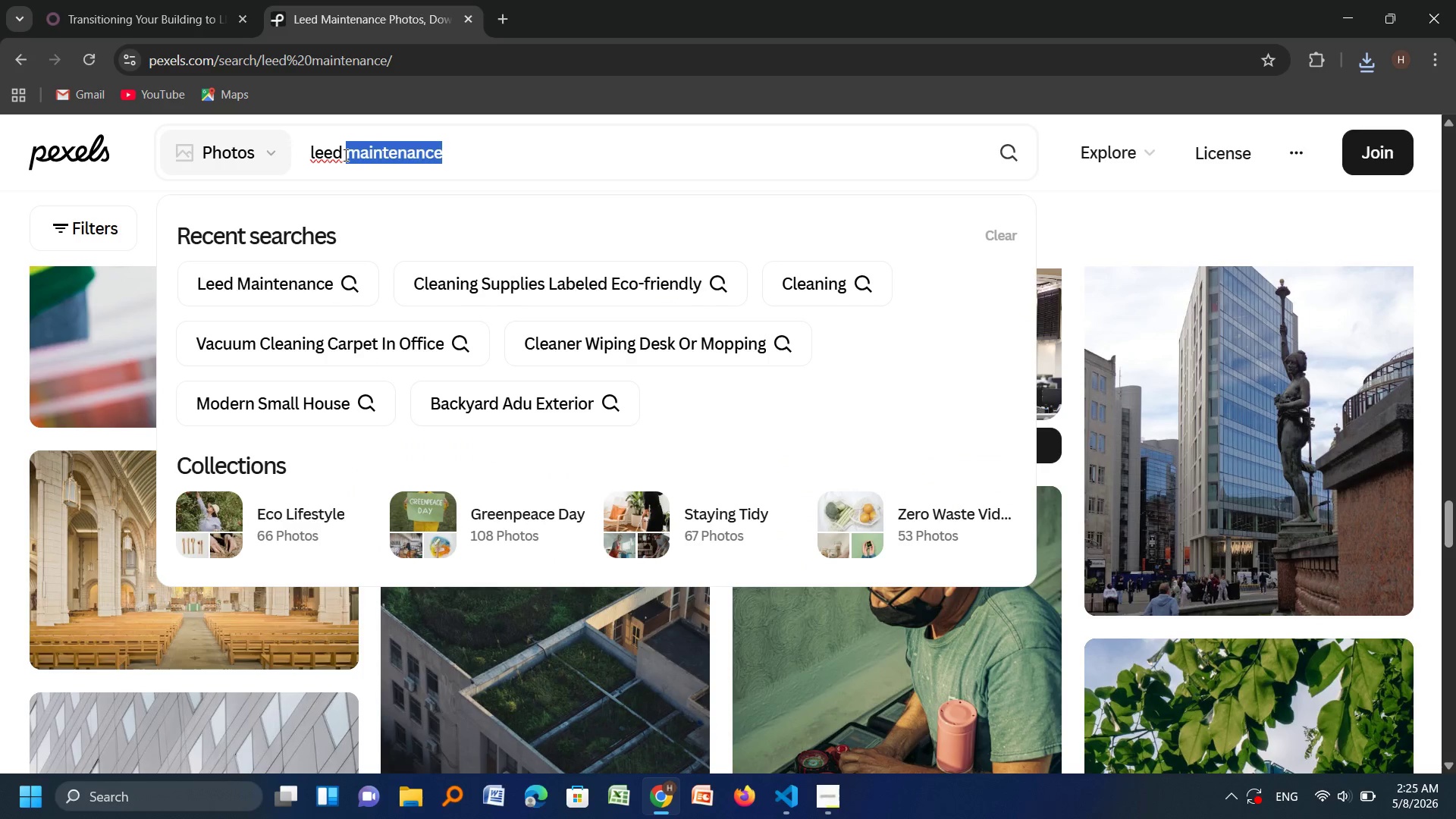 
type(cleanin)
 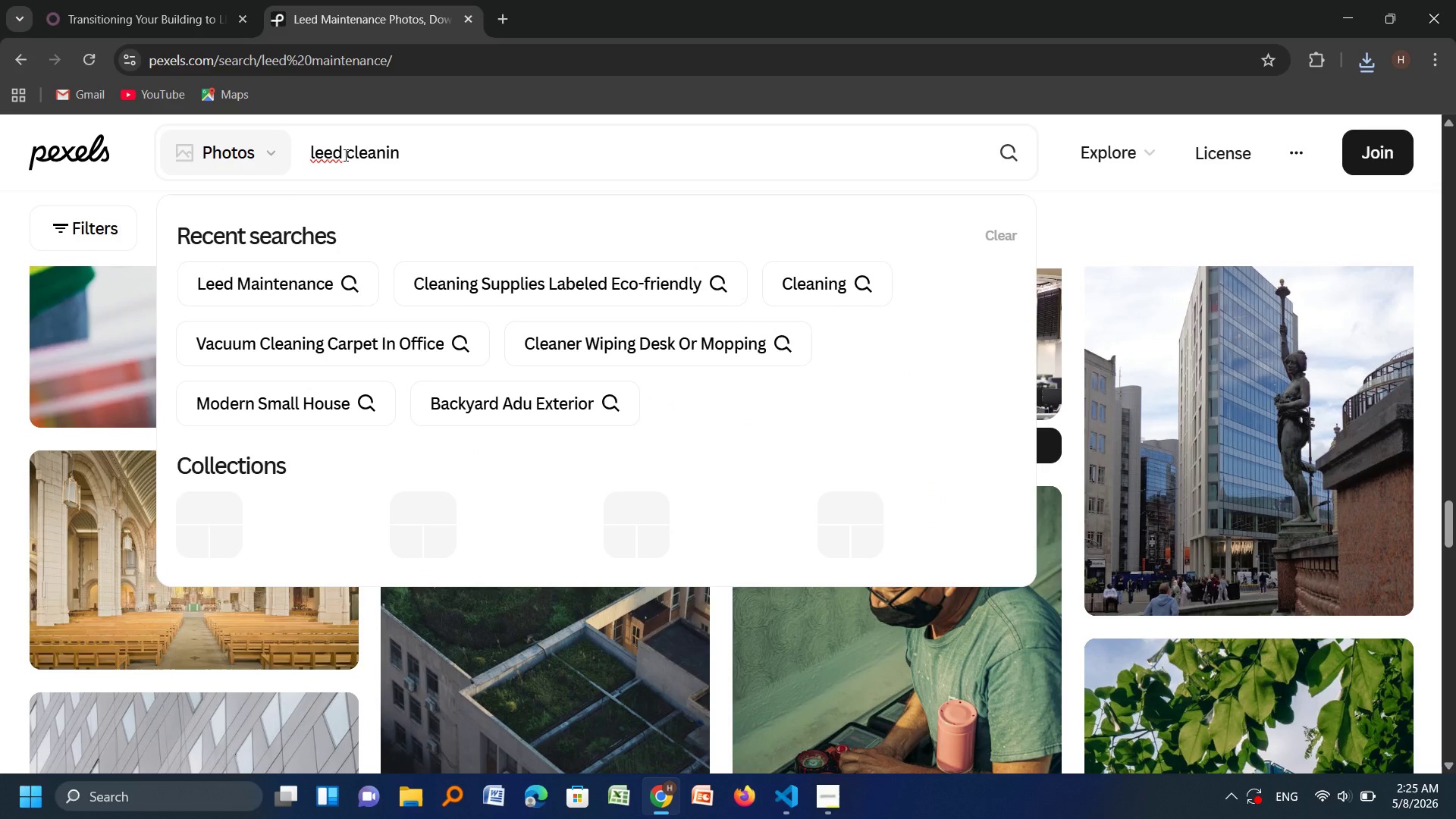 
key(Enter)
 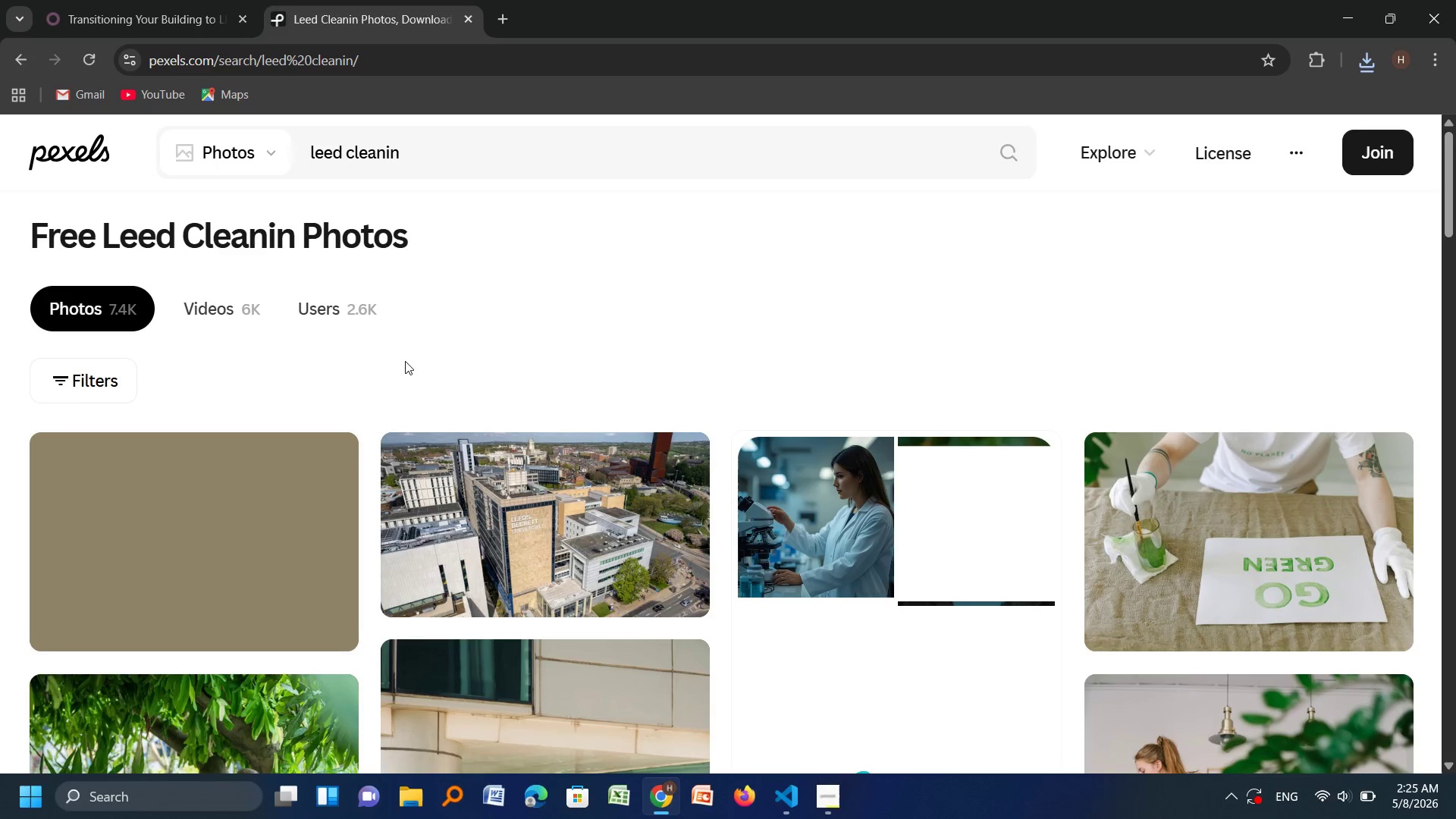 
wait(9.38)
 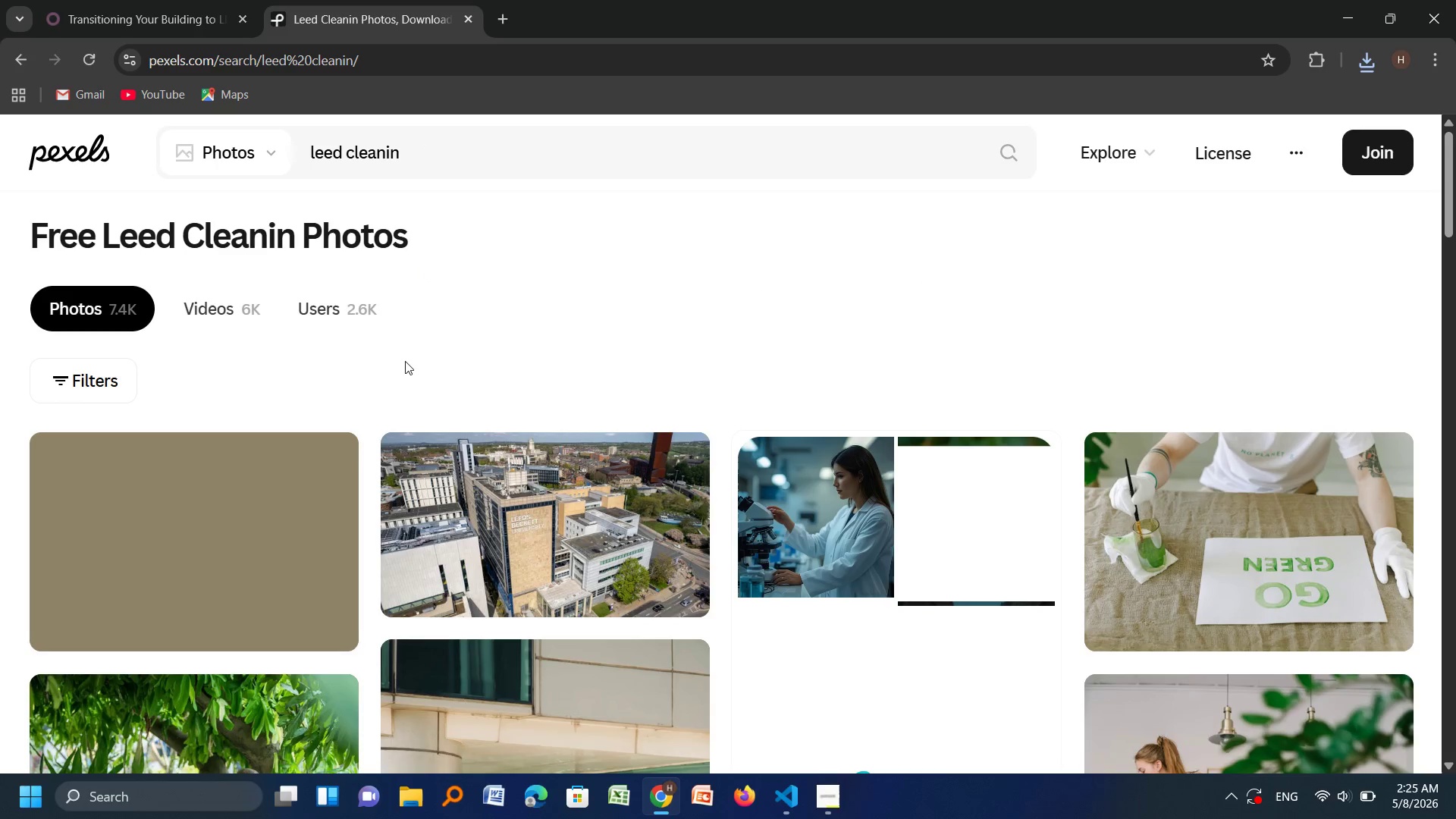 
scroll: coordinate [331, 480], scroll_direction: down, amount: 1.0
 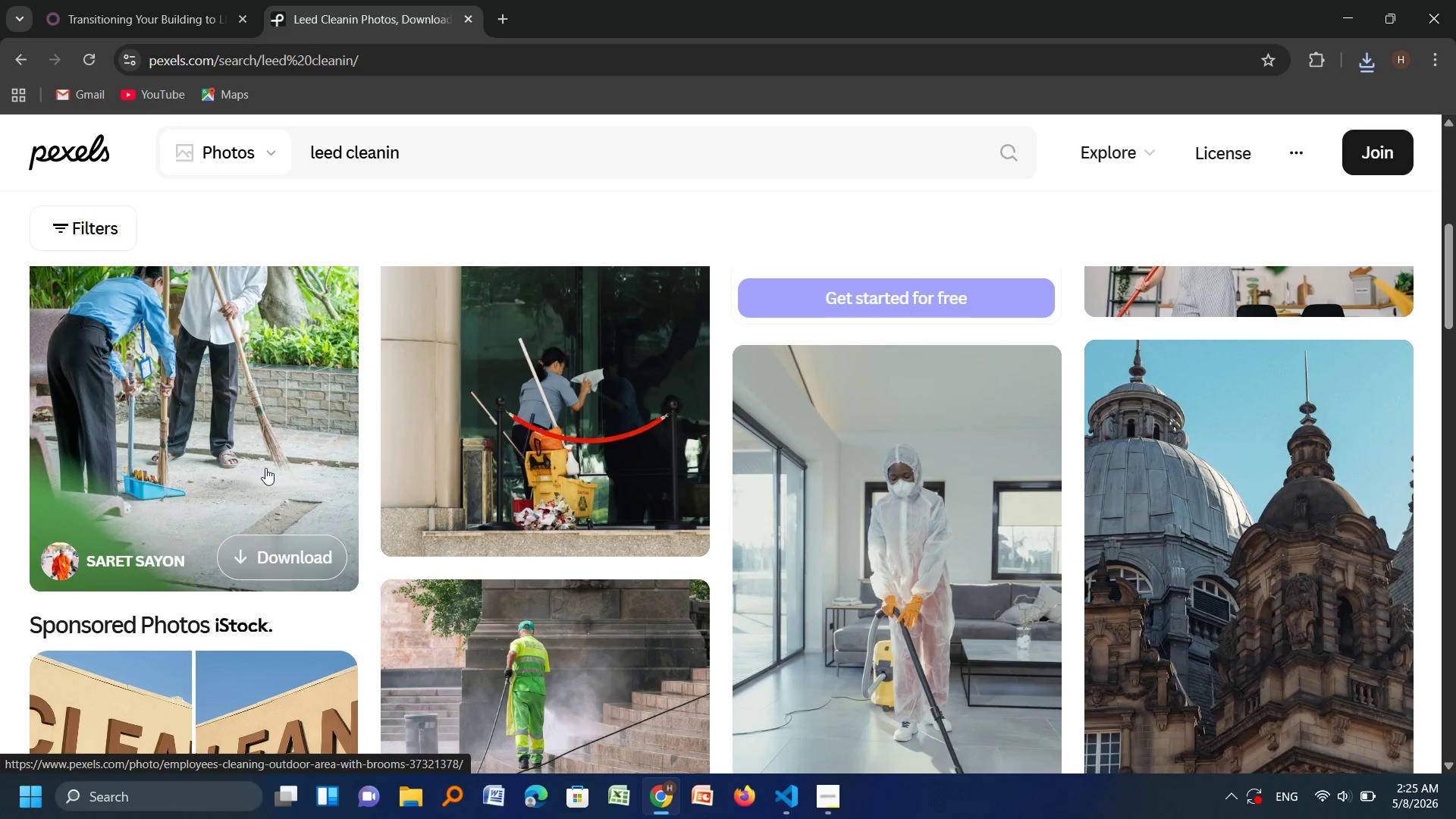 
wait(5.47)
 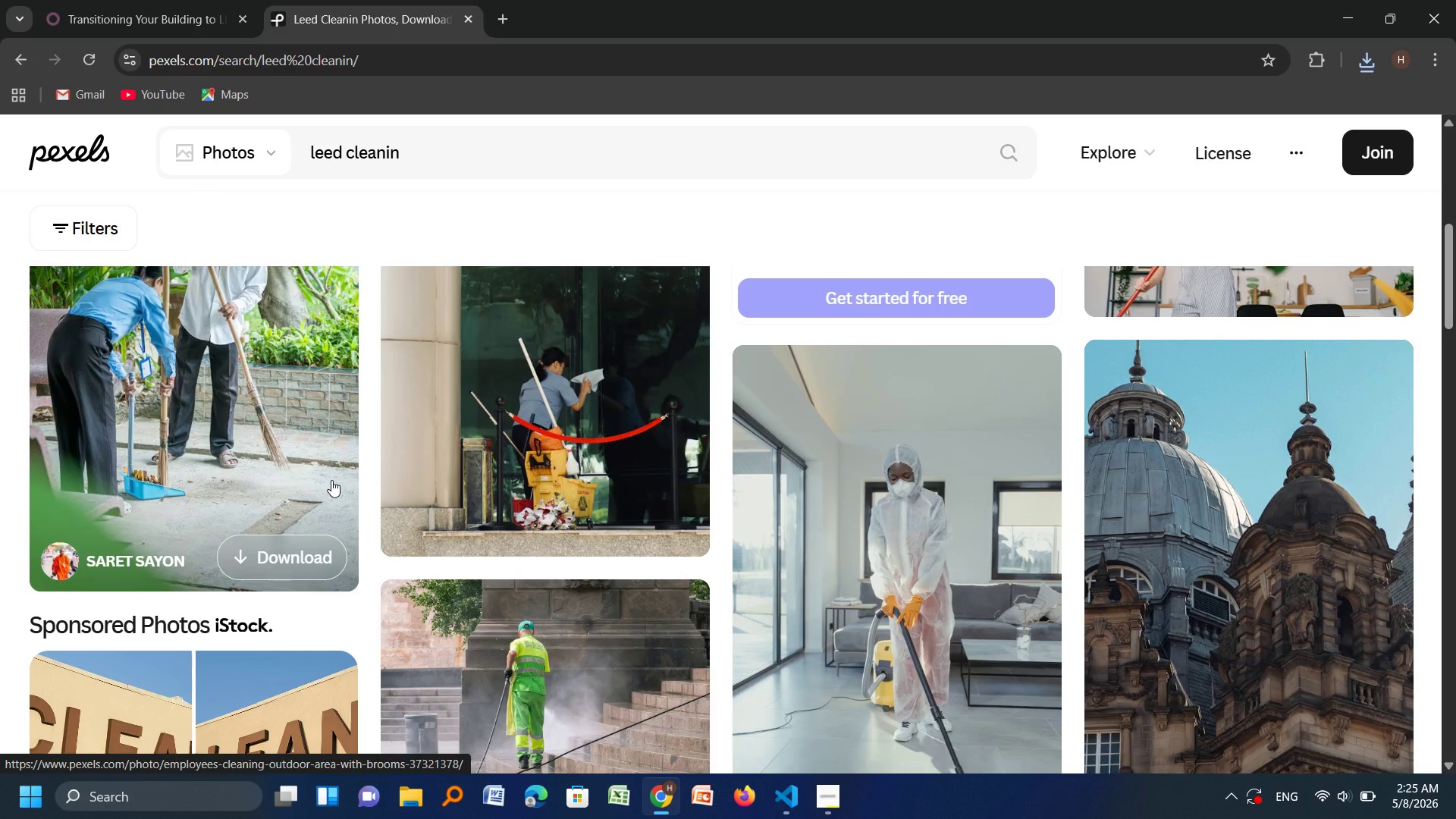 
scroll: coordinate [515, 671], scroll_direction: down, amount: 1.0
 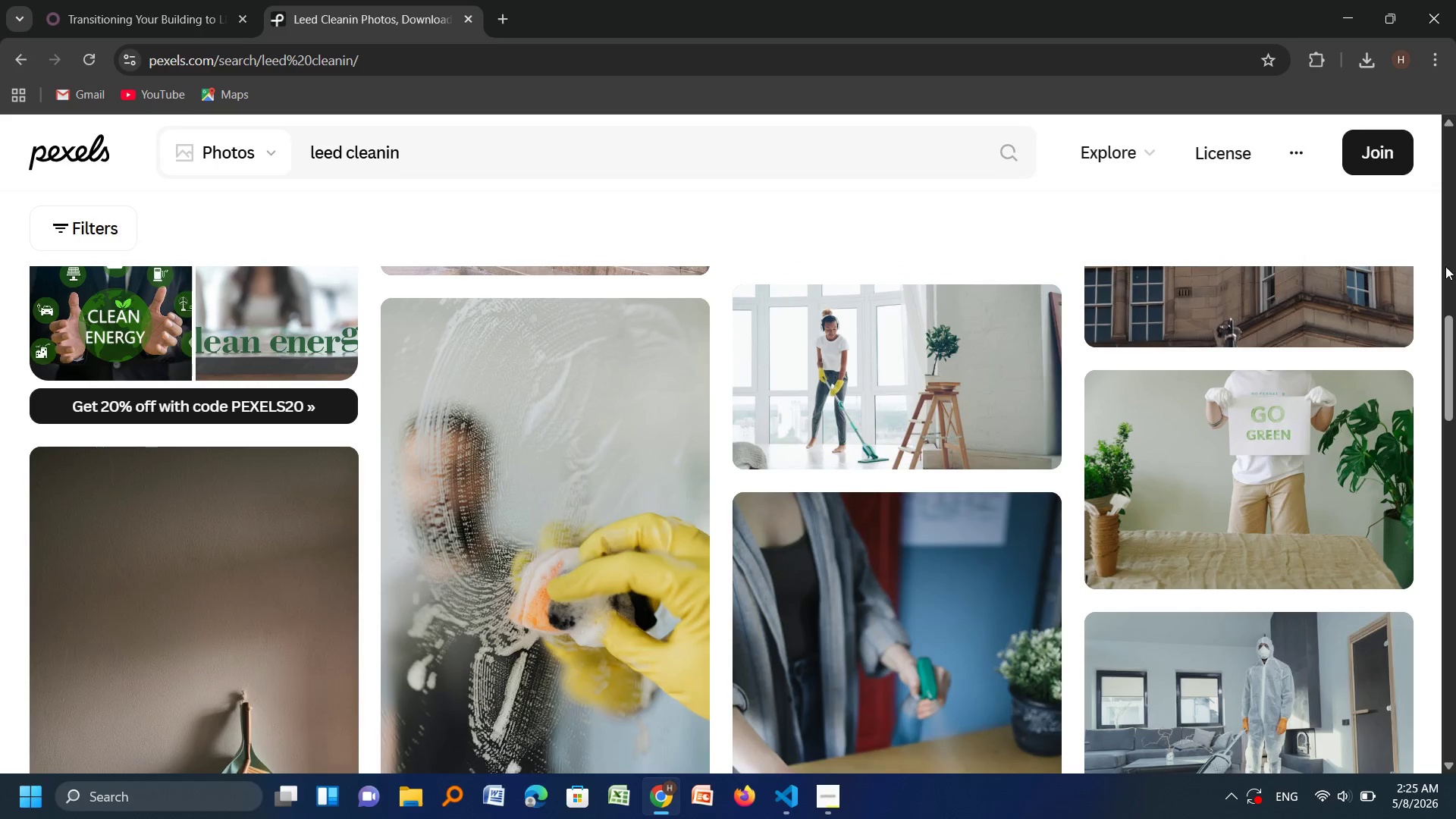 
left_click_drag(start_coordinate=[1450, 363], to_coordinate=[1455, 282])
 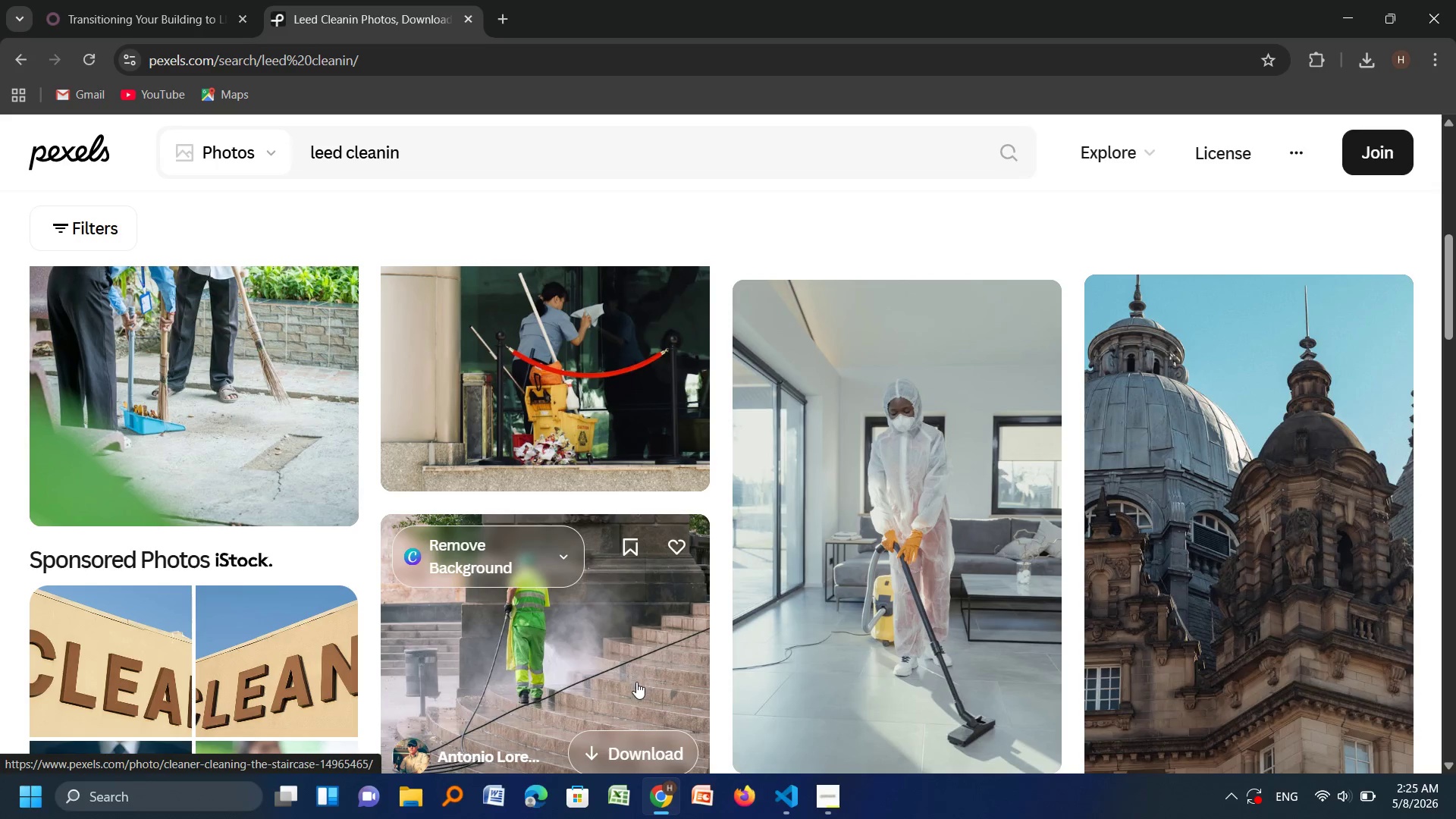 
left_click([631, 742])
 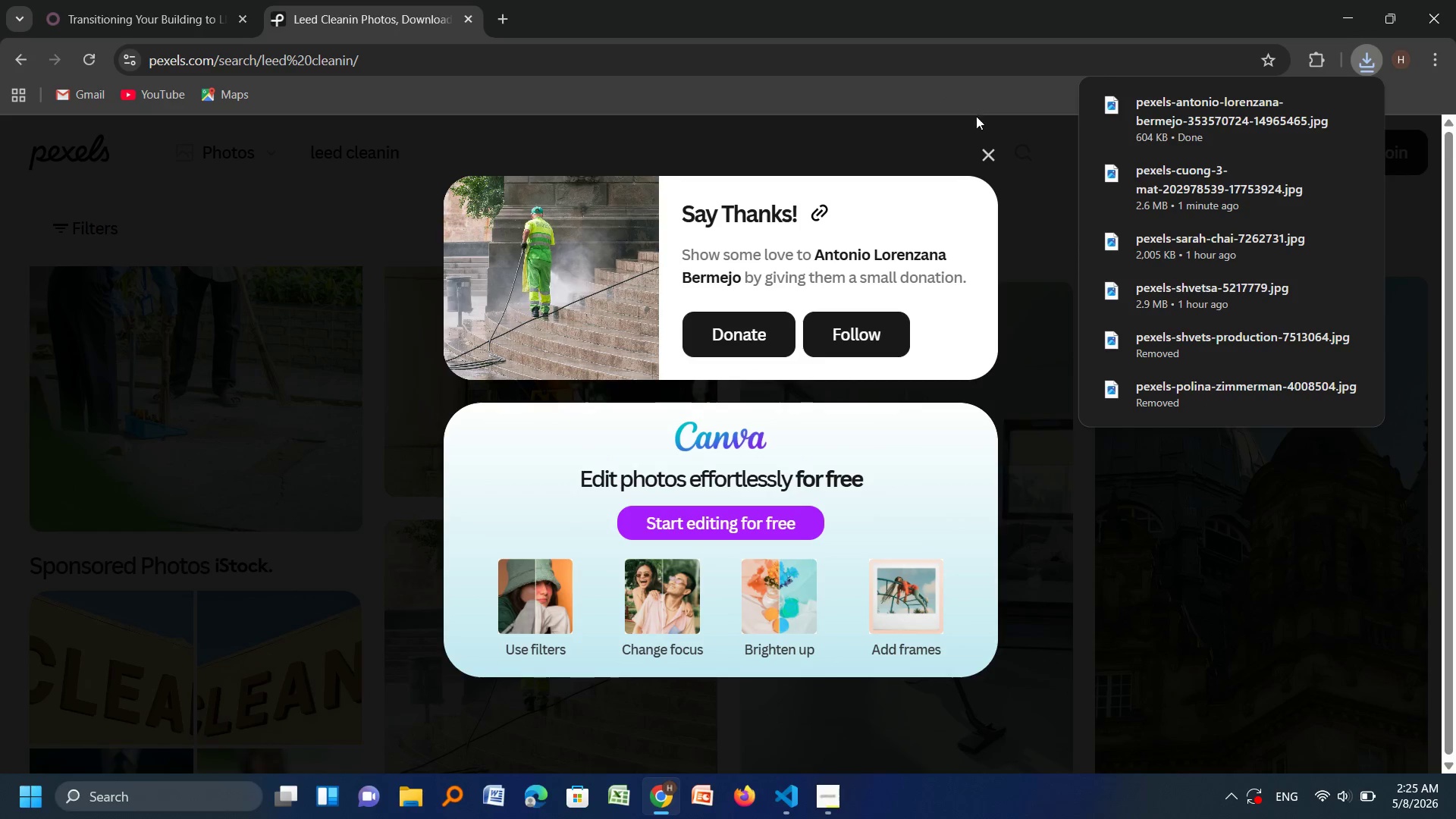 
left_click([989, 153])
 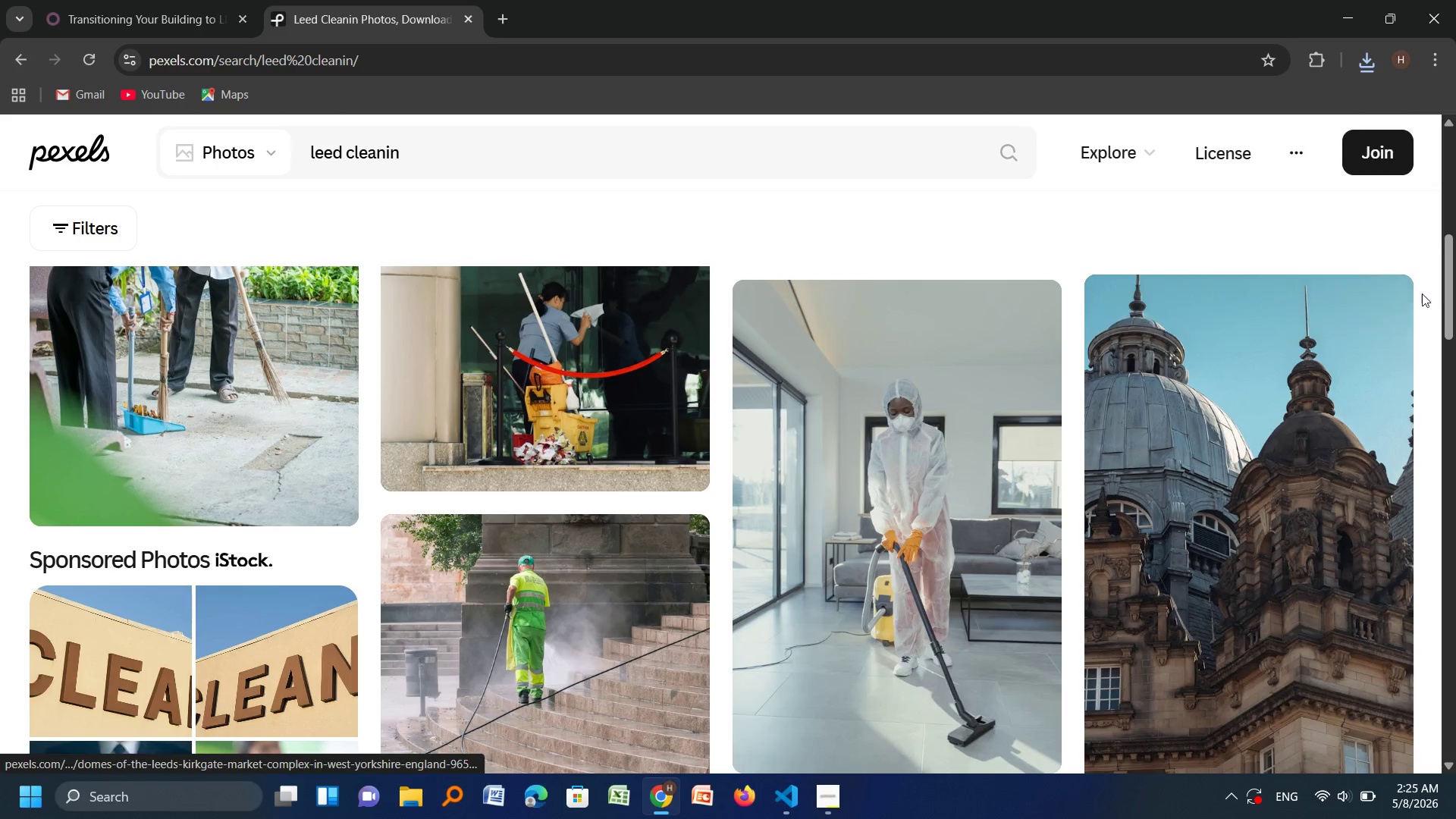 
left_click_drag(start_coordinate=[1445, 284], to_coordinate=[1390, 378])
 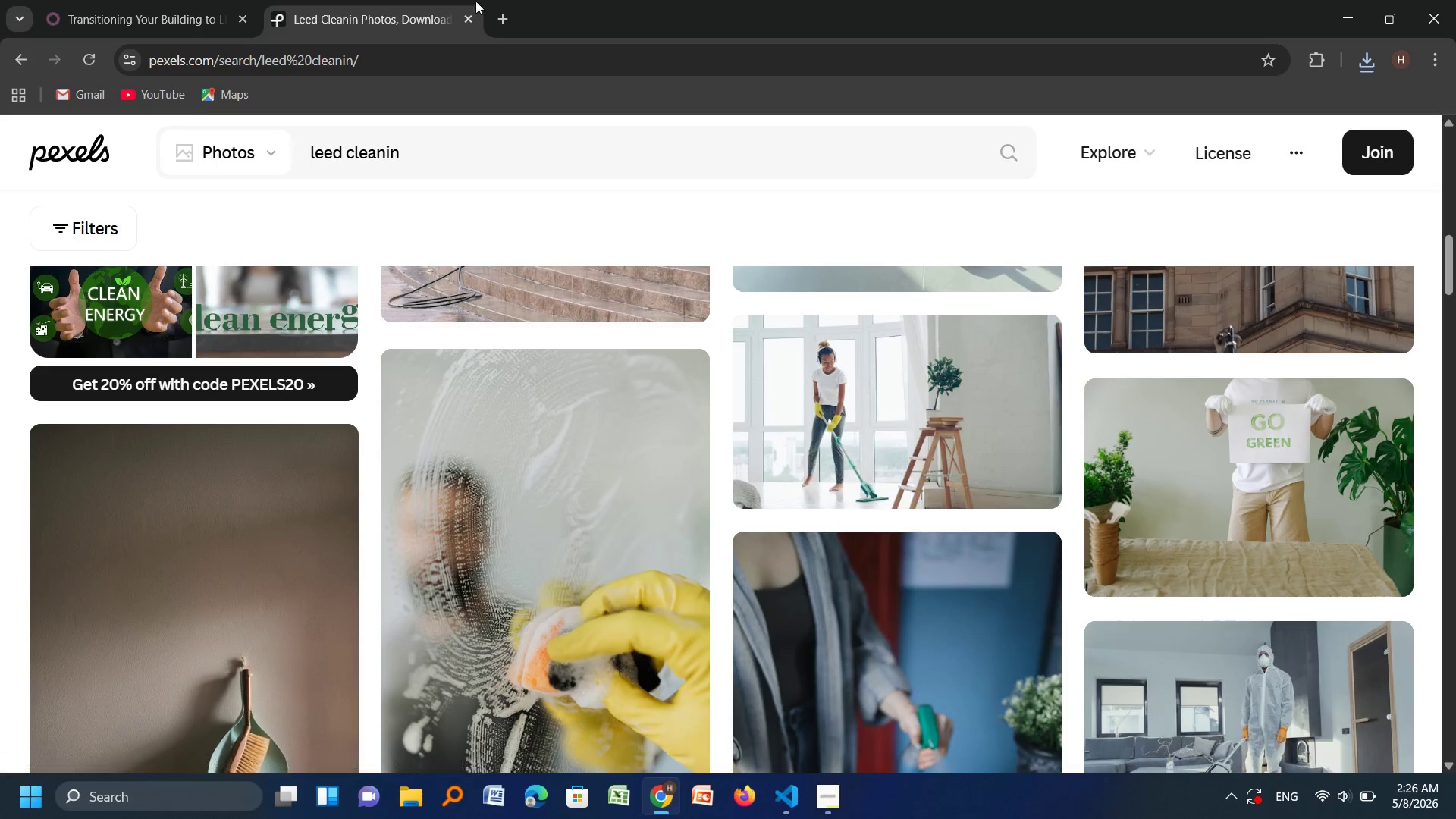 
left_click([44, 0])
 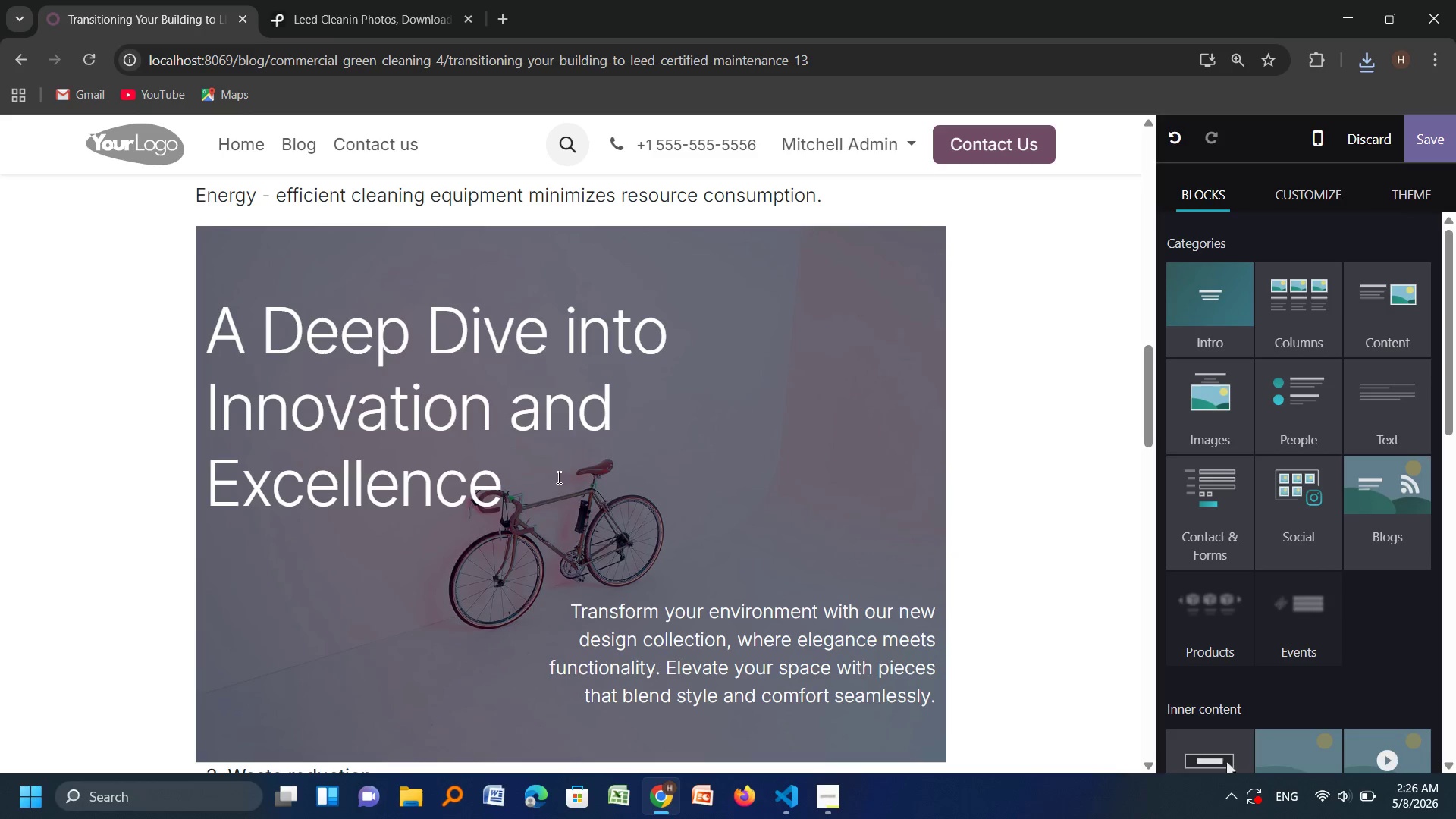 
left_click([661, 477])
 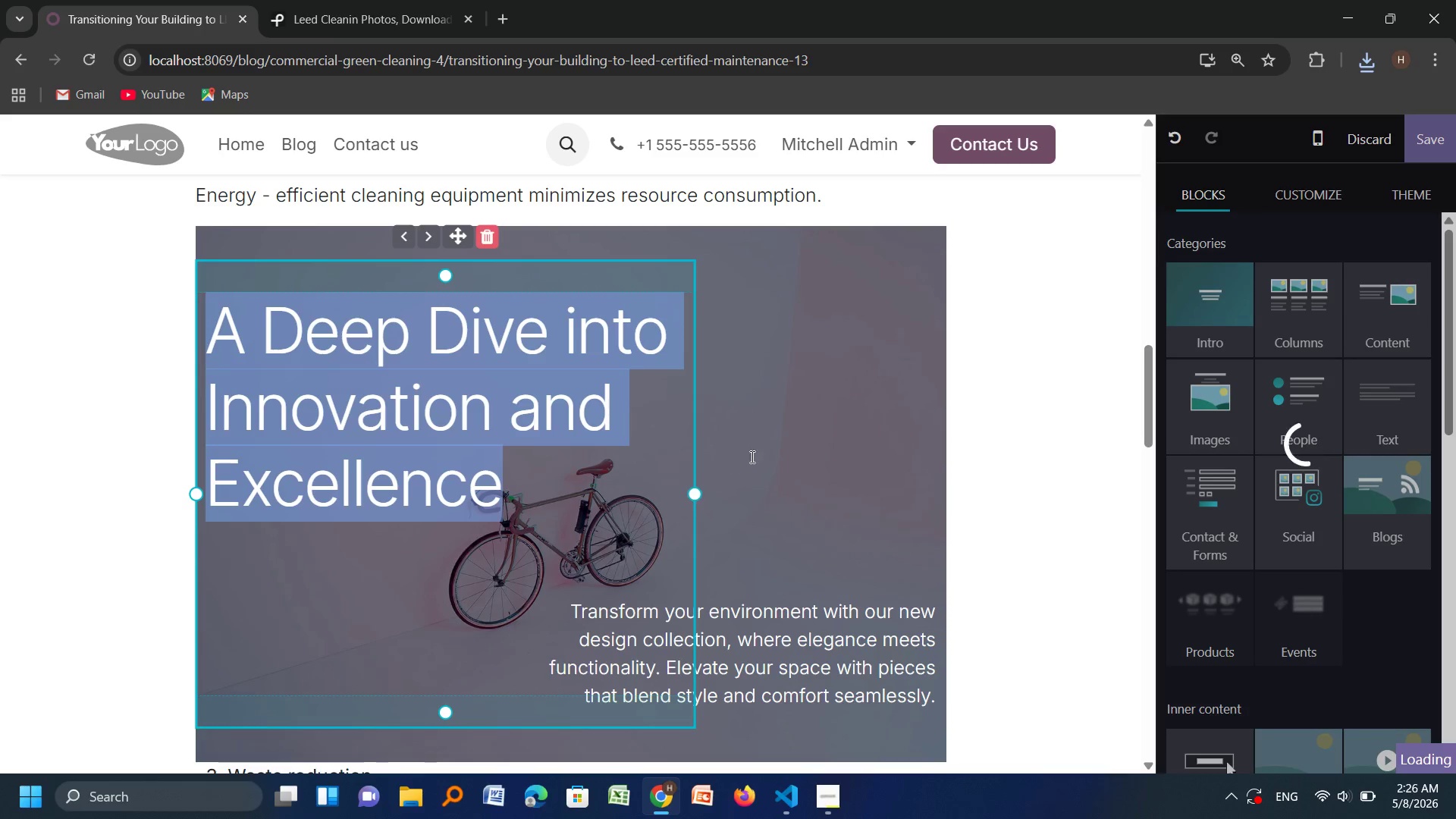 
left_click([773, 451])
 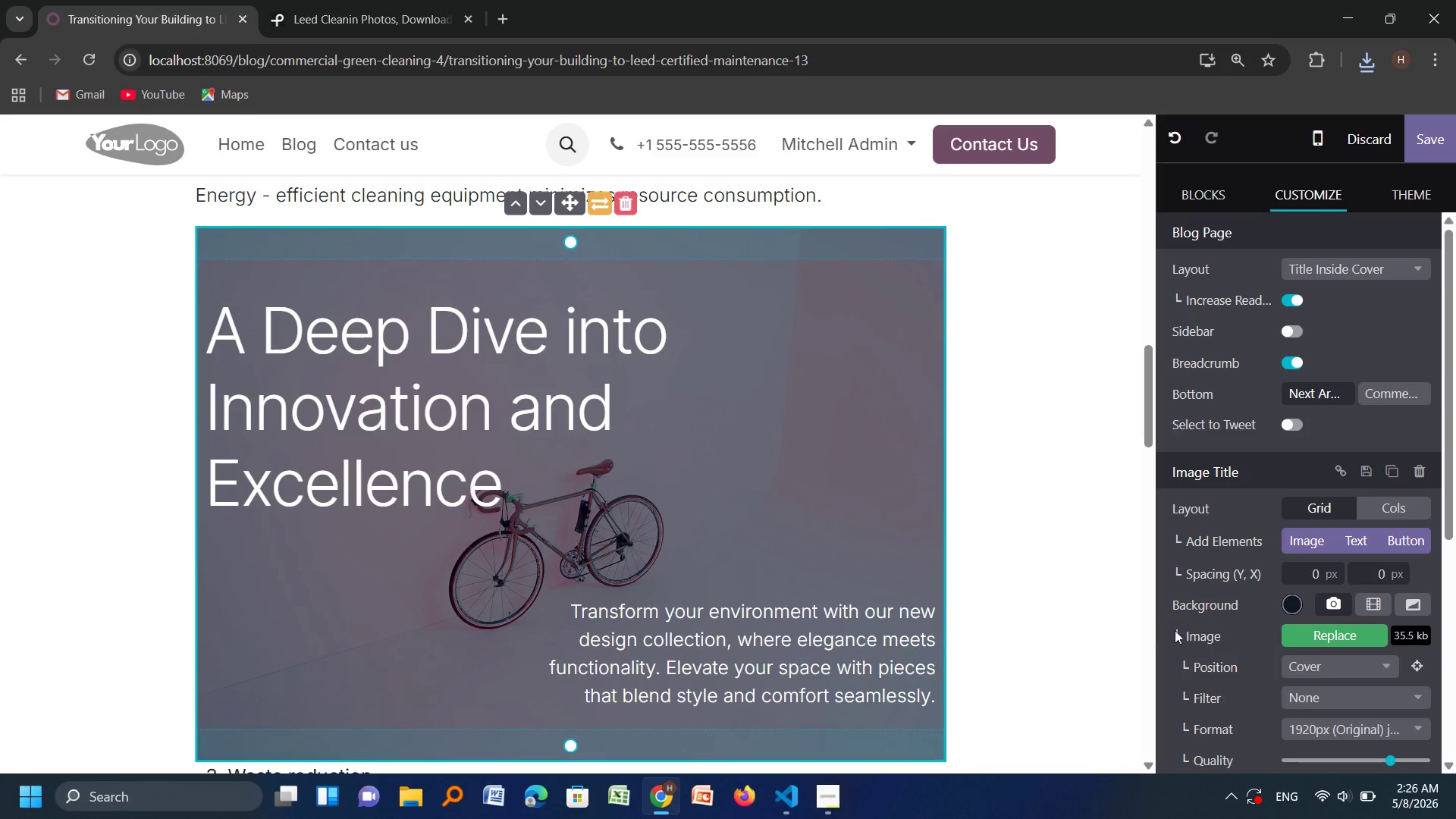 
left_click([1358, 633])
 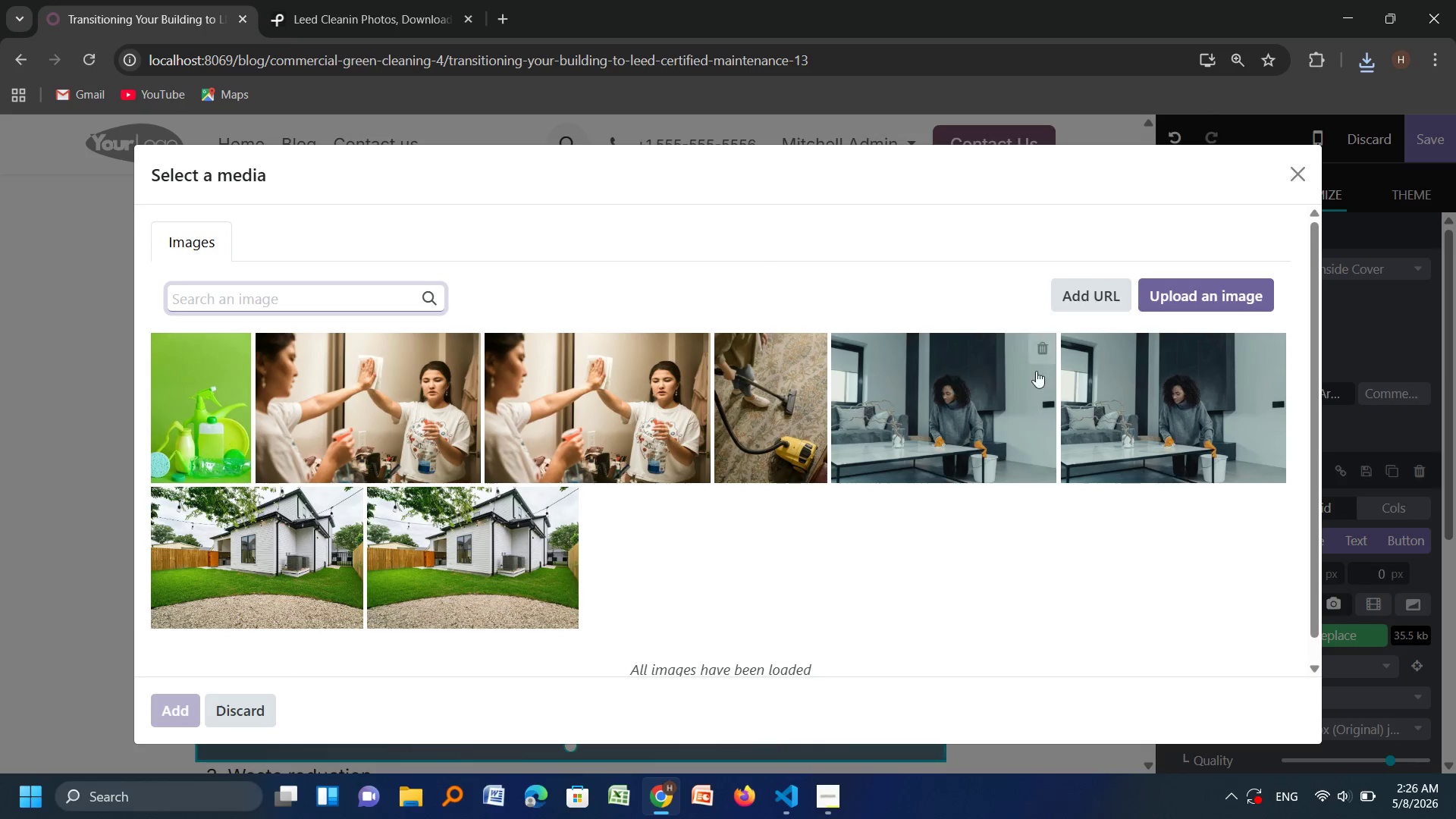 
left_click([1231, 304])
 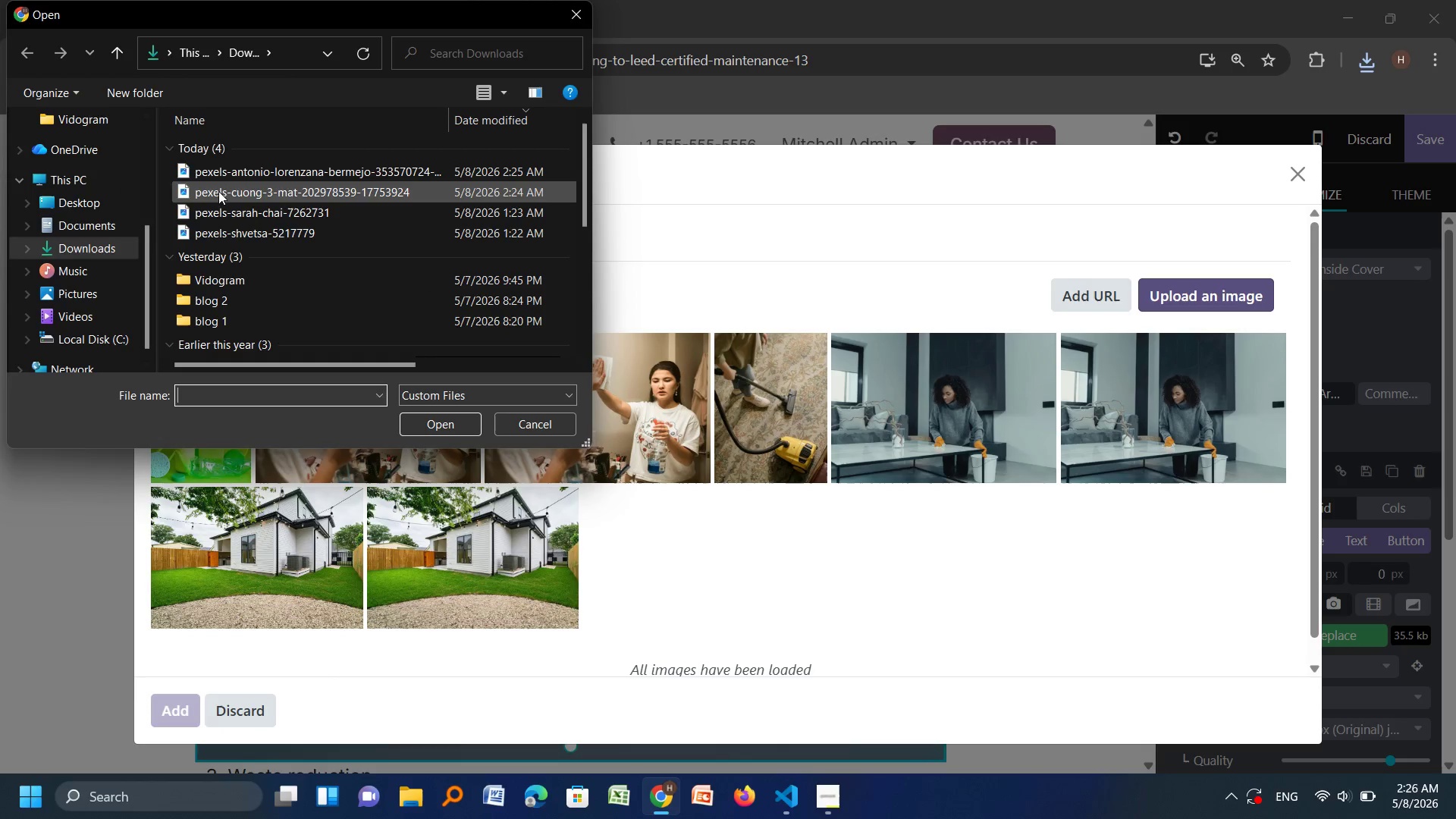 
left_click([99, 251])
 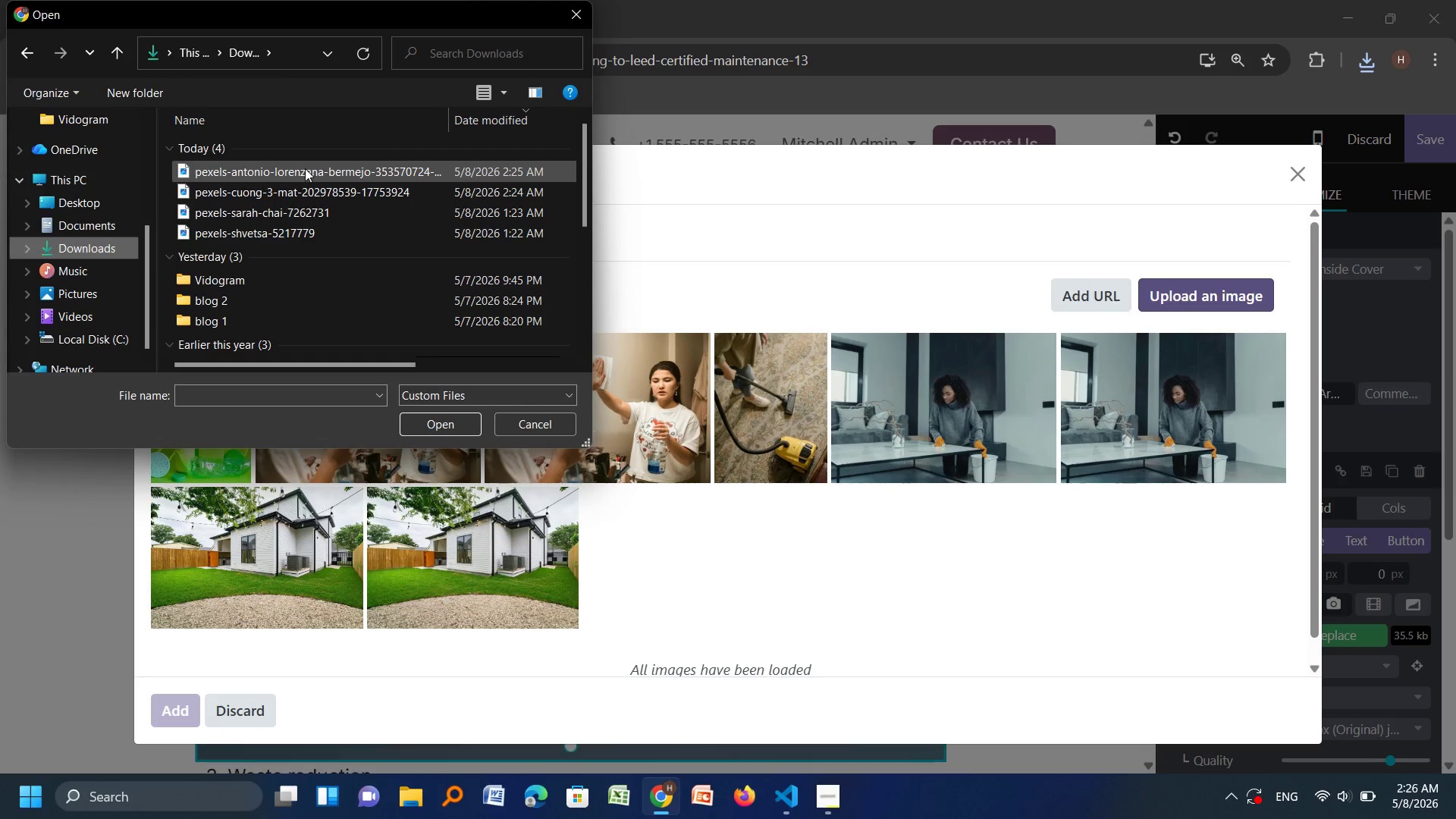 
left_click([304, 172])
 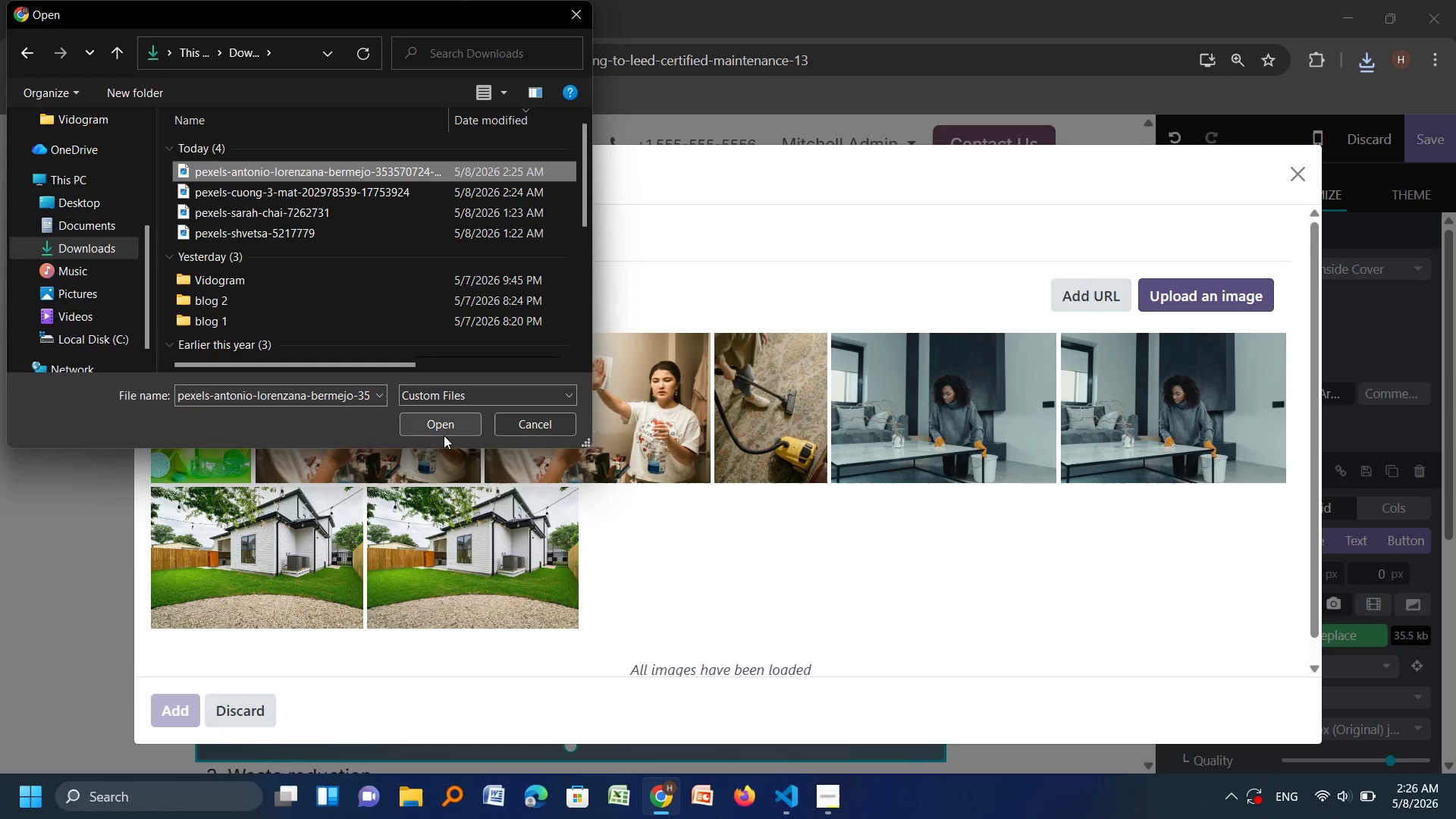 
left_click([447, 432])
 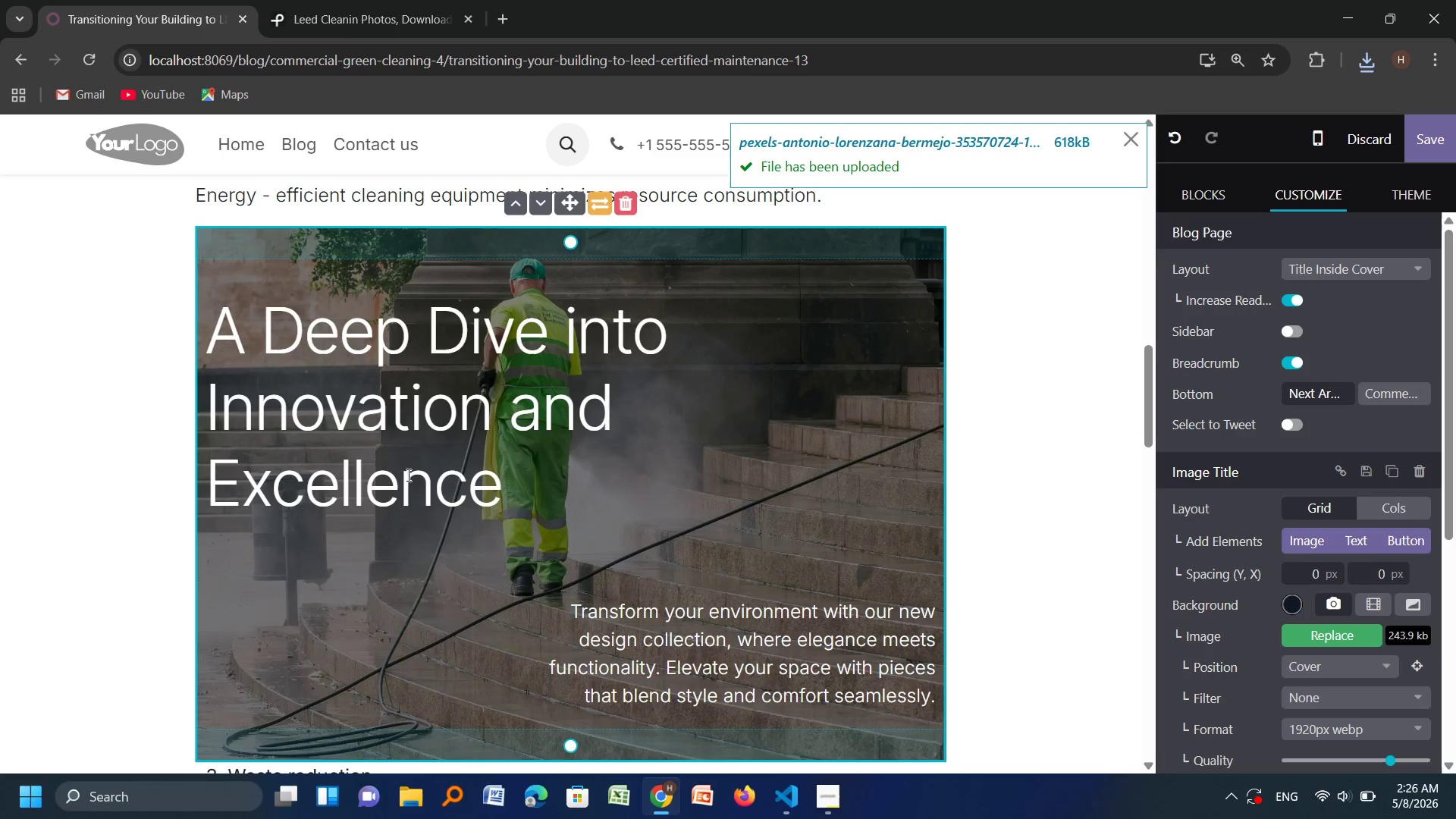 
left_click_drag(start_coordinate=[520, 500], to_coordinate=[209, 359])
 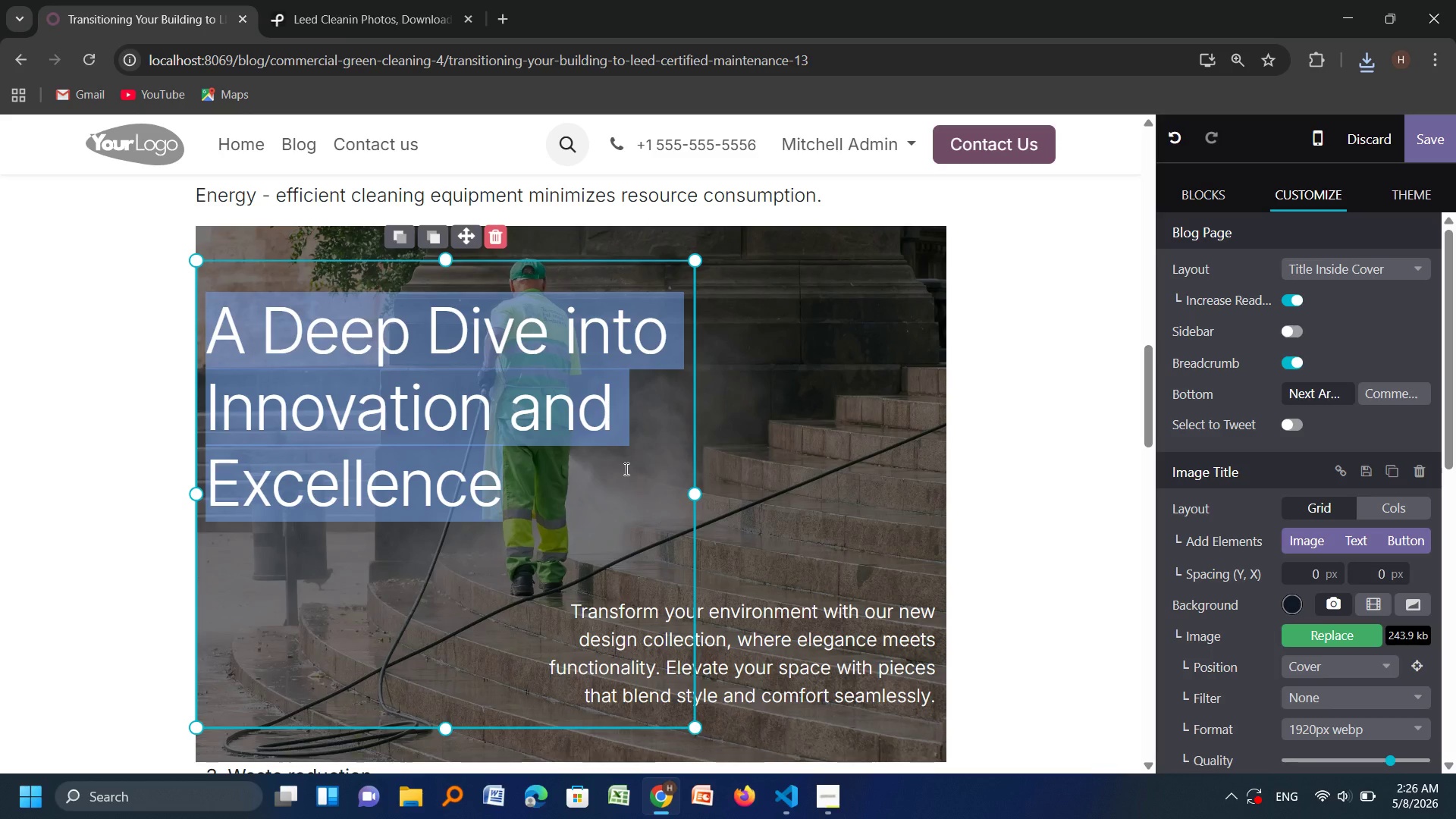 
key(Backspace)
 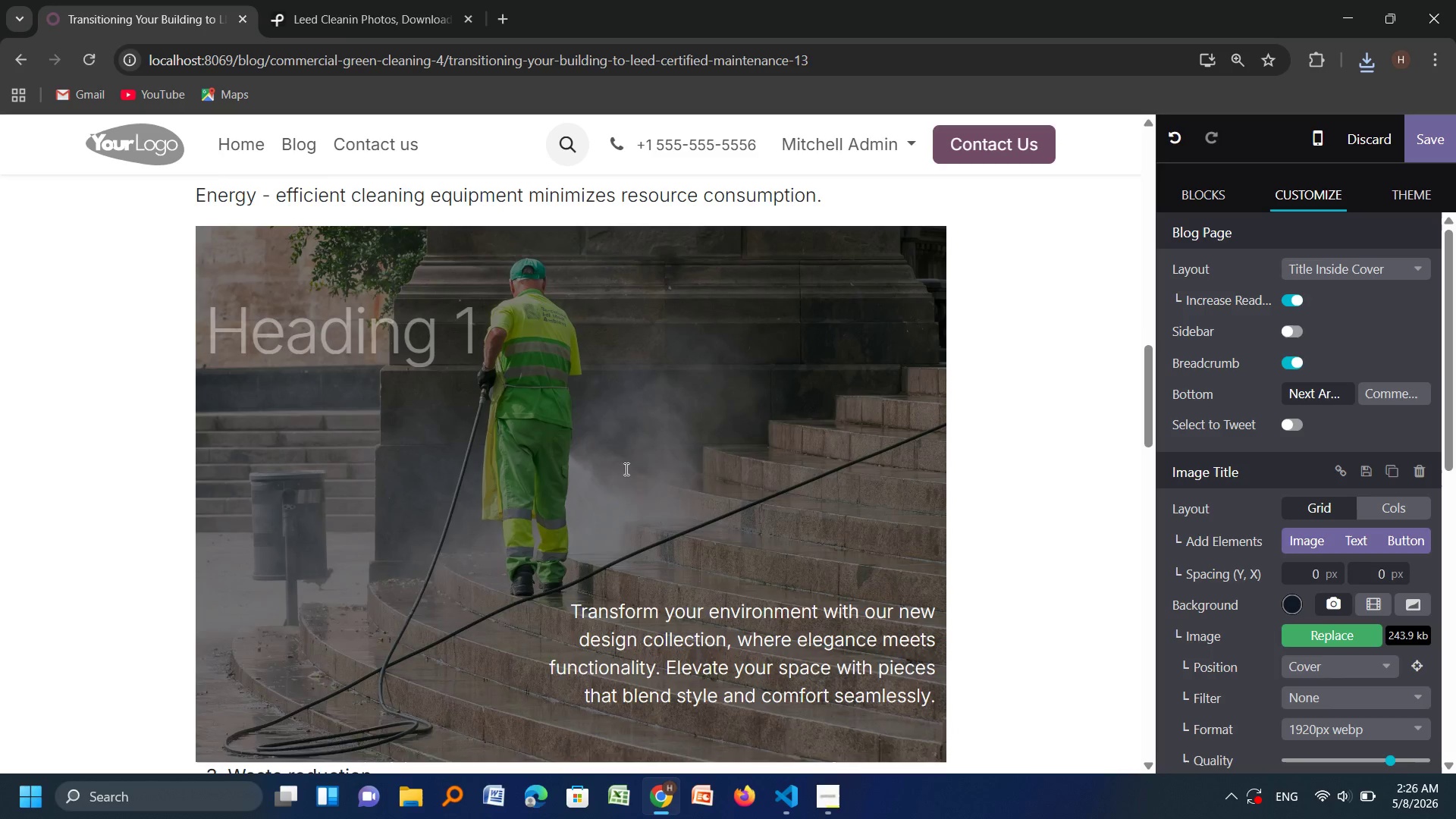 
scroll: coordinate [313, 401], scroll_direction: none, amount: 0.0
 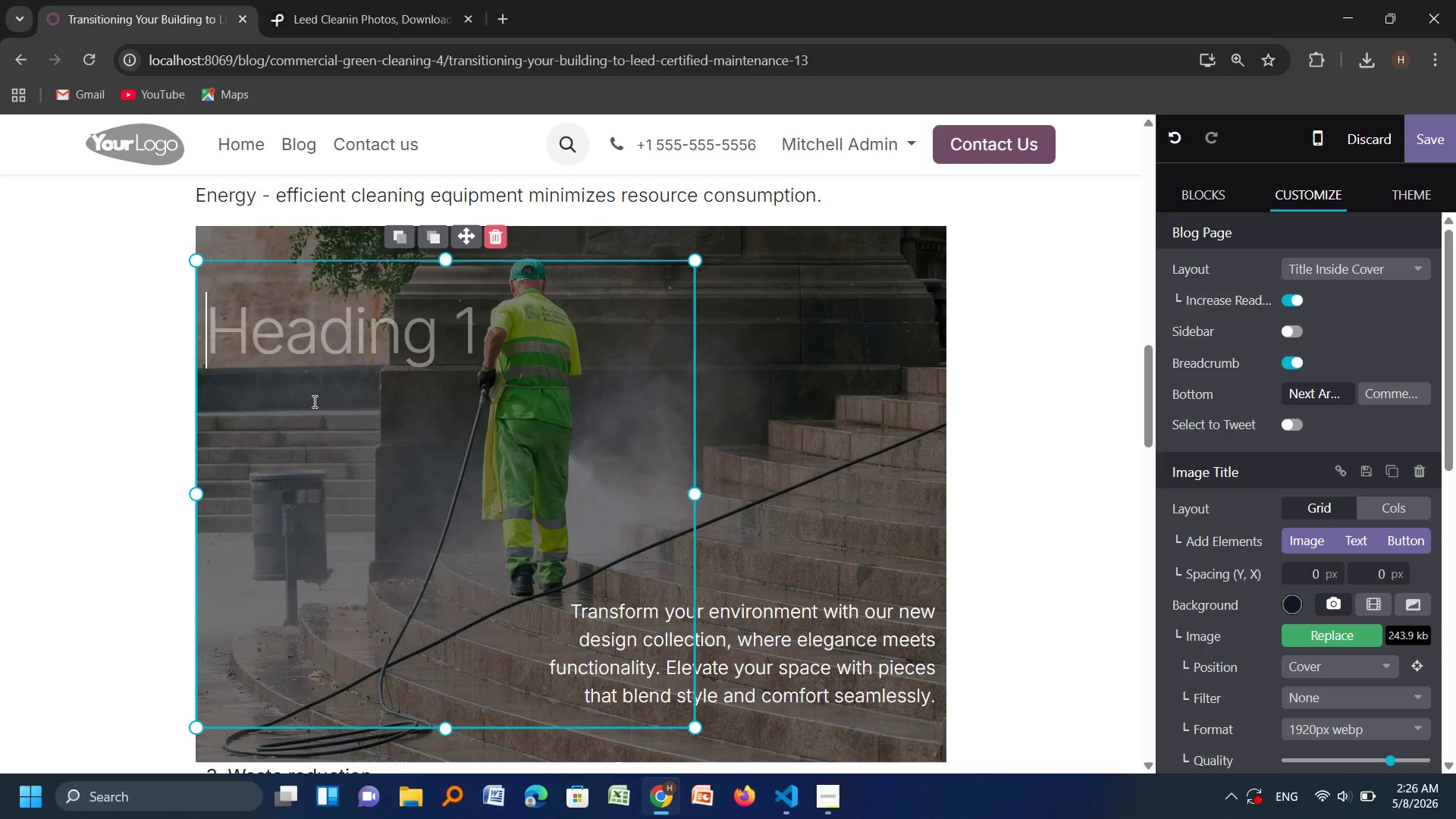 
scroll: coordinate [313, 401], scroll_direction: down, amount: 1.0
 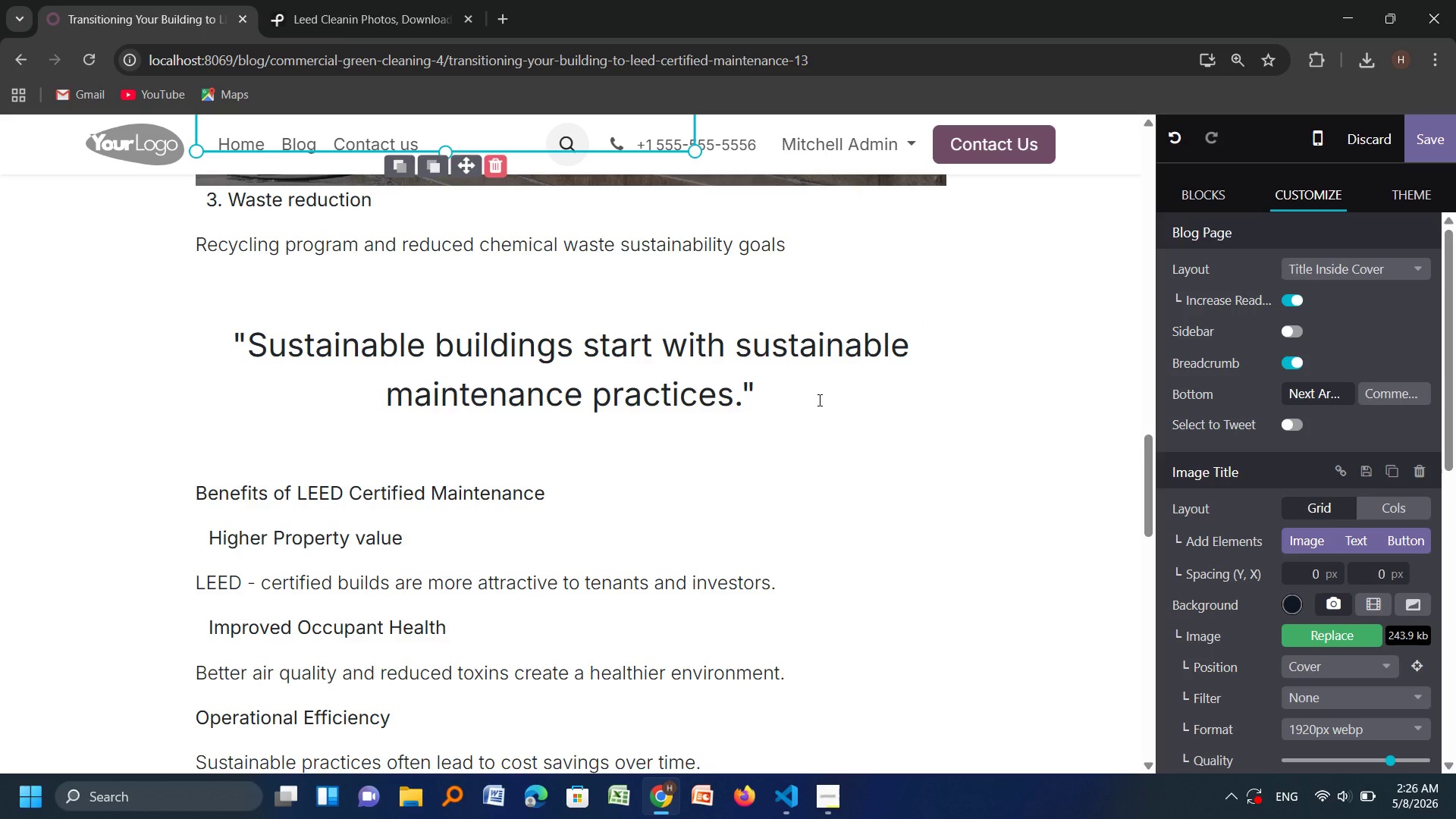 
scroll: coordinate [725, 433], scroll_direction: none, amount: 0.0
 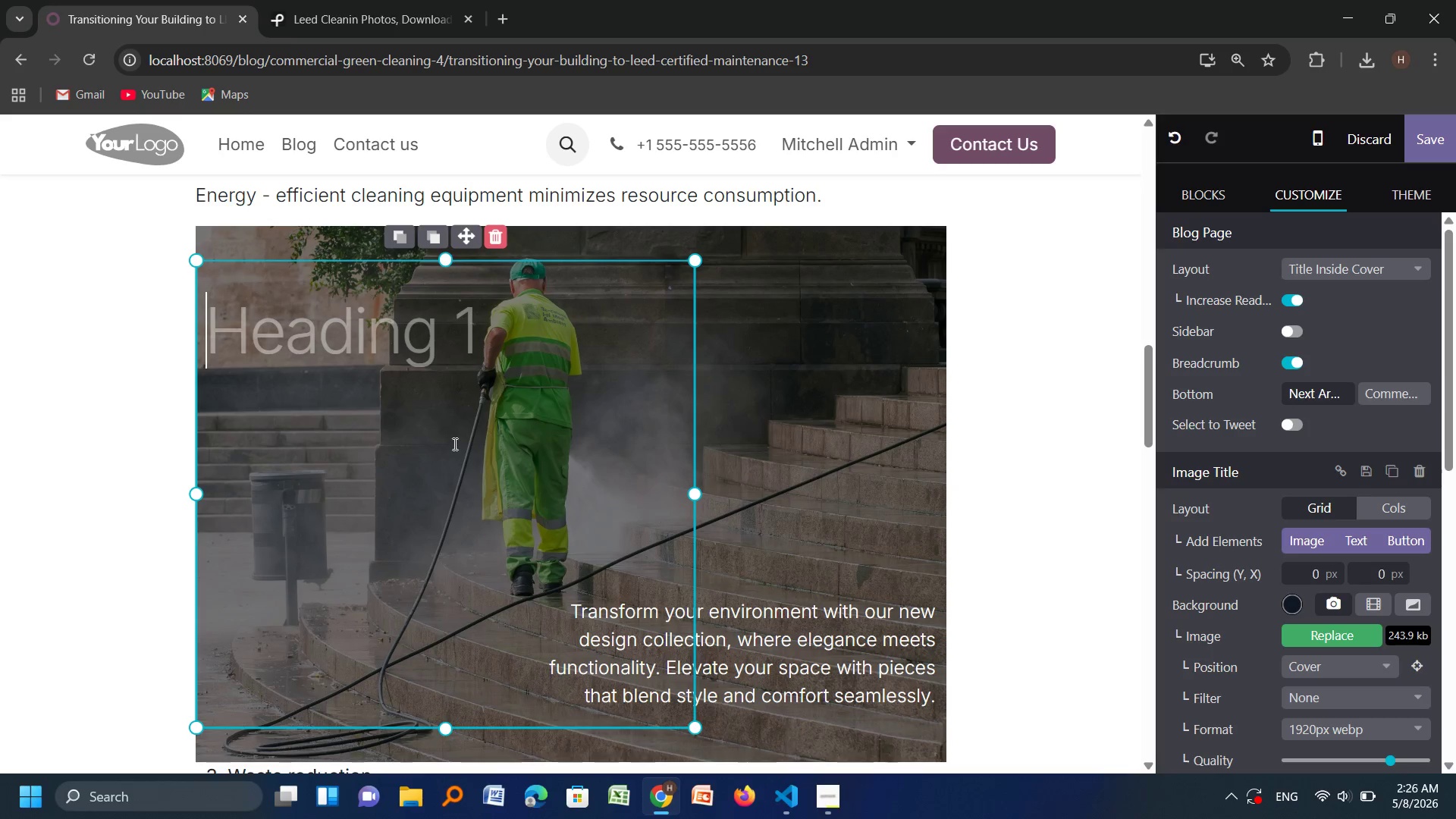 
wait(5.66)
 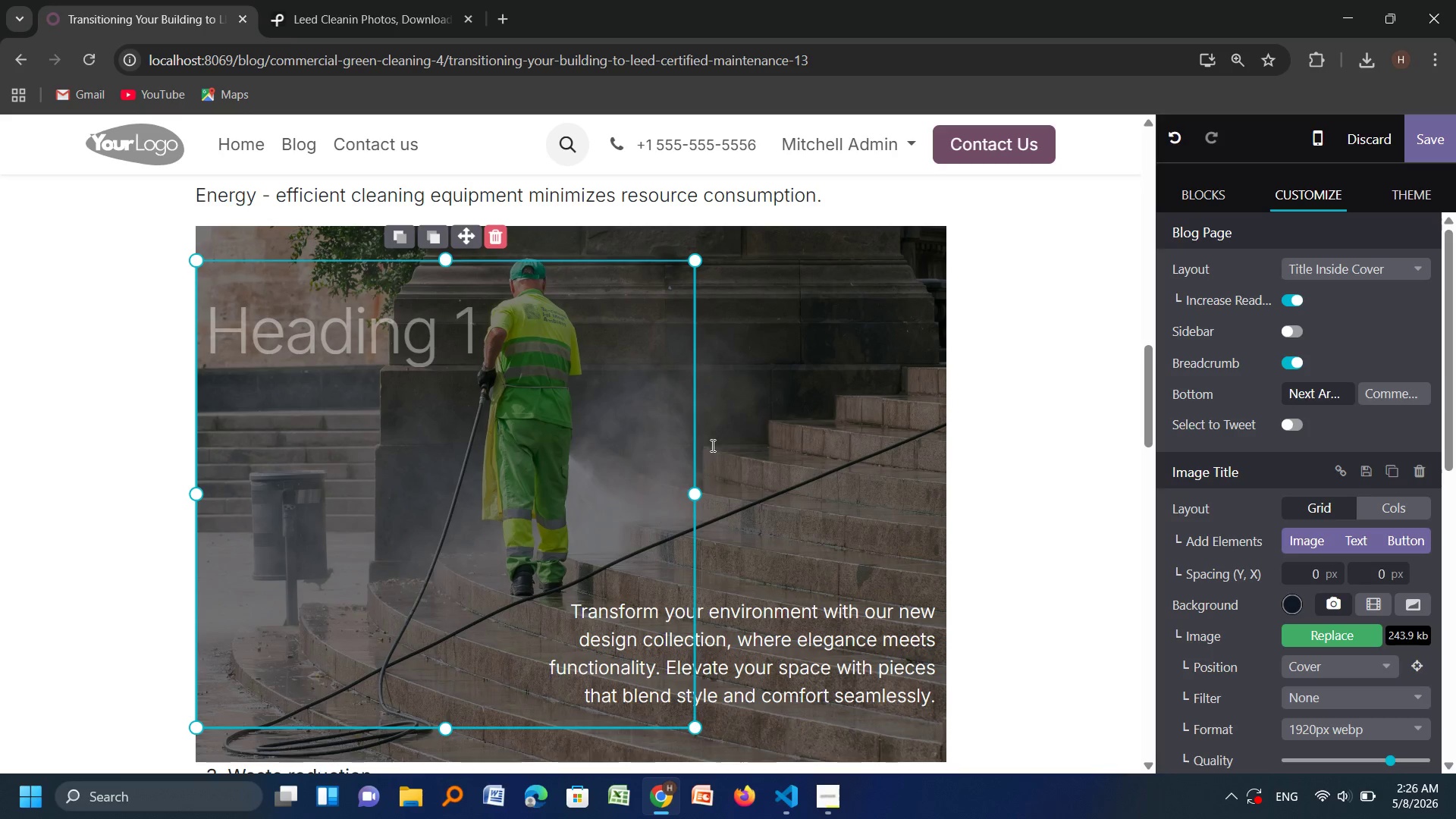 
left_click([494, 234])
 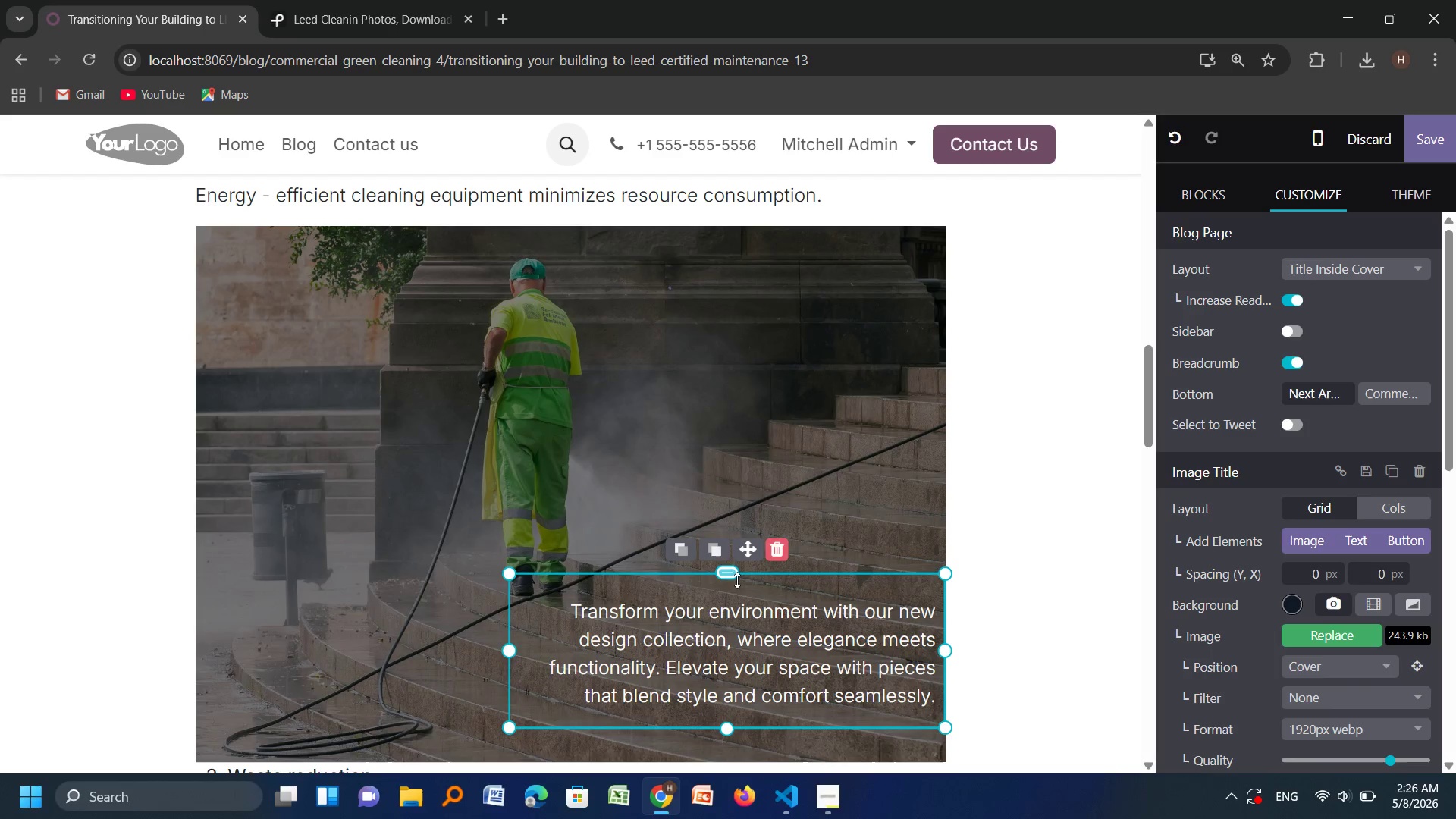 
wait(5.53)
 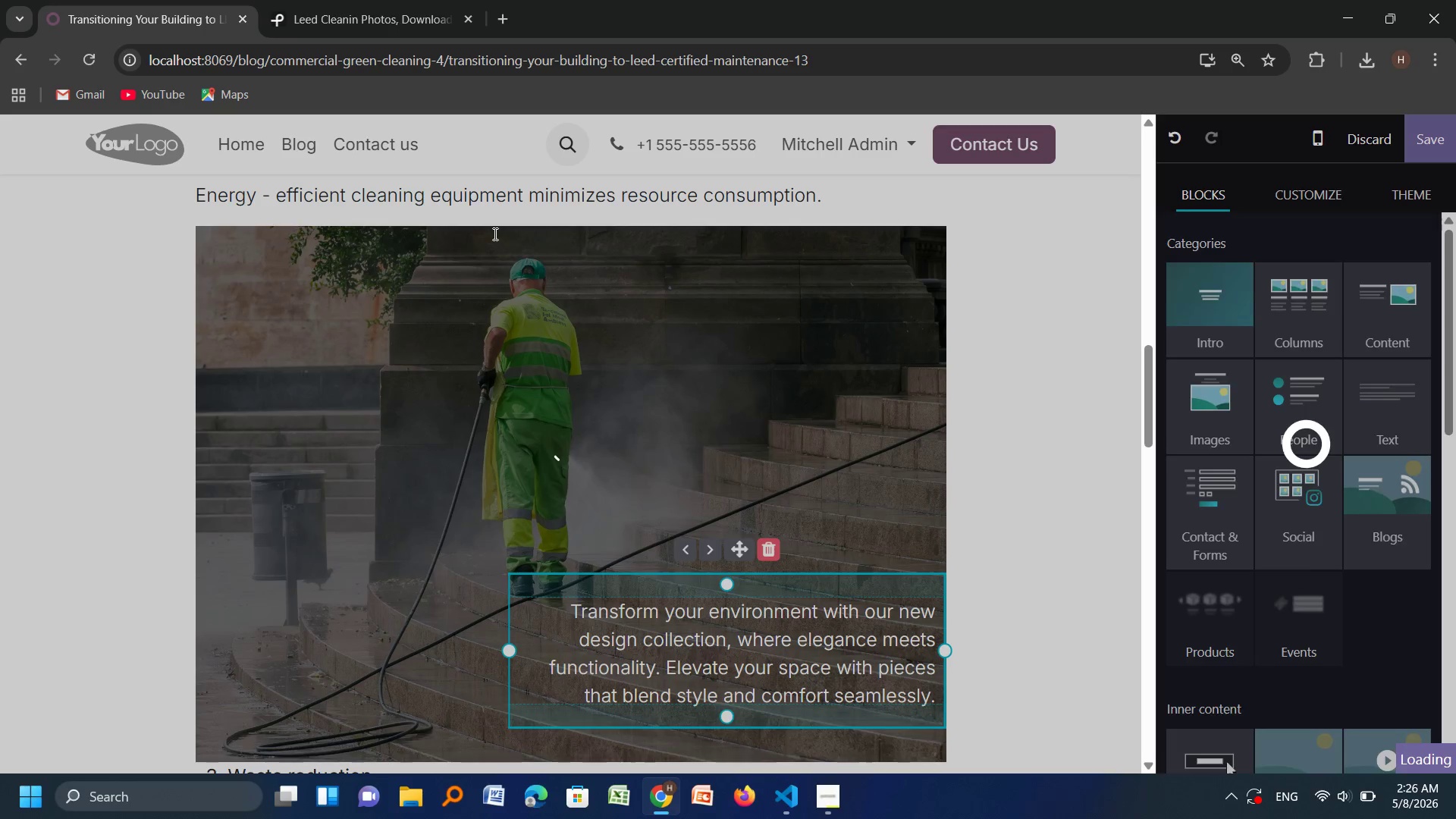 
left_click_drag(start_coordinate=[748, 547], to_coordinate=[518, 371])
 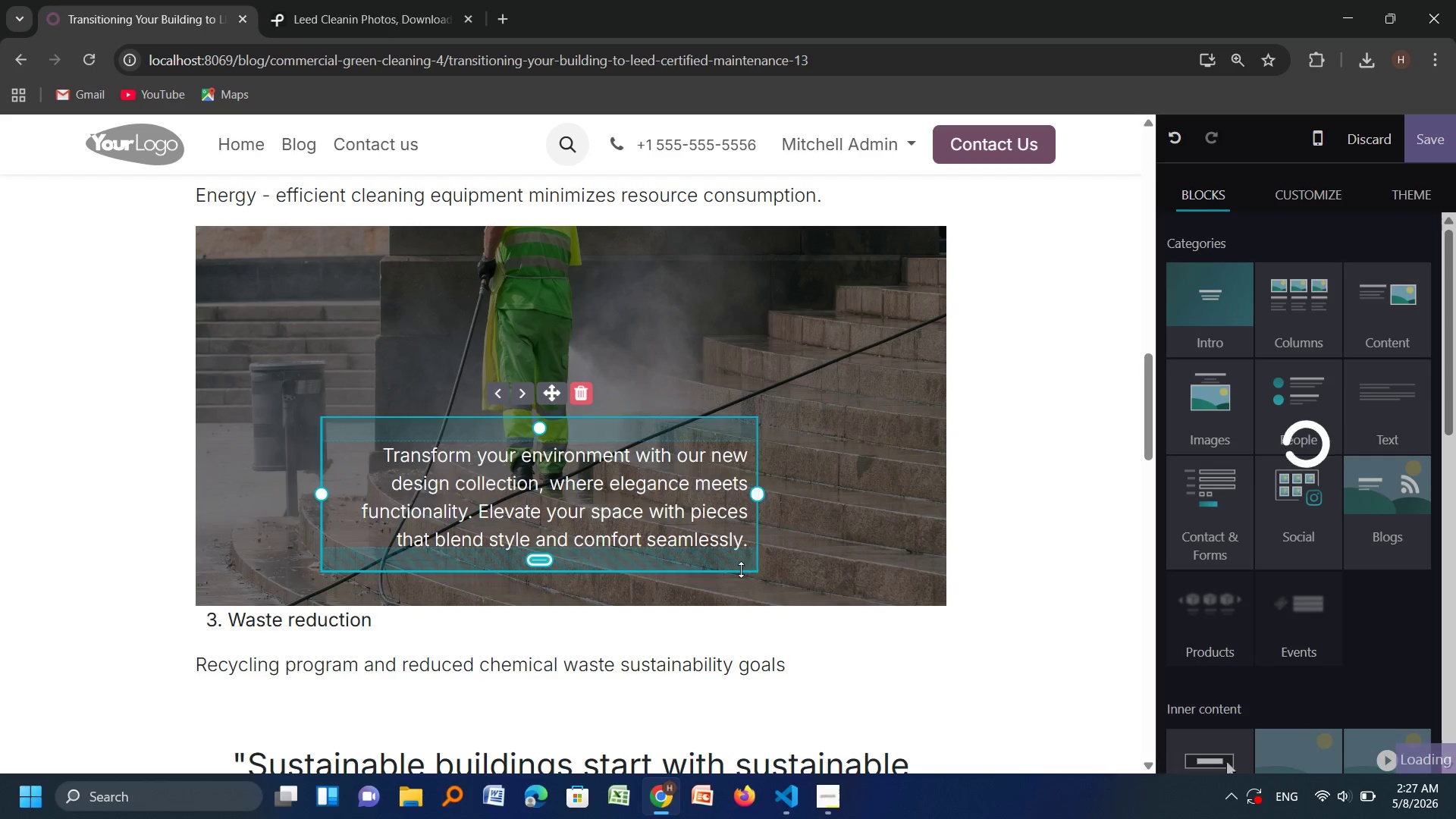 
scroll: coordinate [731, 609], scroll_direction: none, amount: 0.0
 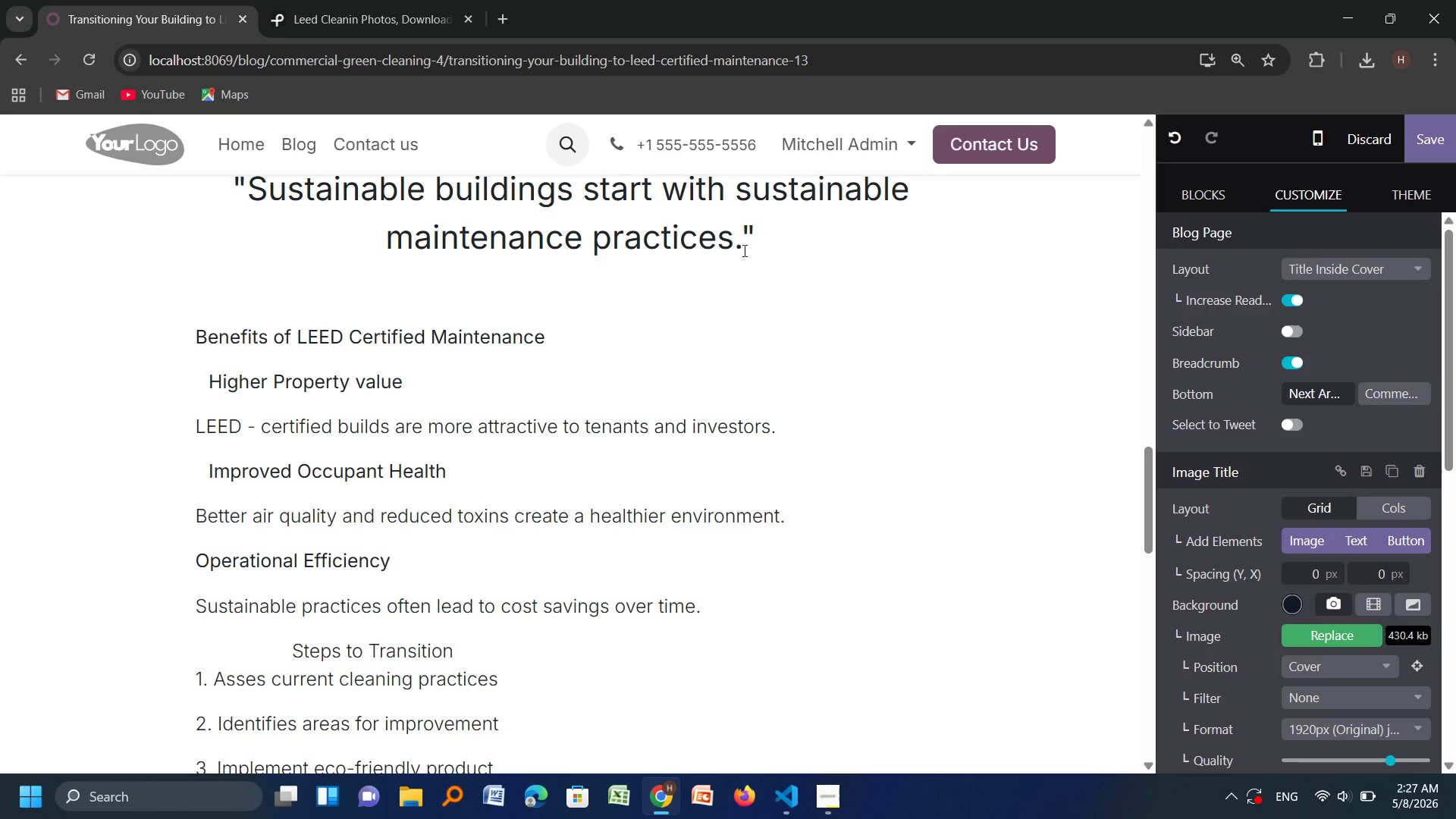 
left_click_drag(start_coordinate=[782, 239], to_coordinate=[224, 199])
 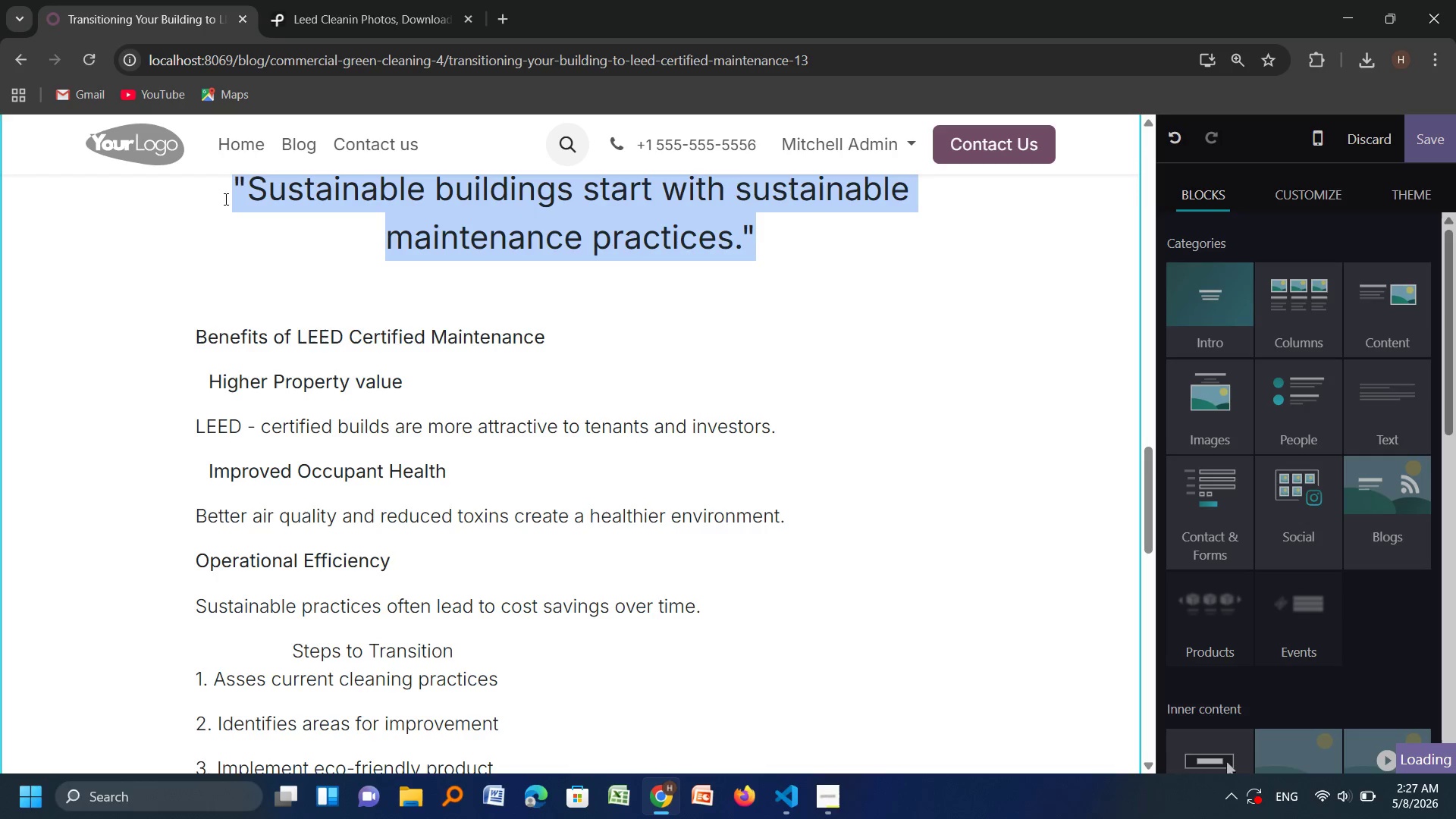 
key(Control+X)
 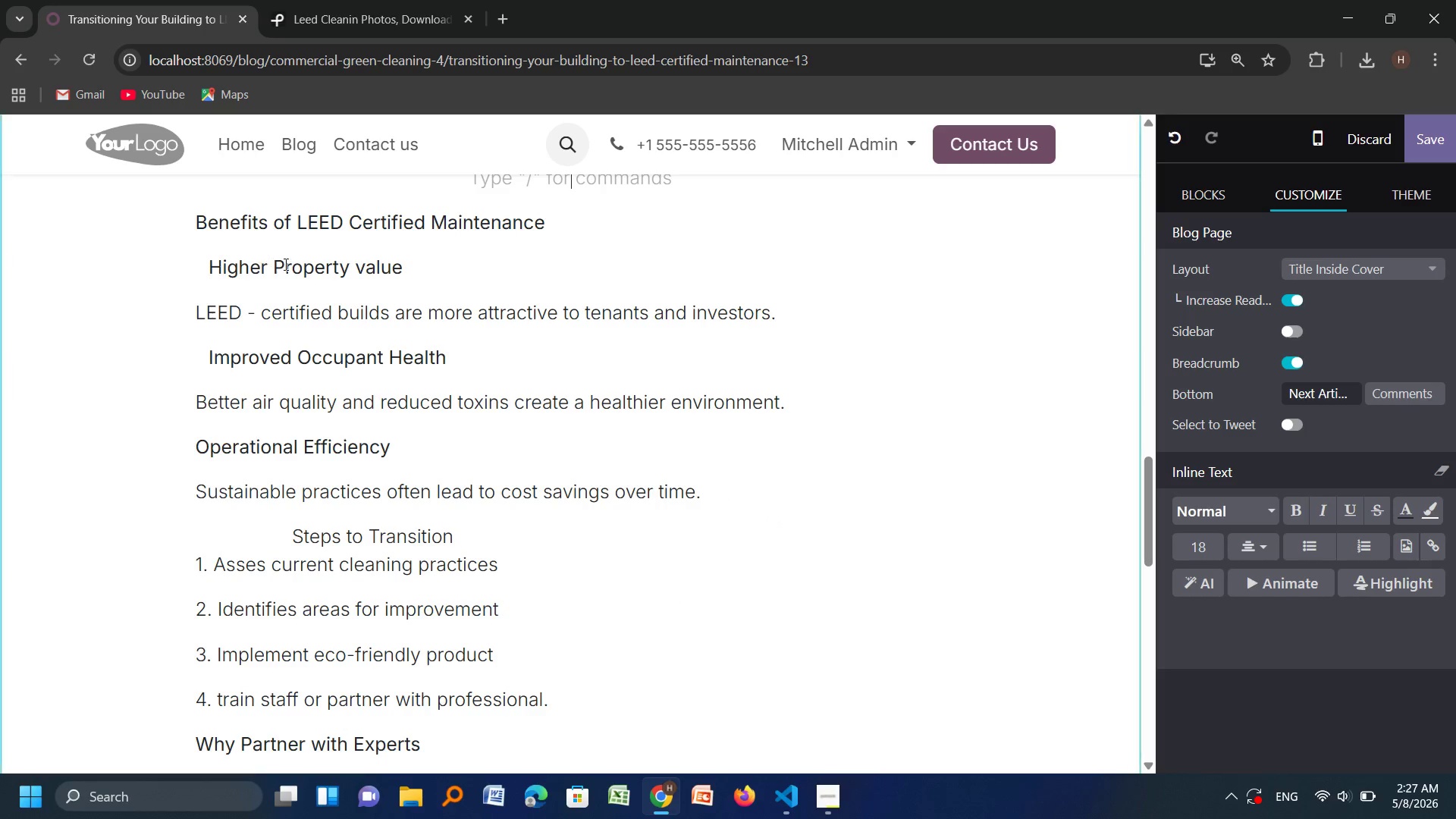 
scroll: coordinate [304, 279], scroll_direction: none, amount: 0.0
 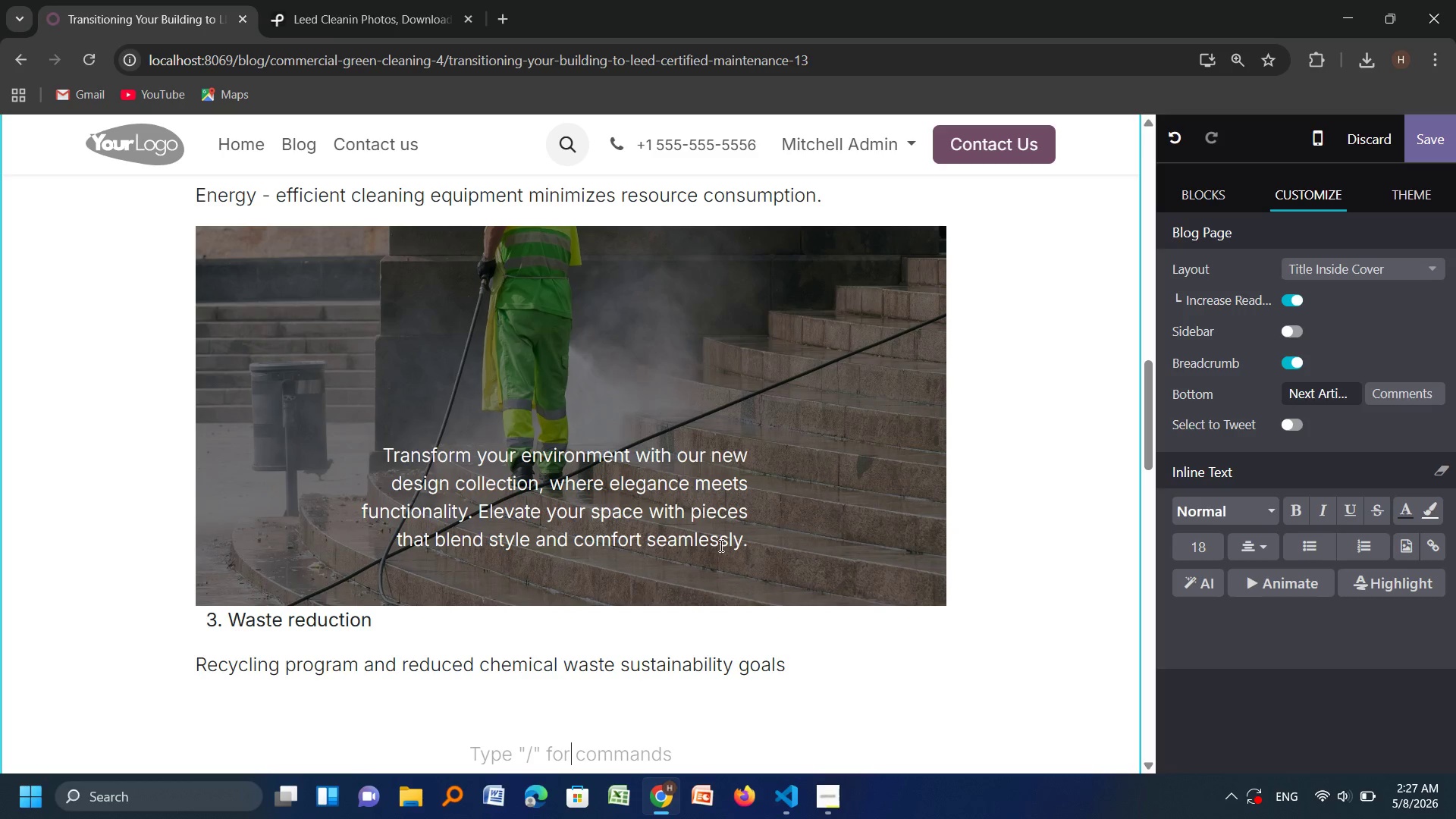 
left_click([747, 542])
 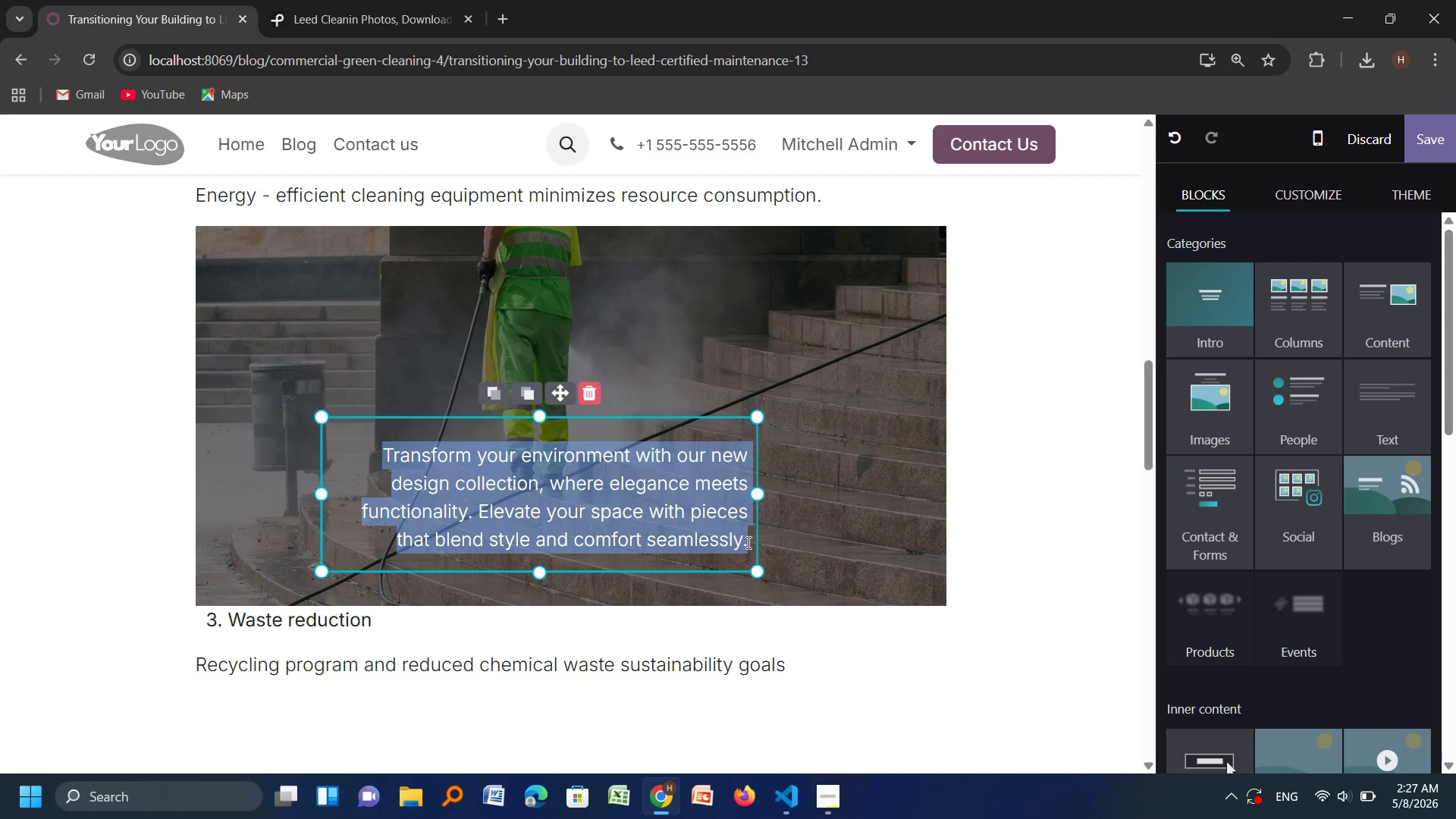 
double_click([747, 542])
 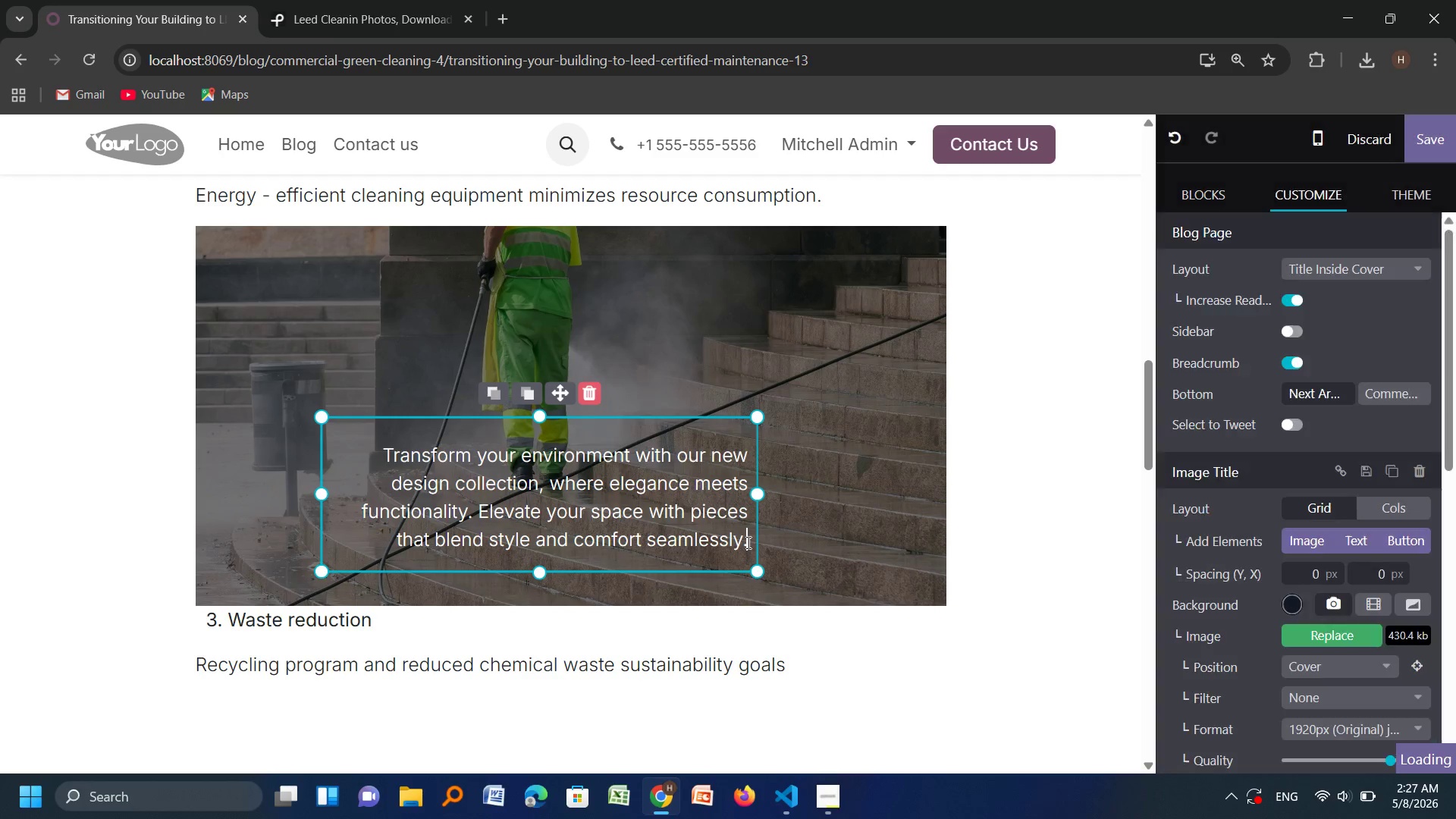 
left_click_drag(start_coordinate=[747, 542], to_coordinate=[359, 450])
 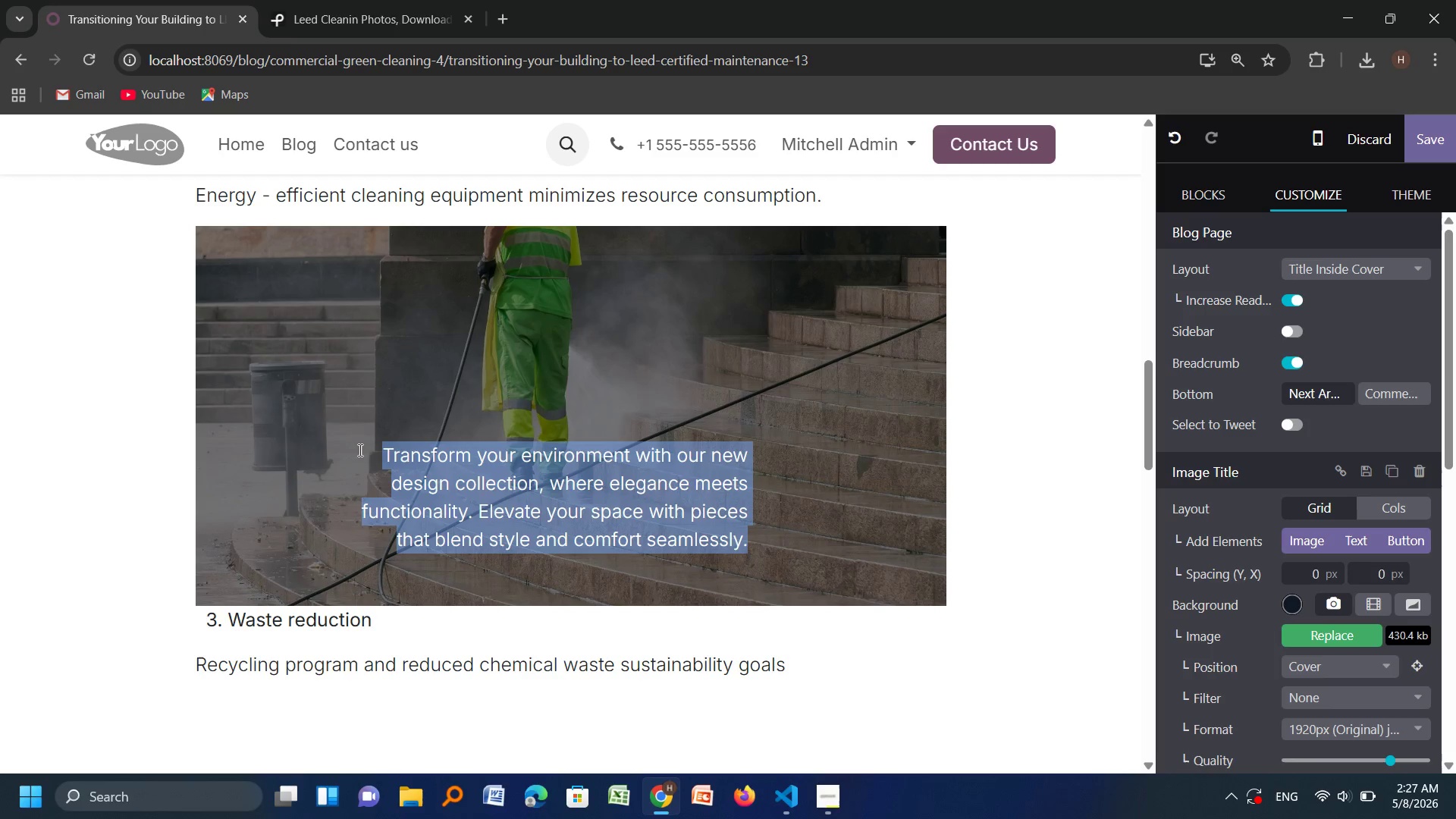 
key(Control+V)
 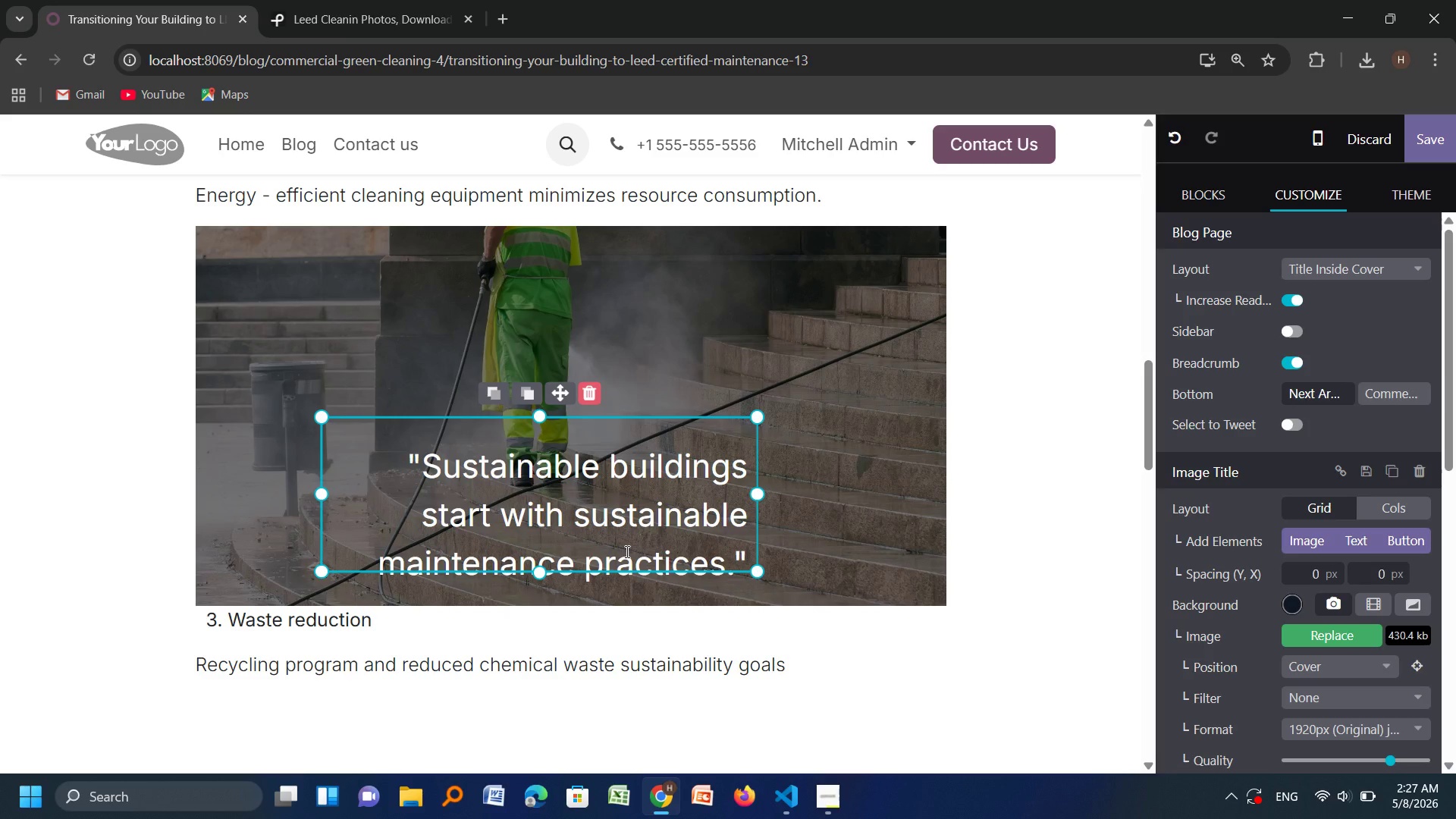 
scroll: coordinate [626, 551], scroll_direction: none, amount: 0.0
 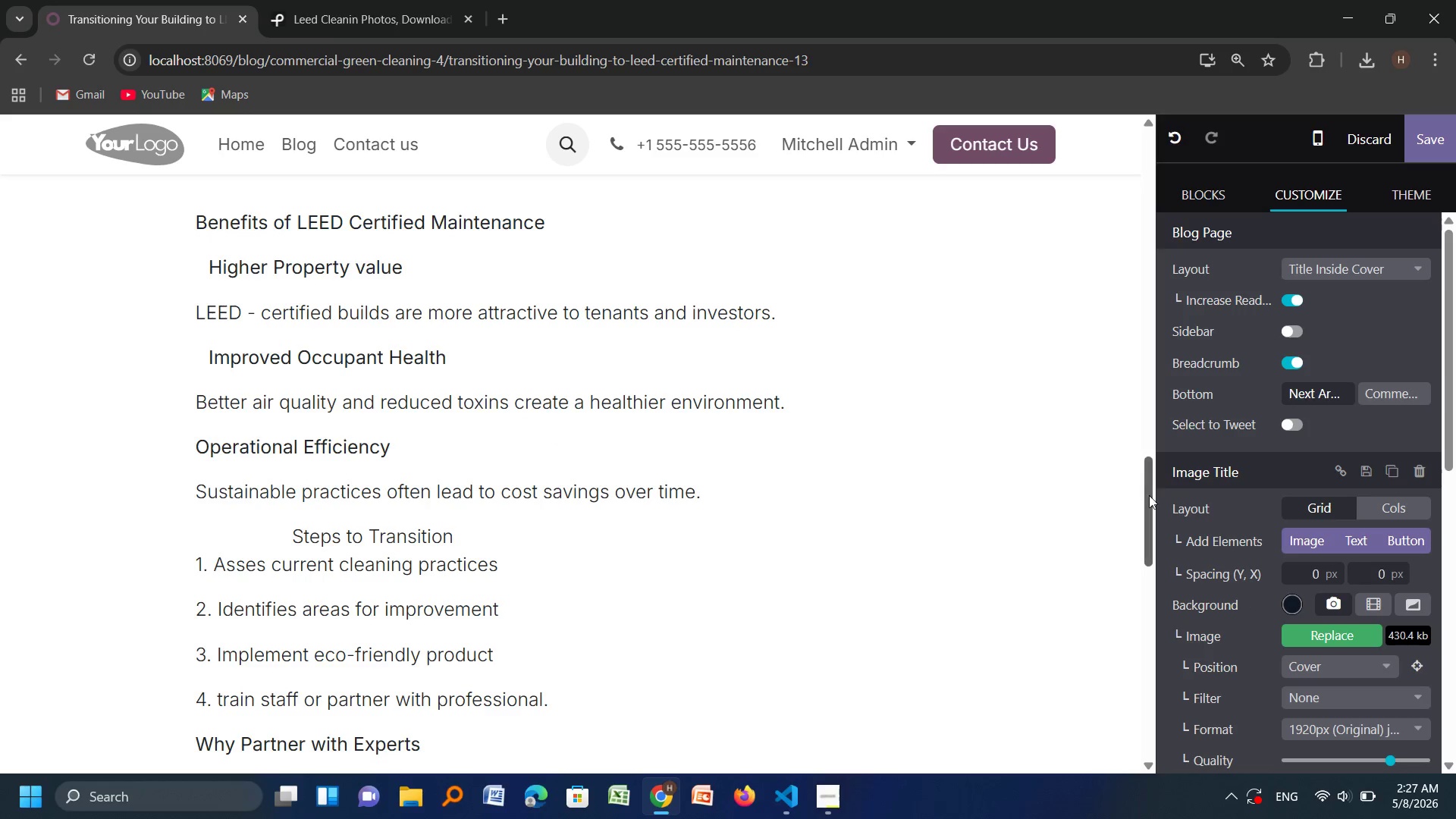 
left_click_drag(start_coordinate=[1149, 495], to_coordinate=[1155, 456])
 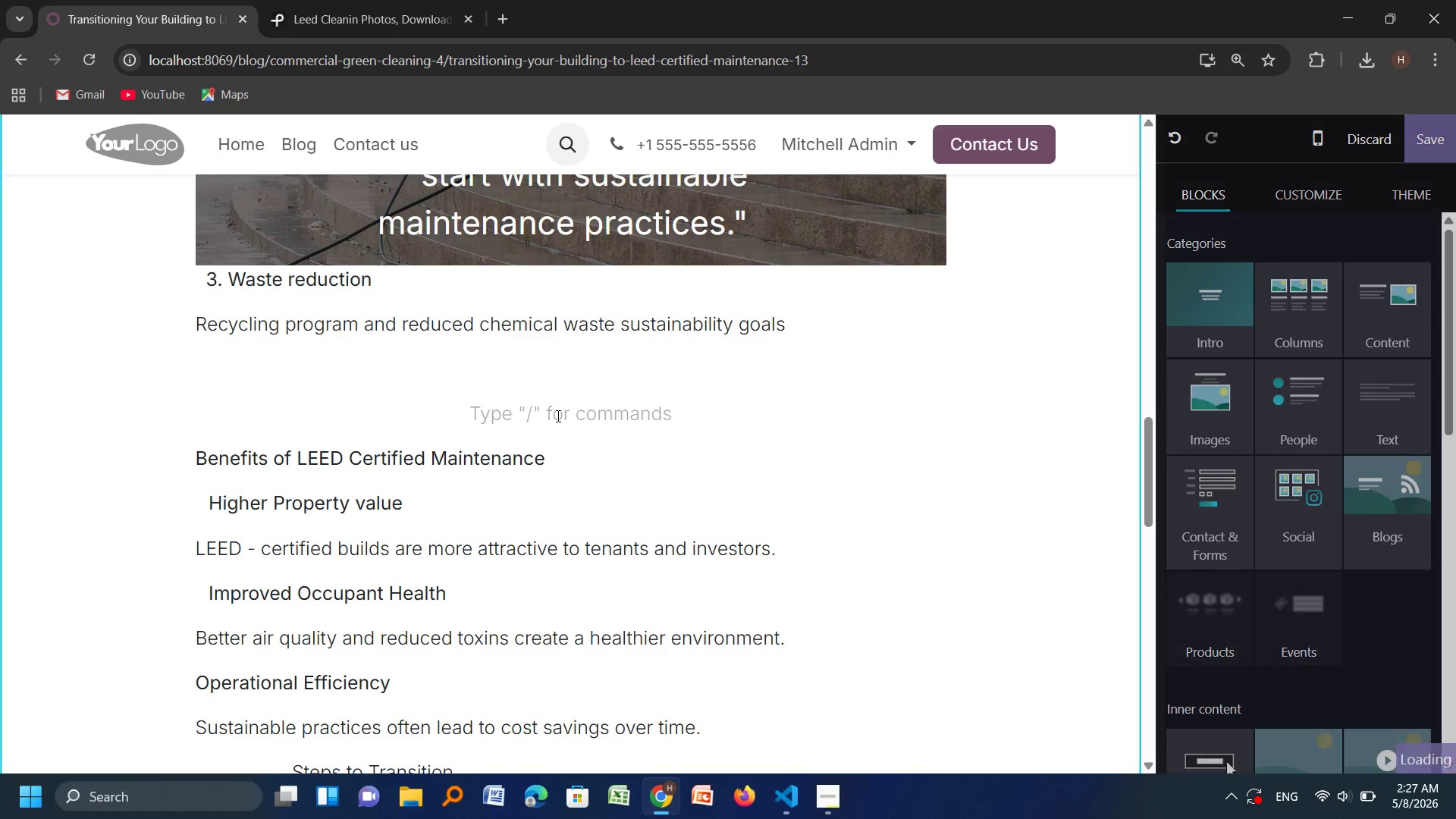 
key(Backspace)
 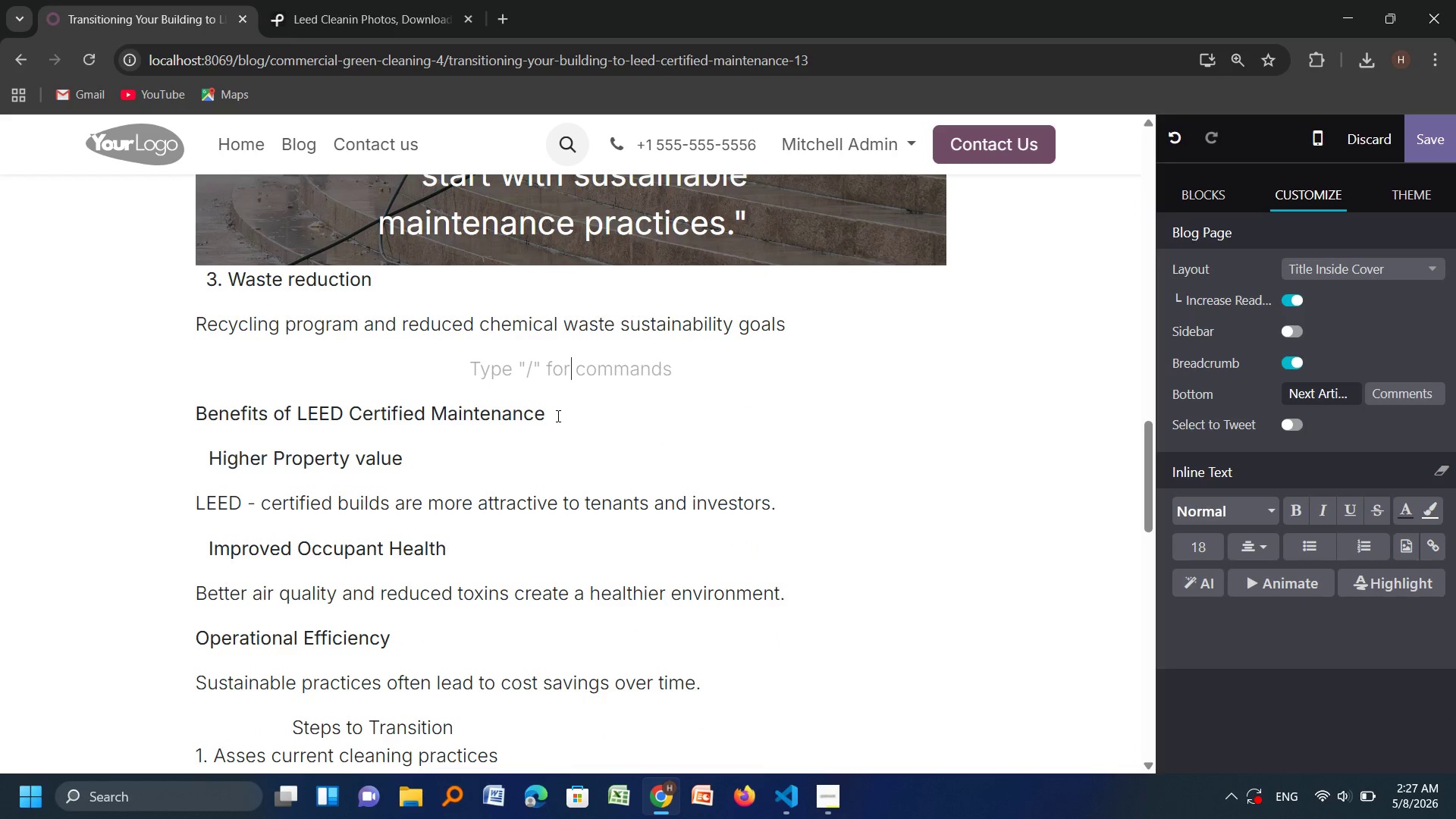 
key(Backspace)
 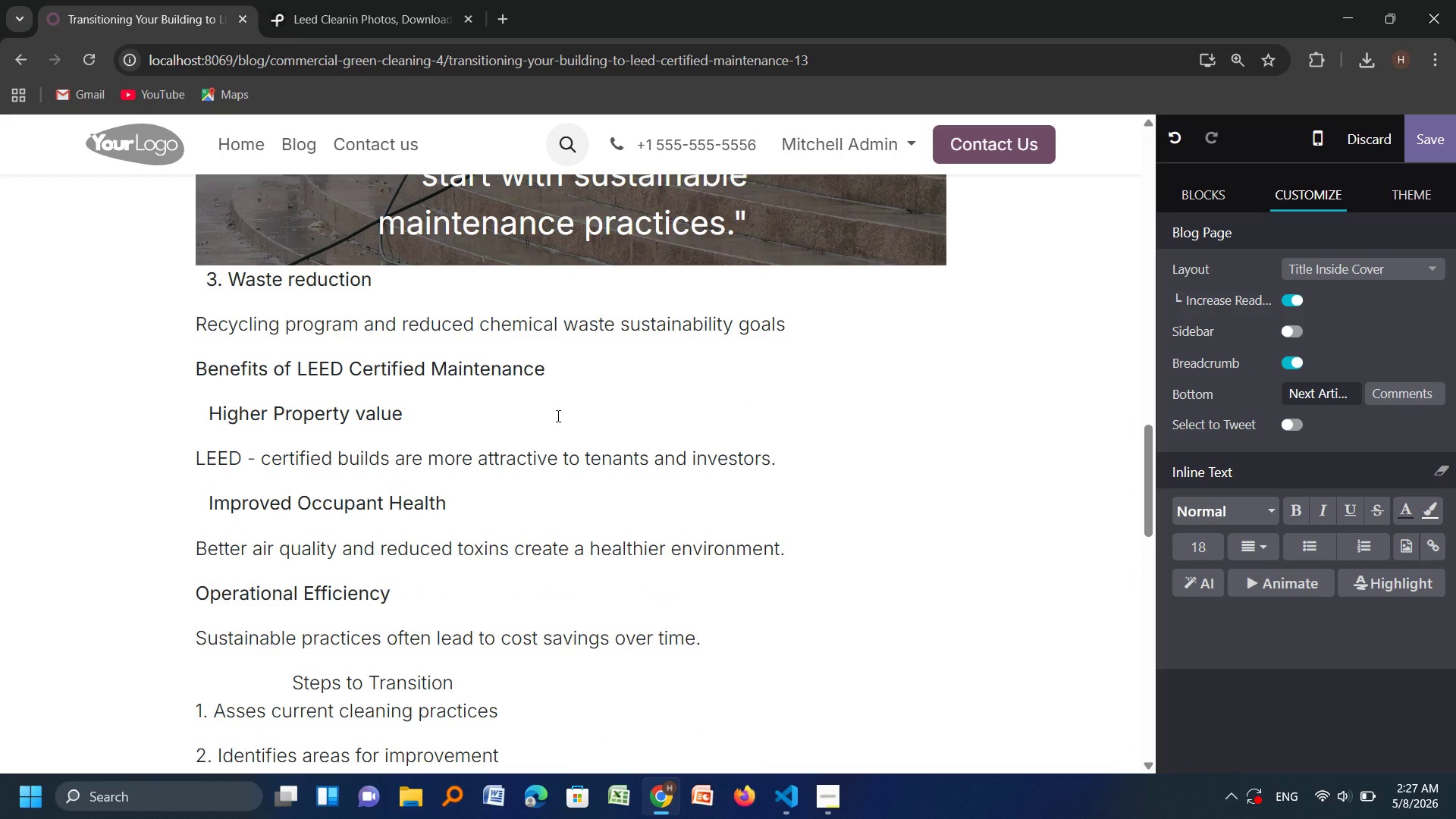 
scroll: coordinate [625, 595], scroll_direction: none, amount: 0.0
 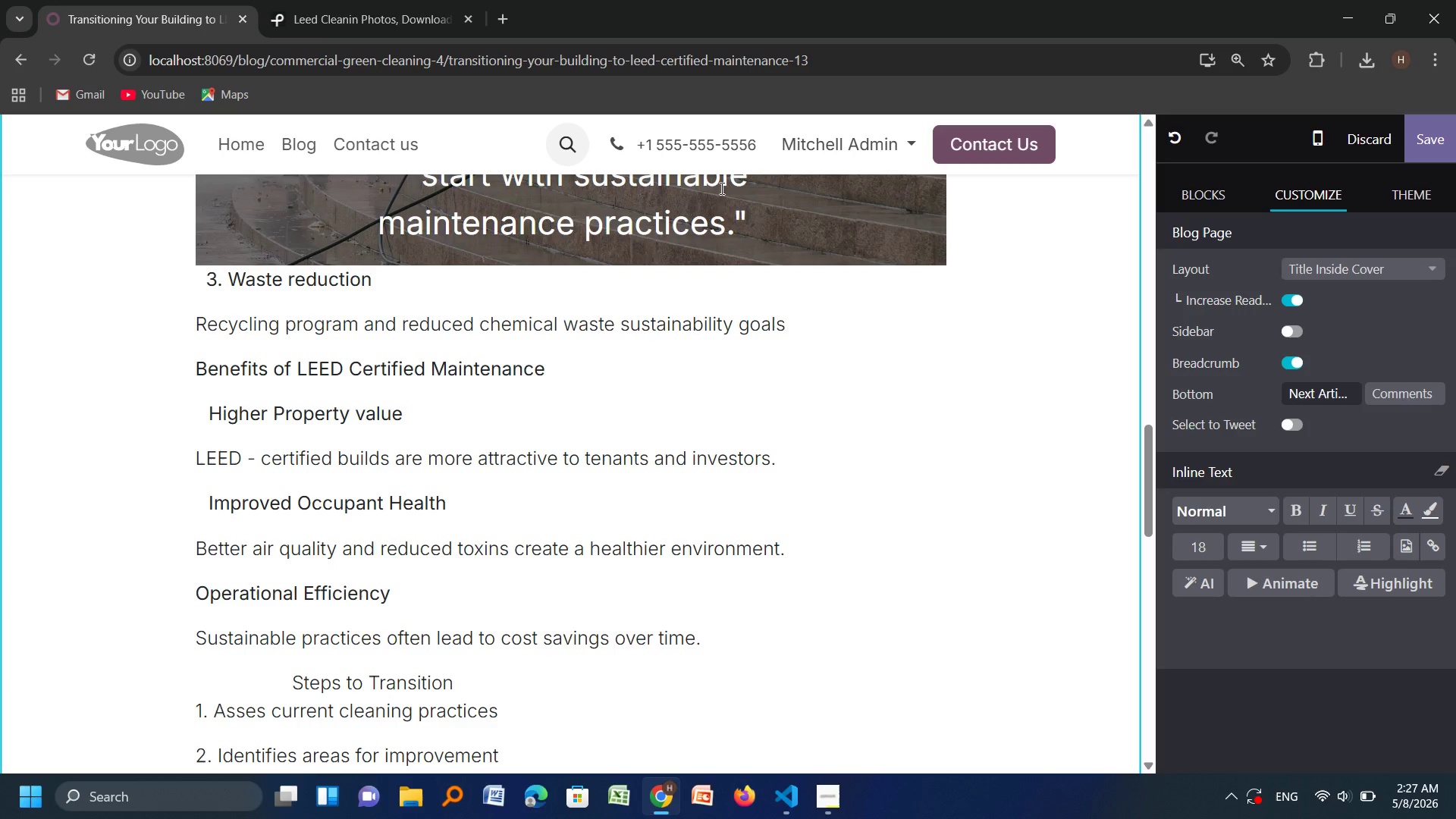 
left_click([716, 209])
 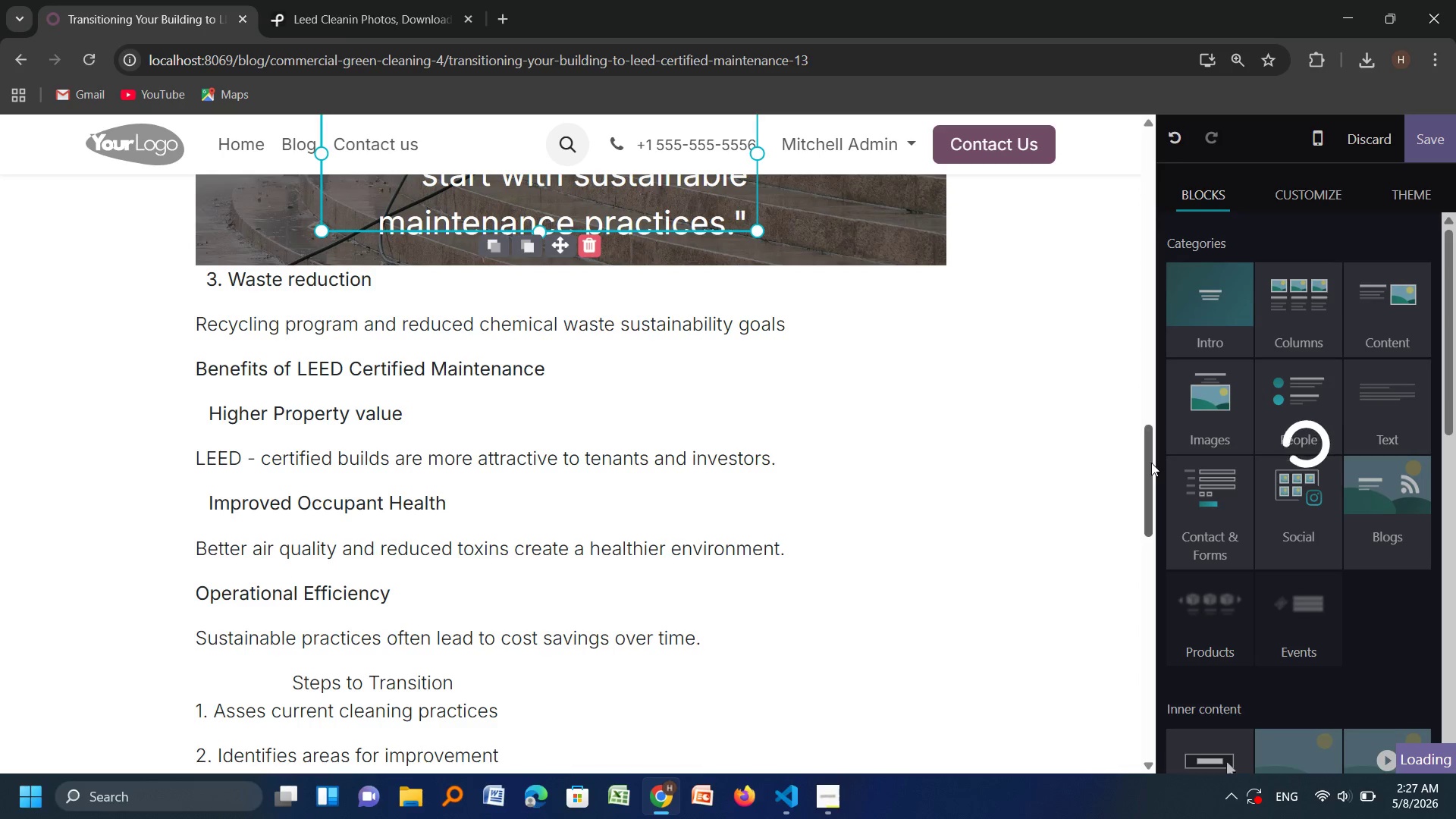 
left_click_drag(start_coordinate=[1151, 463], to_coordinate=[1159, 419])
 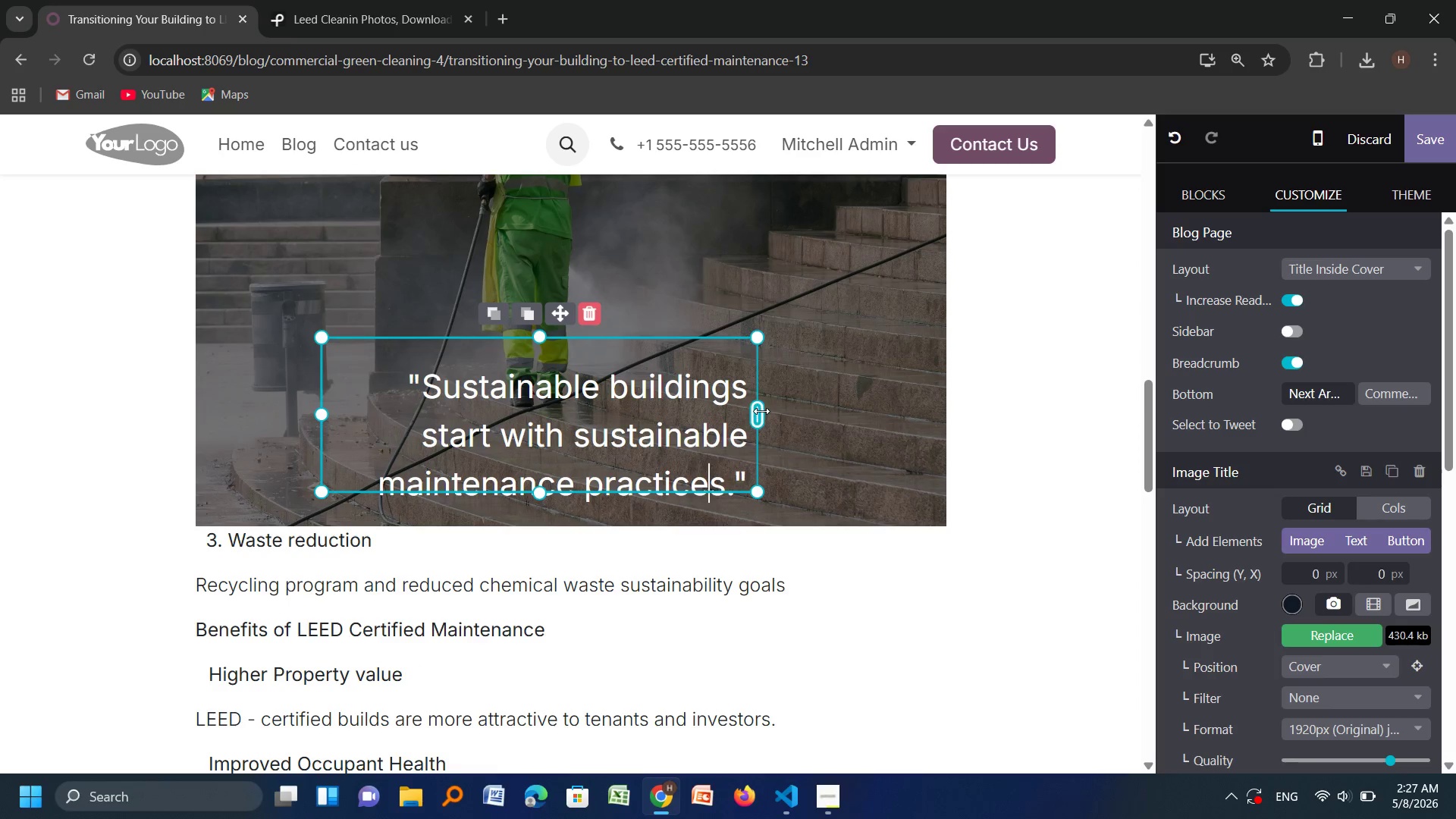 
left_click_drag(start_coordinate=[761, 411], to_coordinate=[805, 412])
 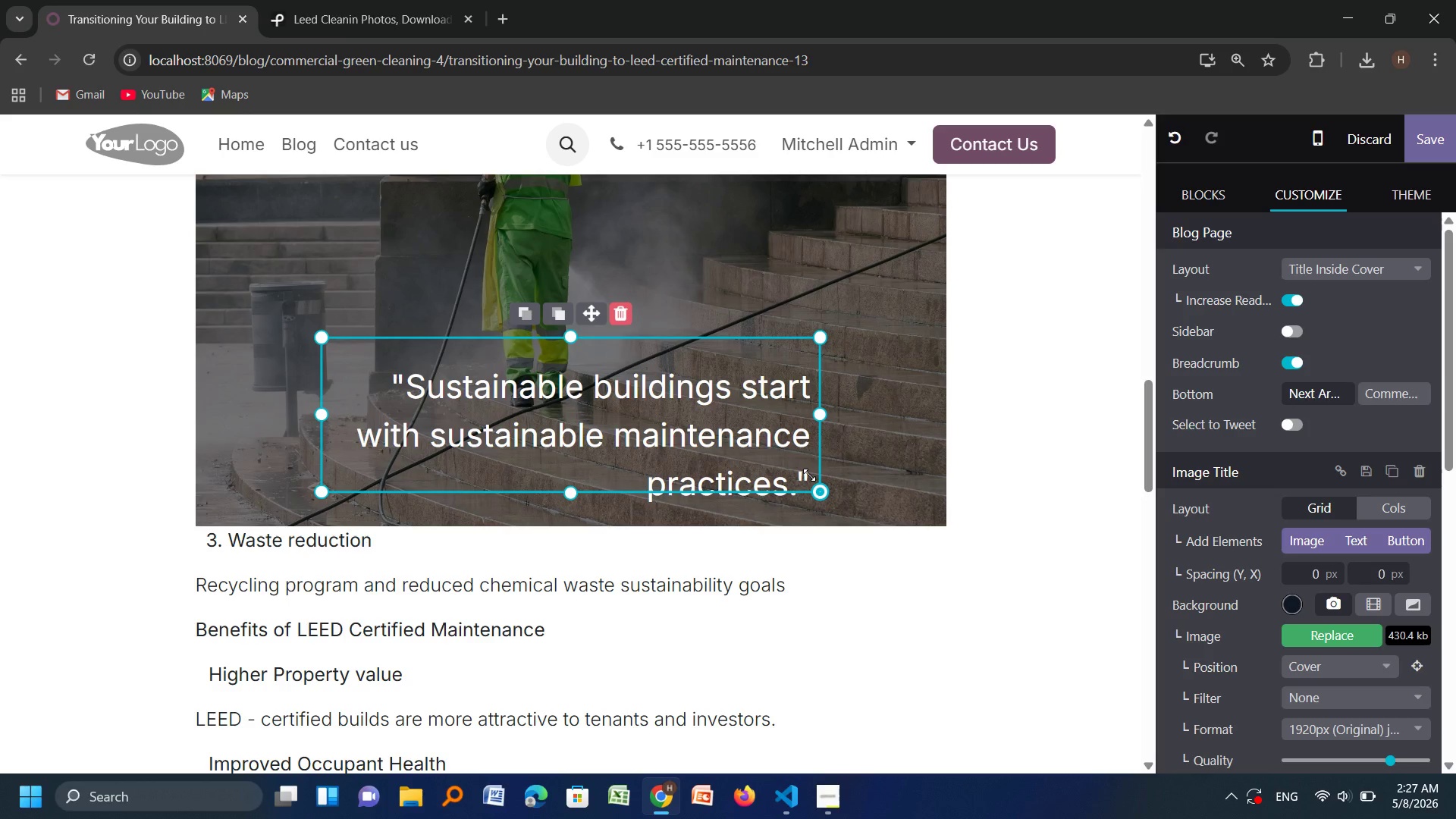 
wait(7.88)
 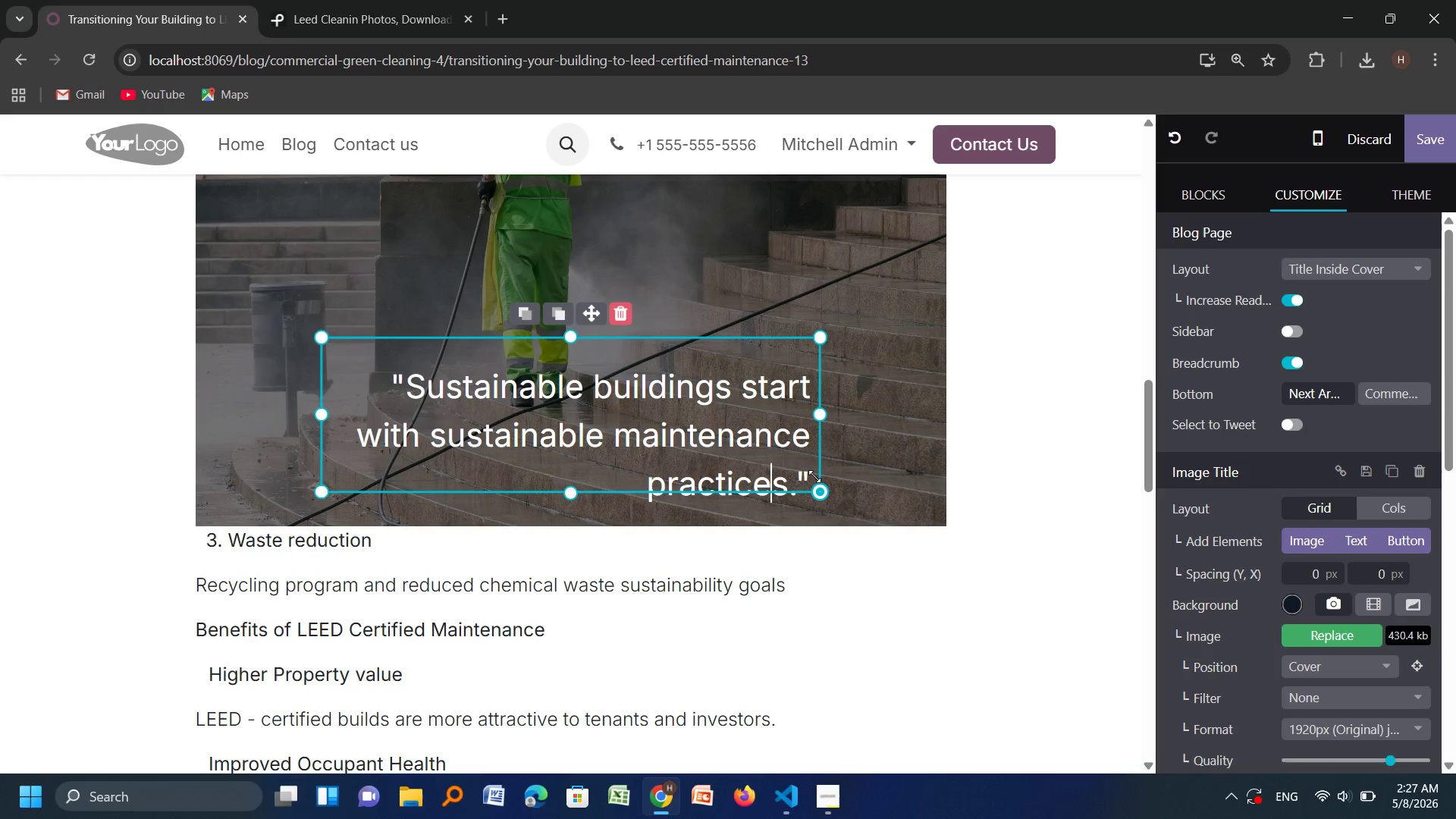 
left_click_drag(start_coordinate=[818, 409], to_coordinate=[866, 410])
 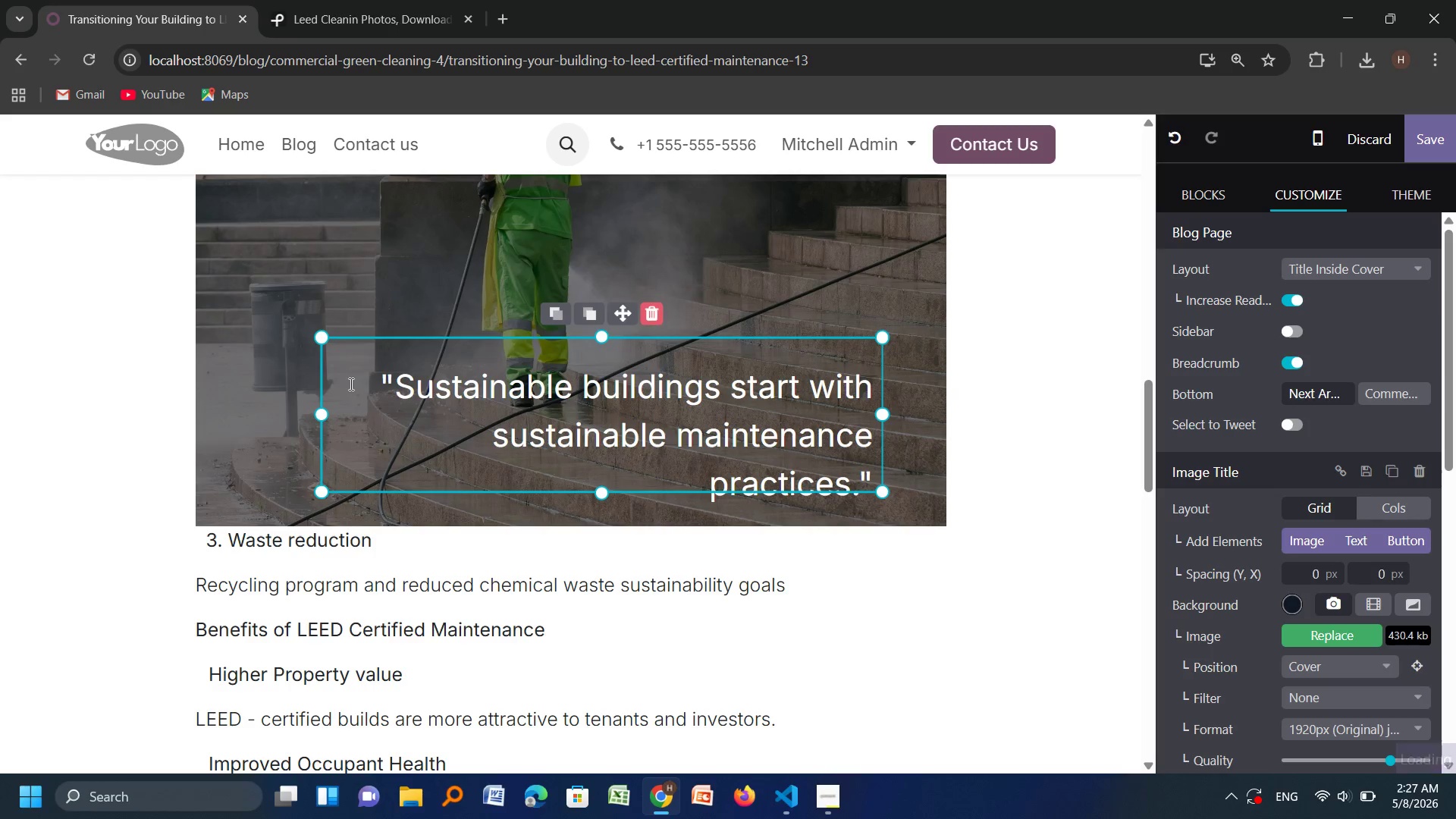 
left_click_drag(start_coordinate=[374, 373], to_coordinate=[879, 482])
 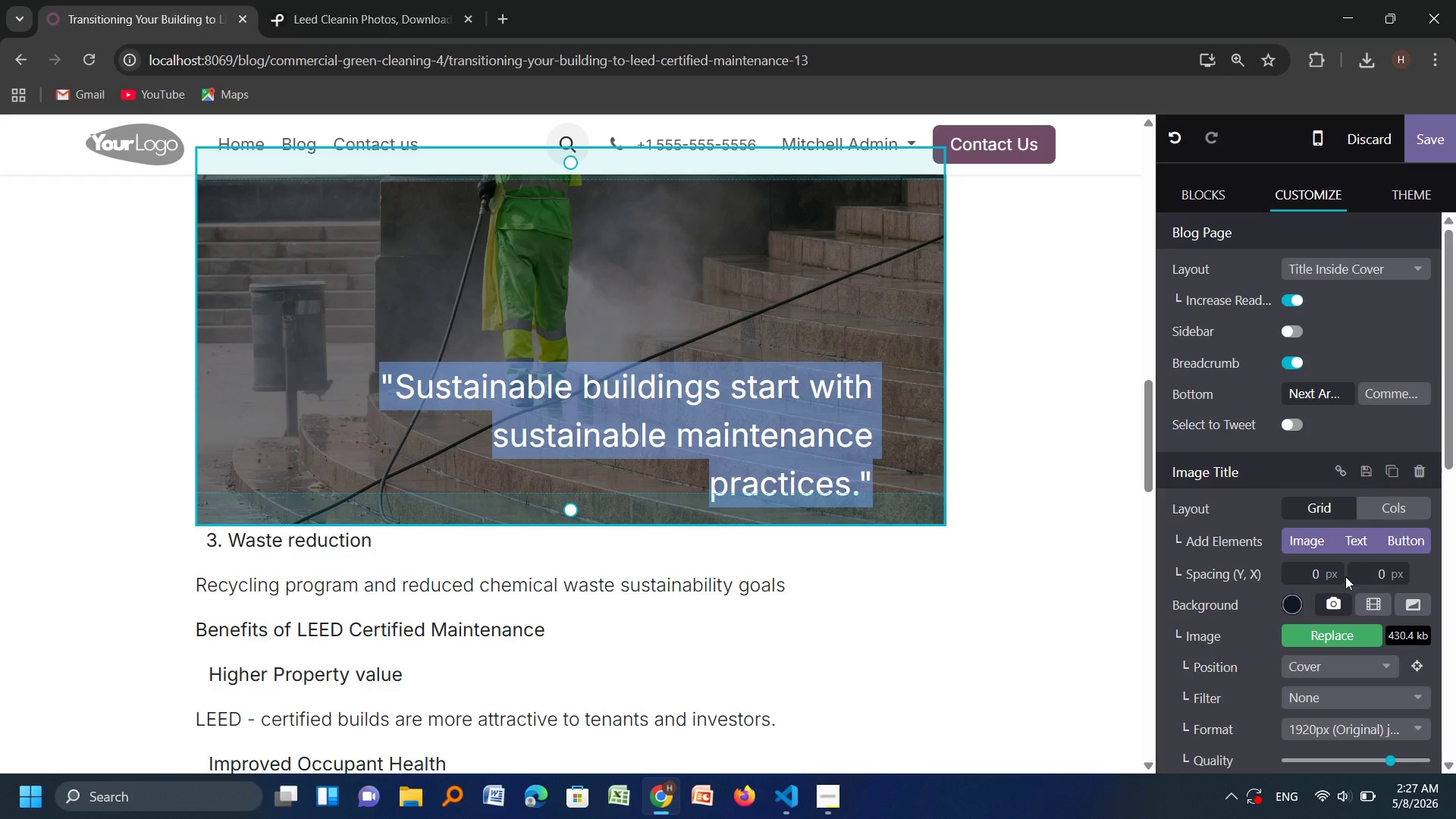 
scroll: coordinate [1345, 576], scroll_direction: down, amount: 2.0
 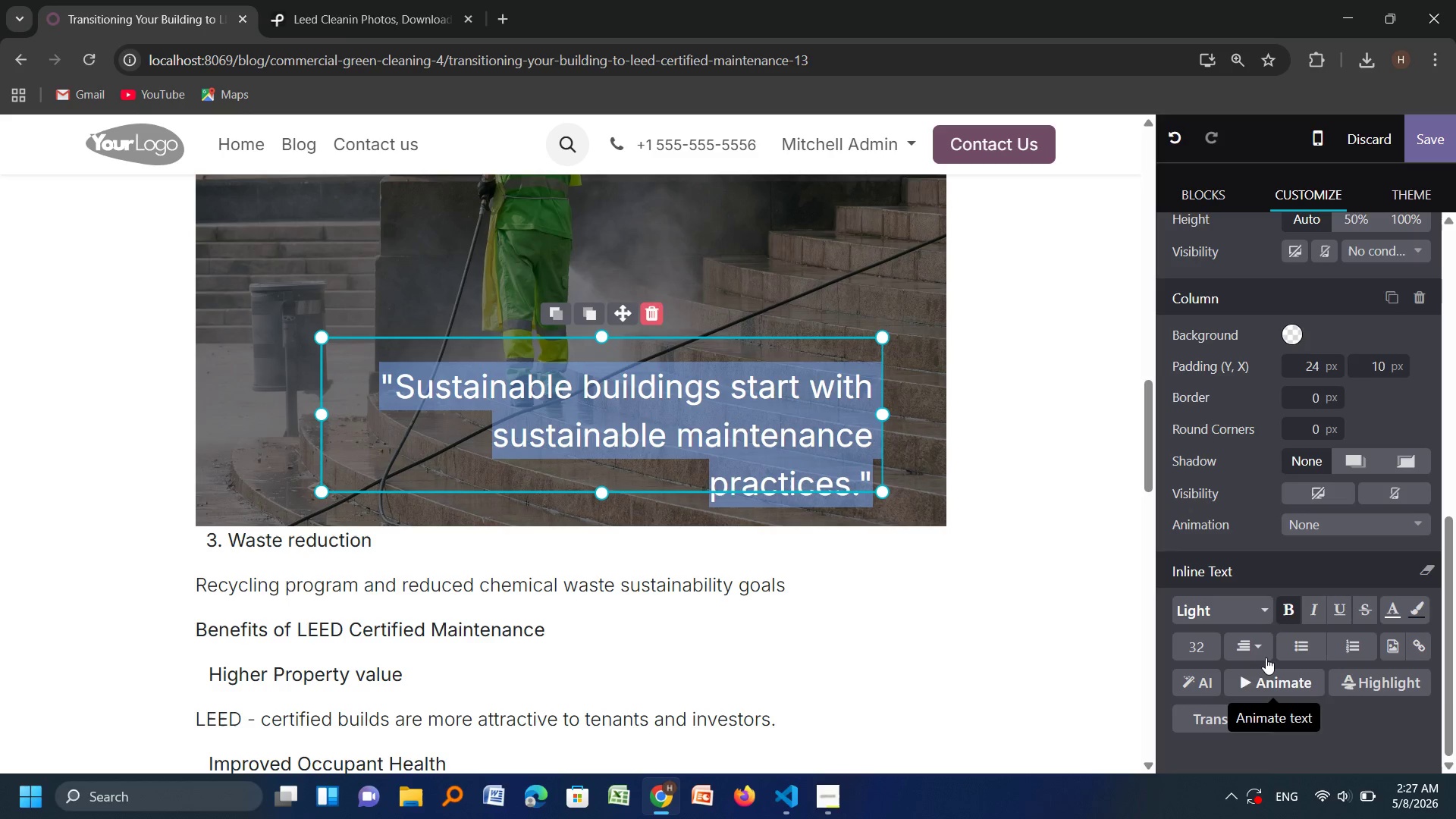 
left_click([1254, 651])
 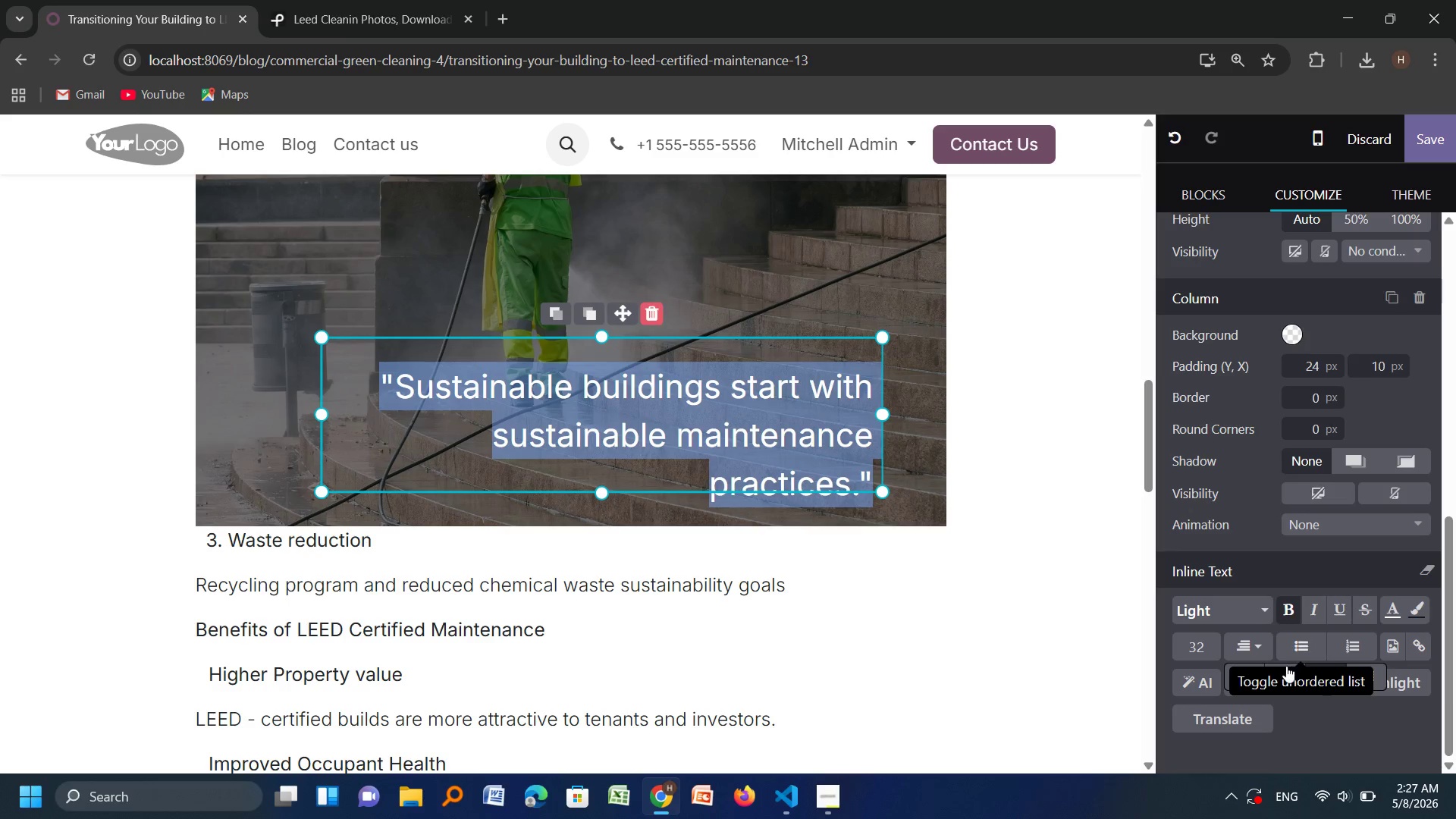 
left_click([1286, 666])
 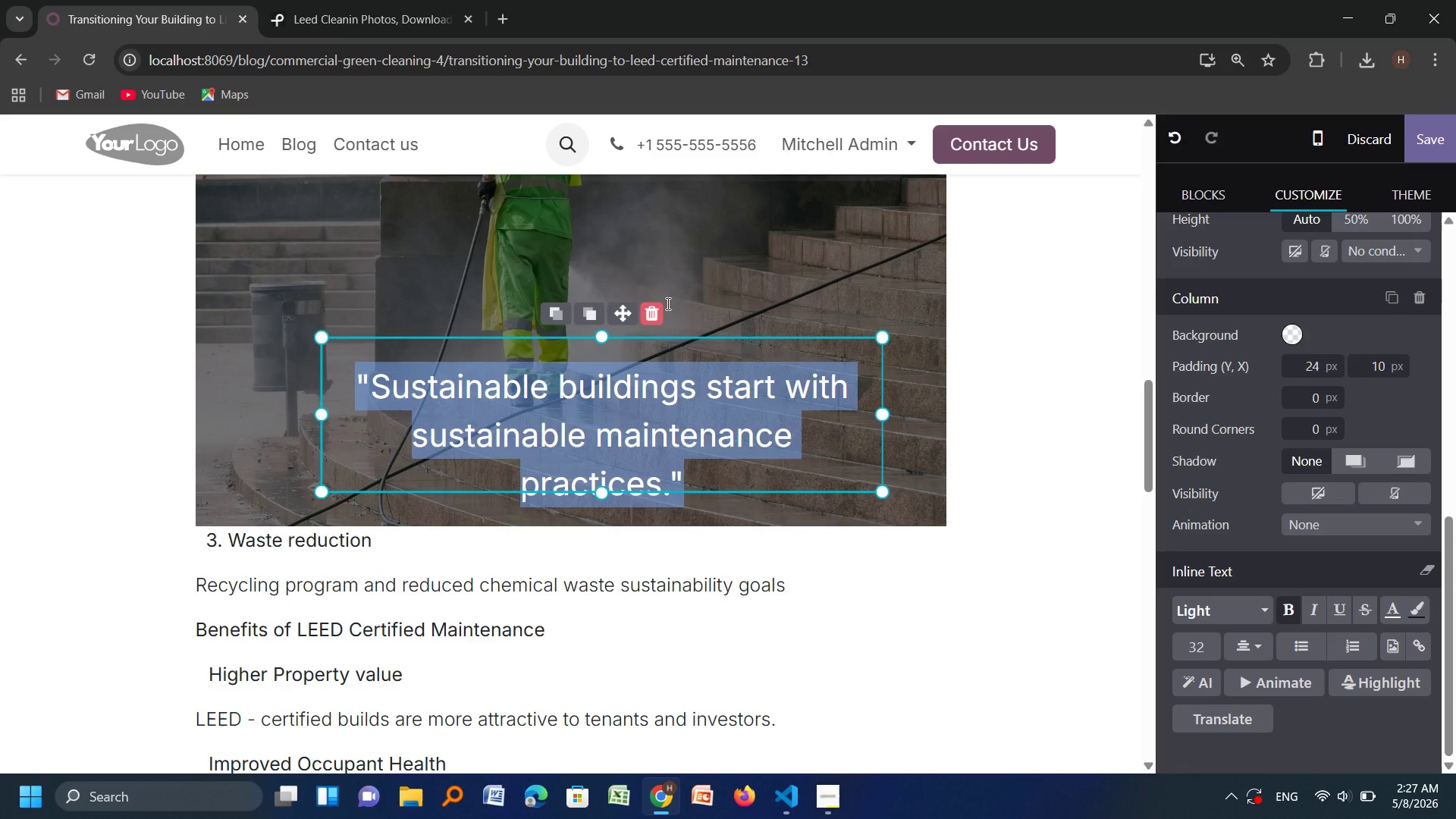 
left_click_drag(start_coordinate=[621, 310], to_coordinate=[622, 184])
 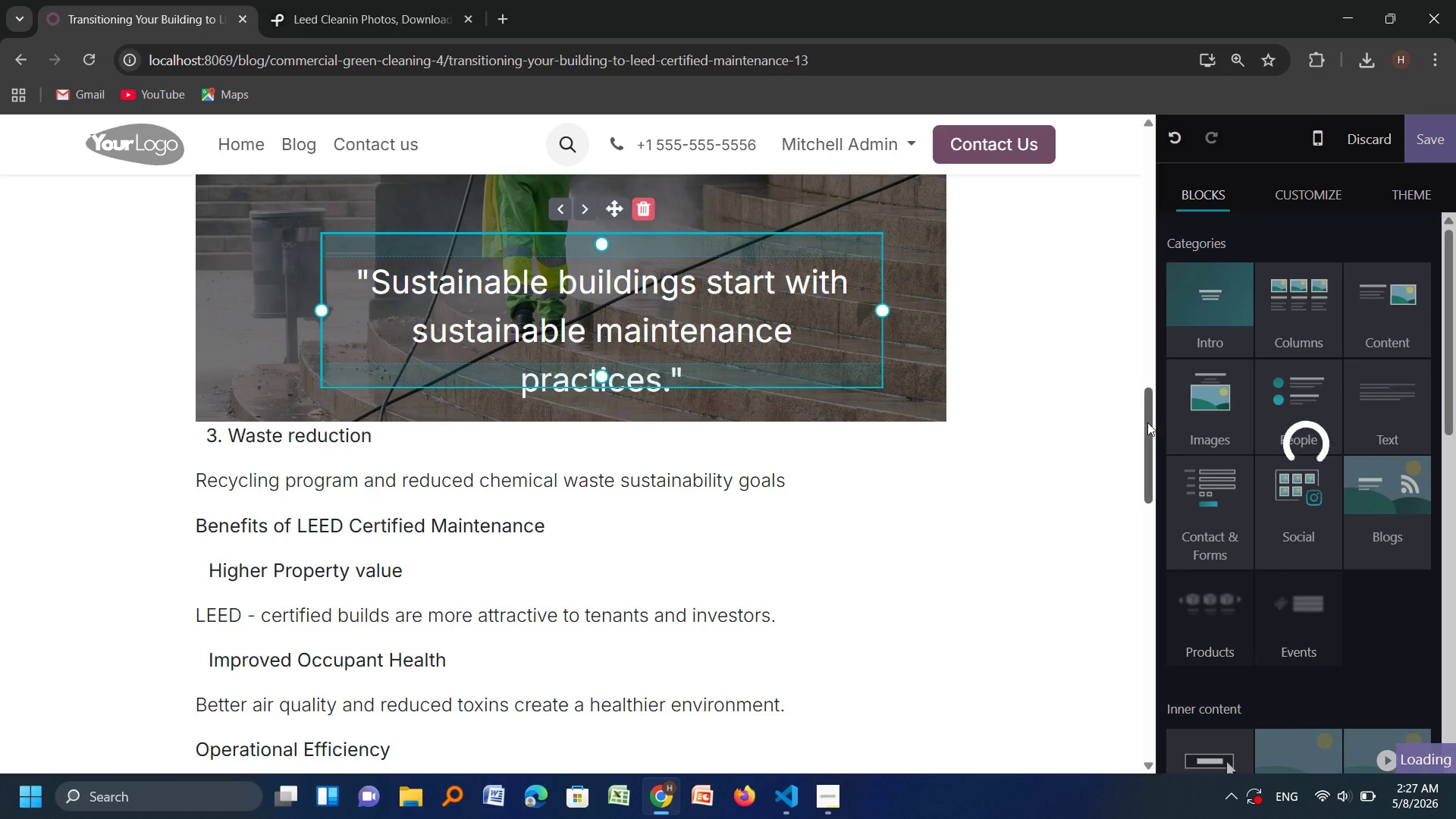 
left_click_drag(start_coordinate=[1149, 422], to_coordinate=[1148, 371])
 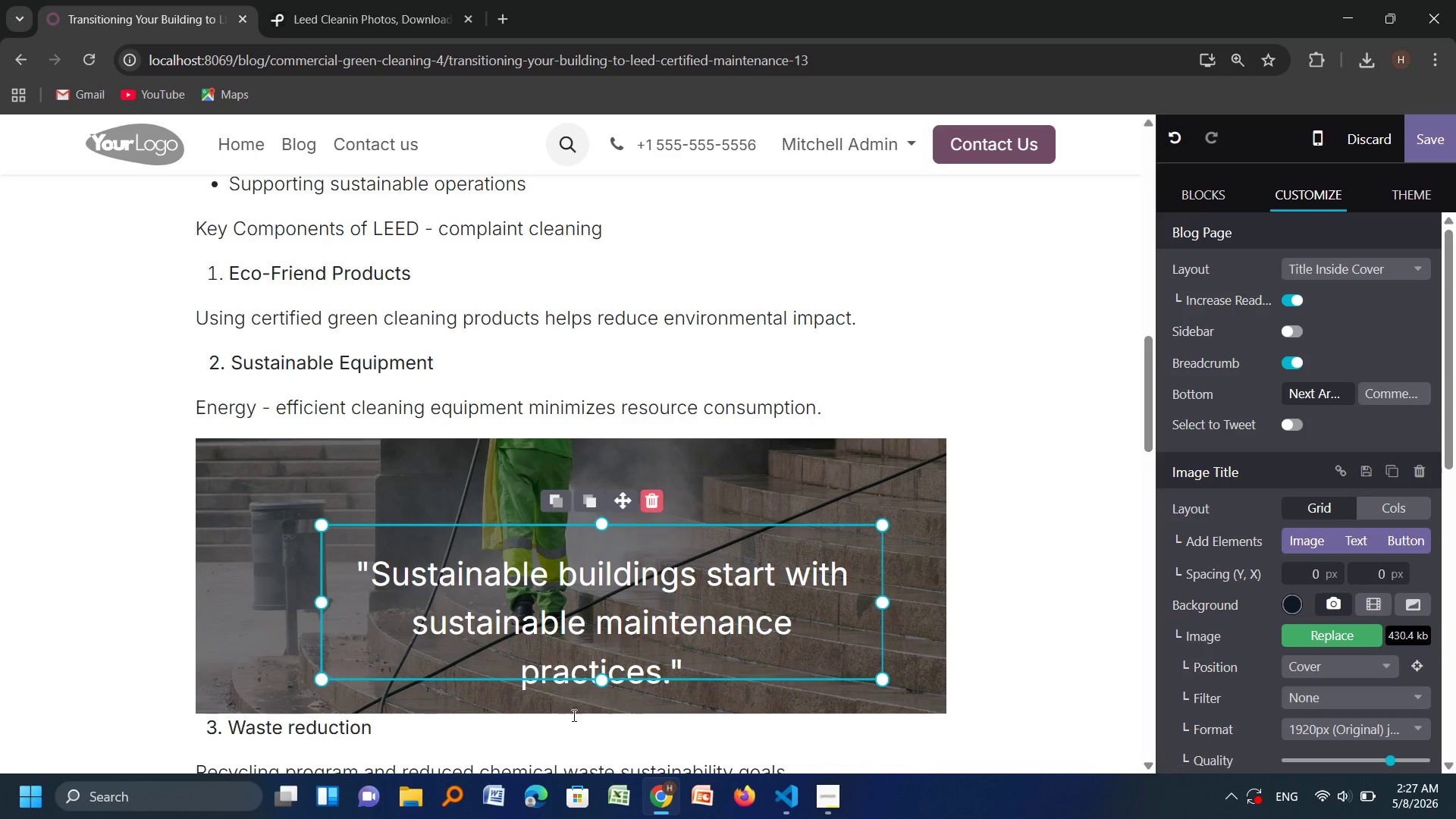 
left_click([573, 714])
 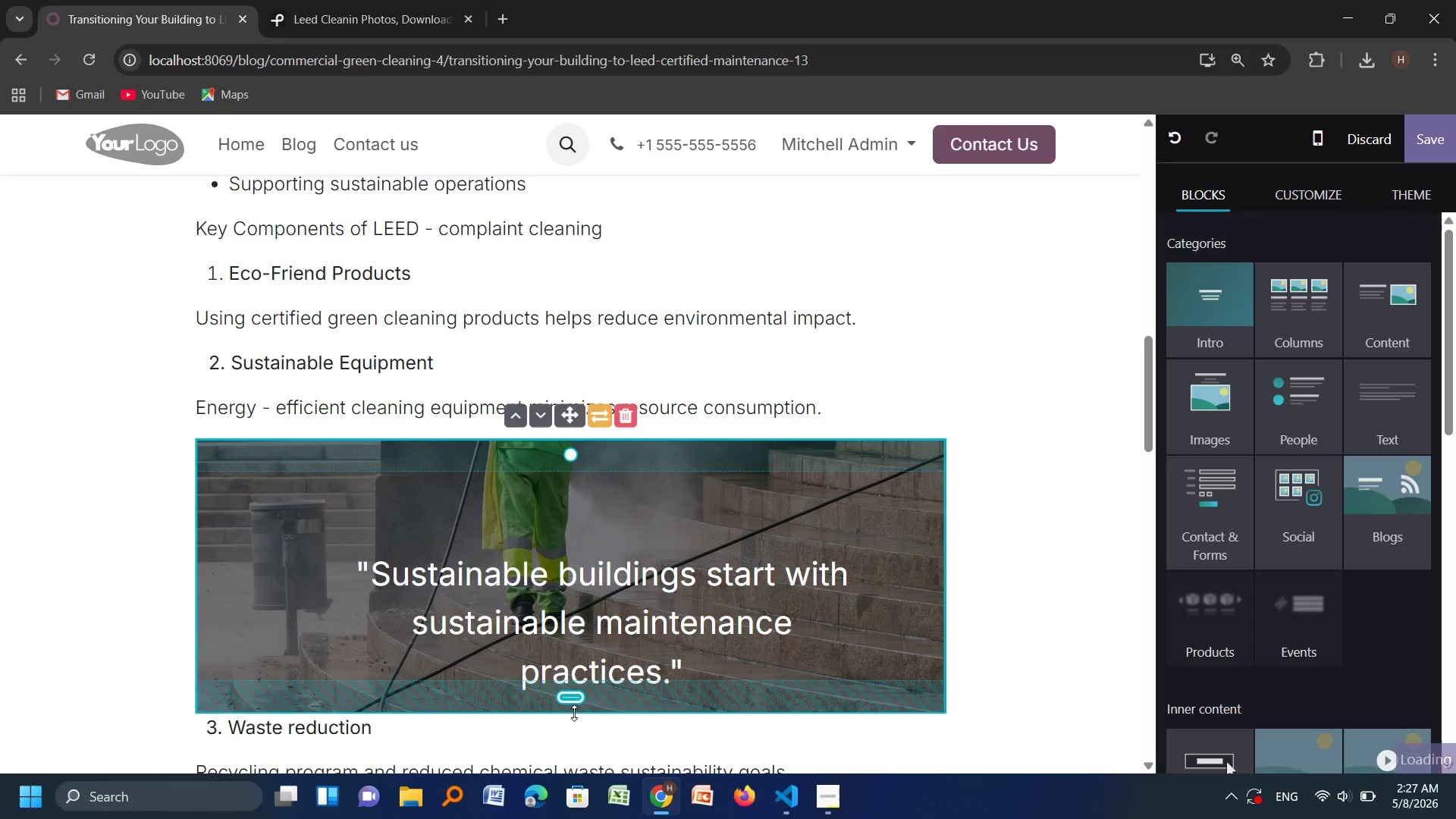 
left_click_drag(start_coordinate=[574, 713], to_coordinate=[570, 818])
 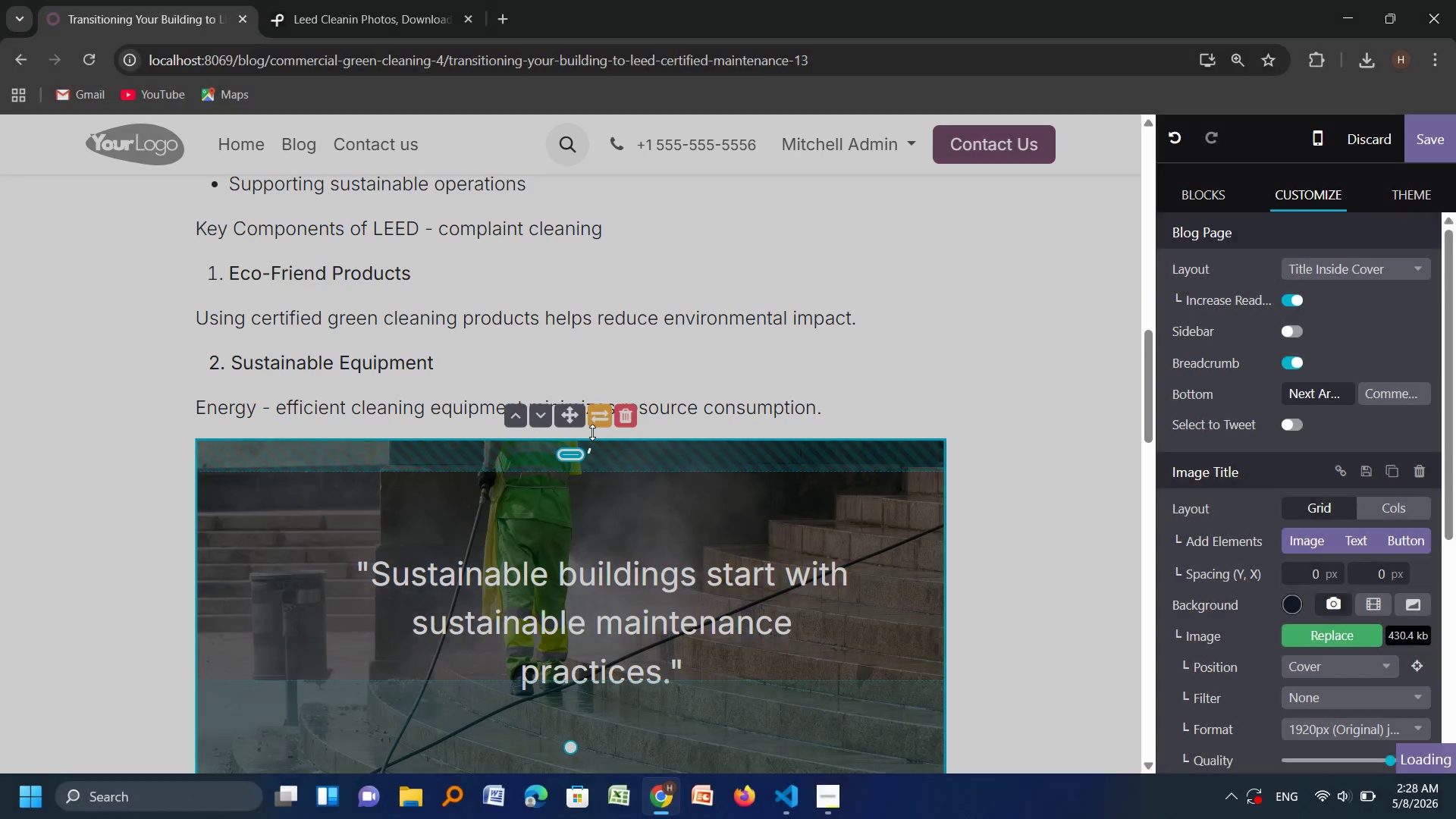 
left_click_drag(start_coordinate=[592, 432], to_coordinate=[574, 544])
 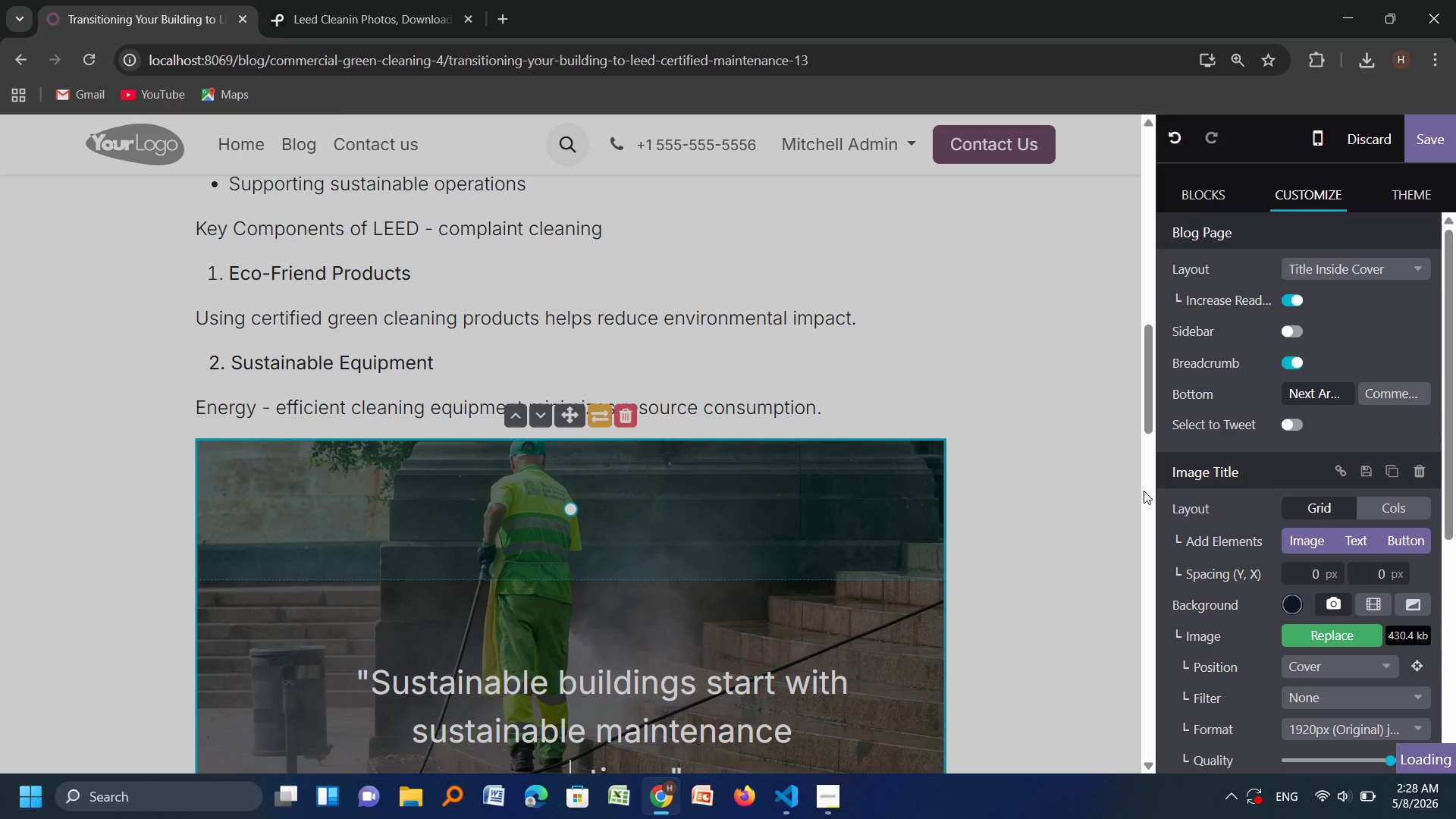 
scroll: coordinate [1143, 491], scroll_direction: down, amount: 1.0
 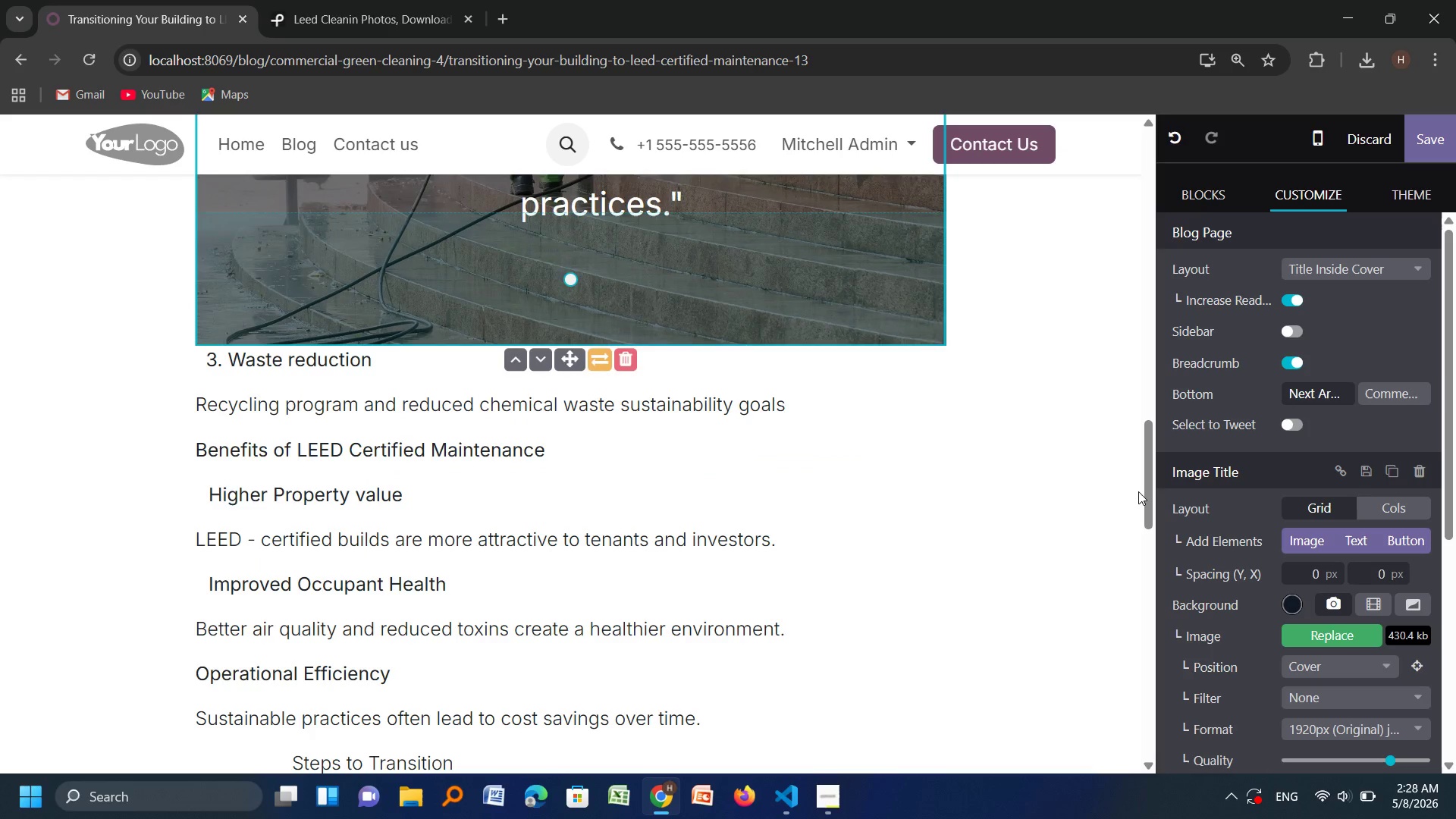 
scroll: coordinate [1138, 491], scroll_direction: none, amount: 0.0
 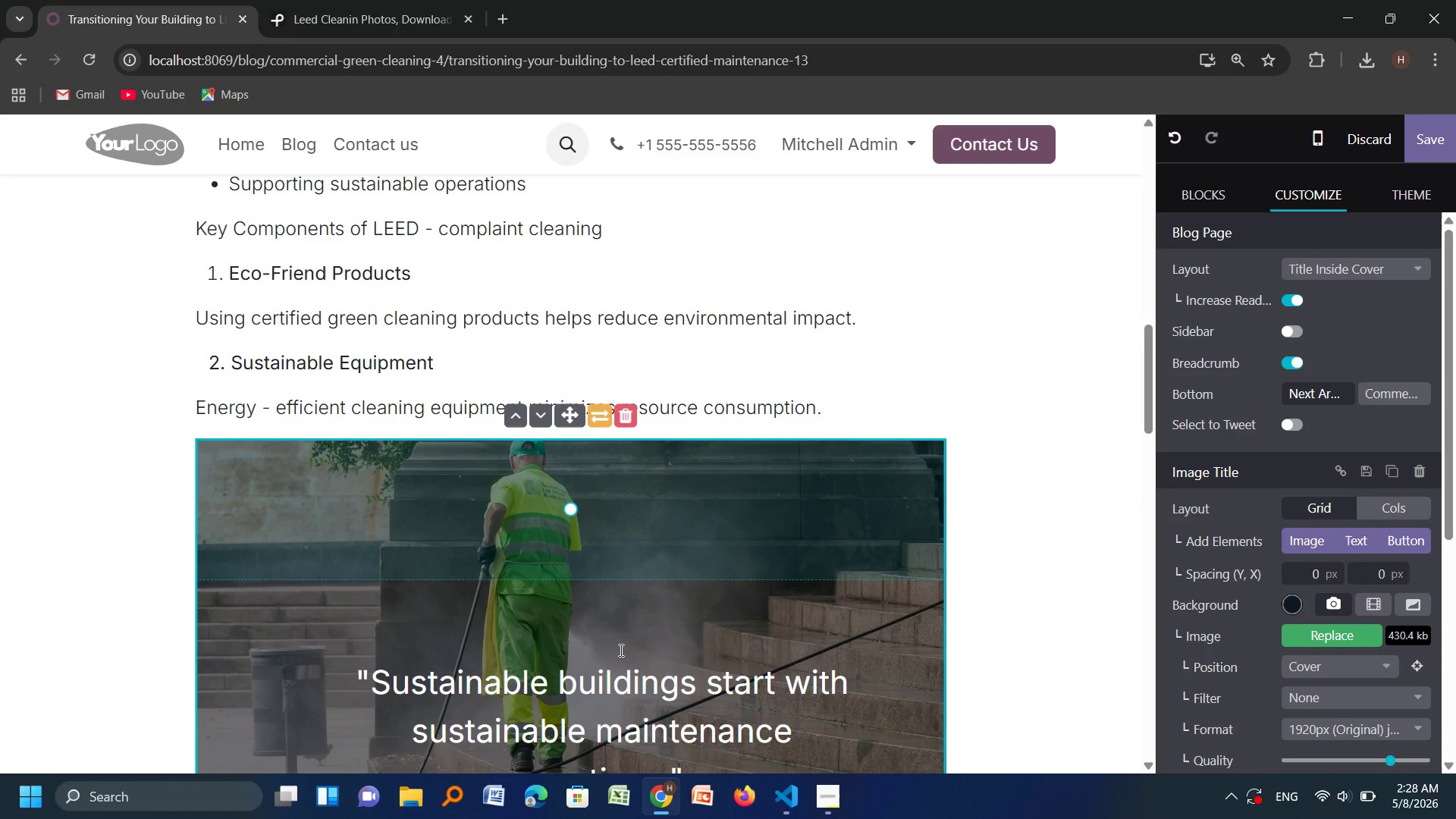 
left_click([604, 664])
 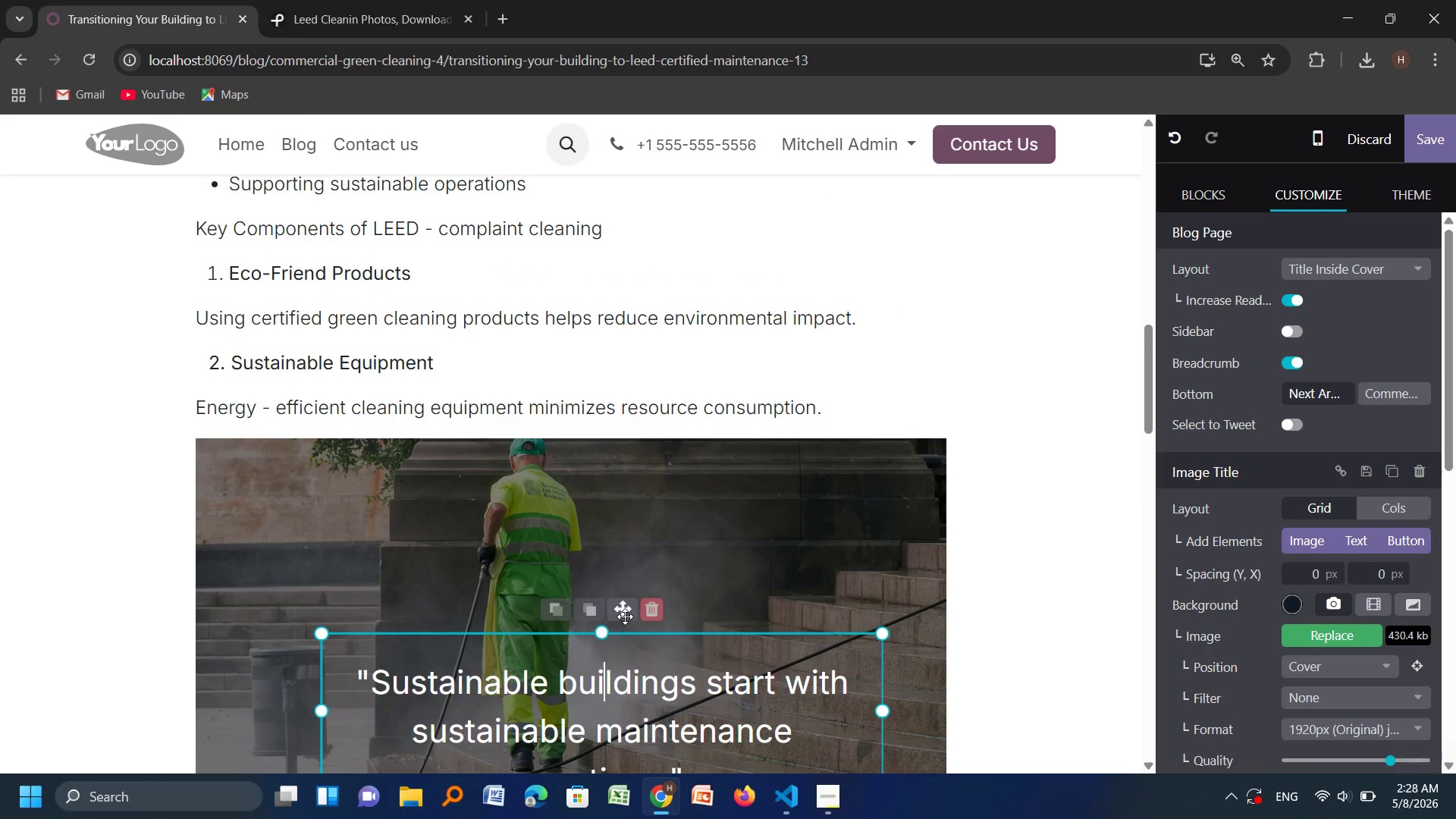 
left_click_drag(start_coordinate=[625, 614], to_coordinate=[535, 566])
 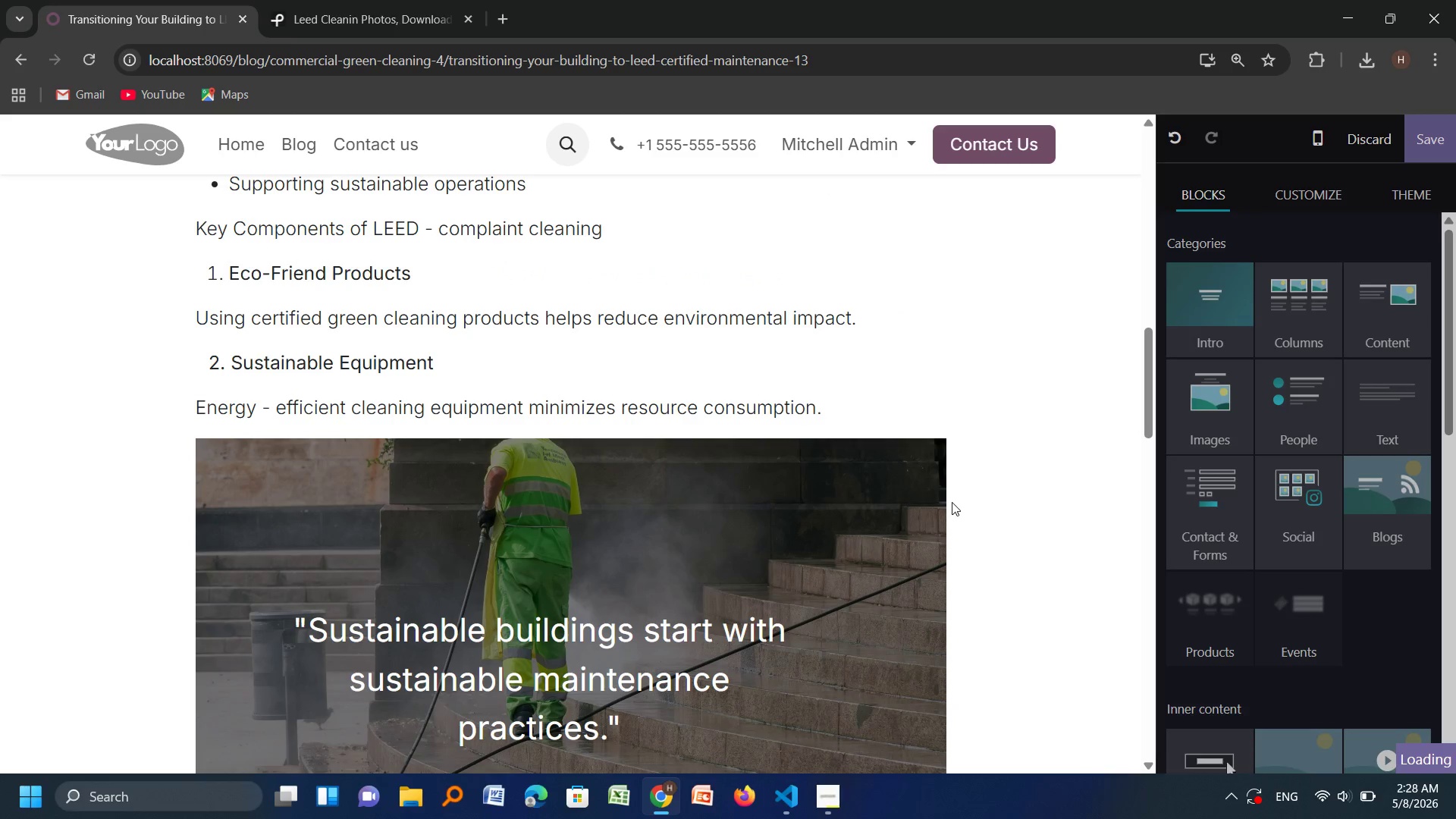 
scroll: coordinate [952, 482], scroll_direction: none, amount: 0.0
 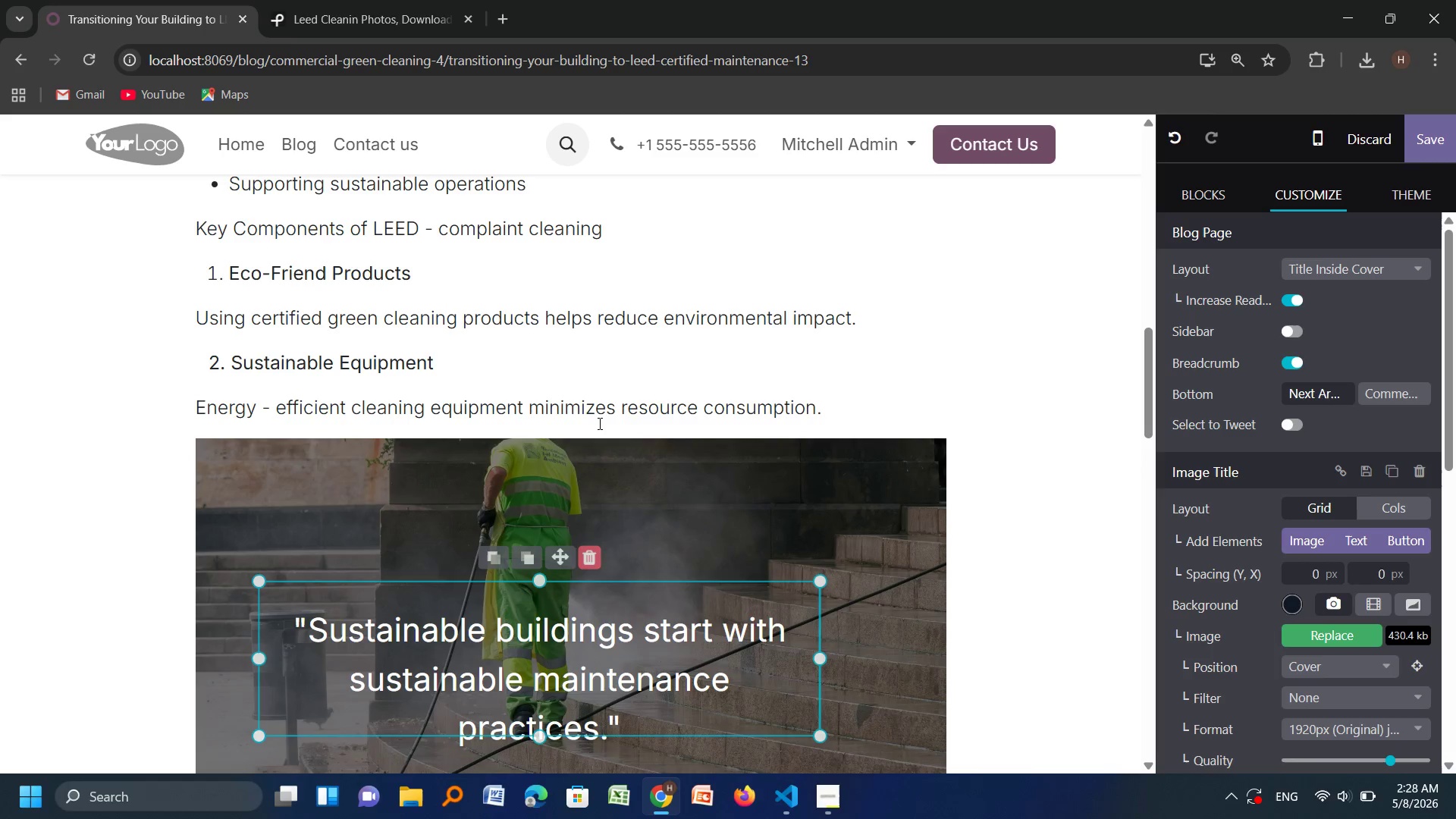 
left_click([598, 423])
 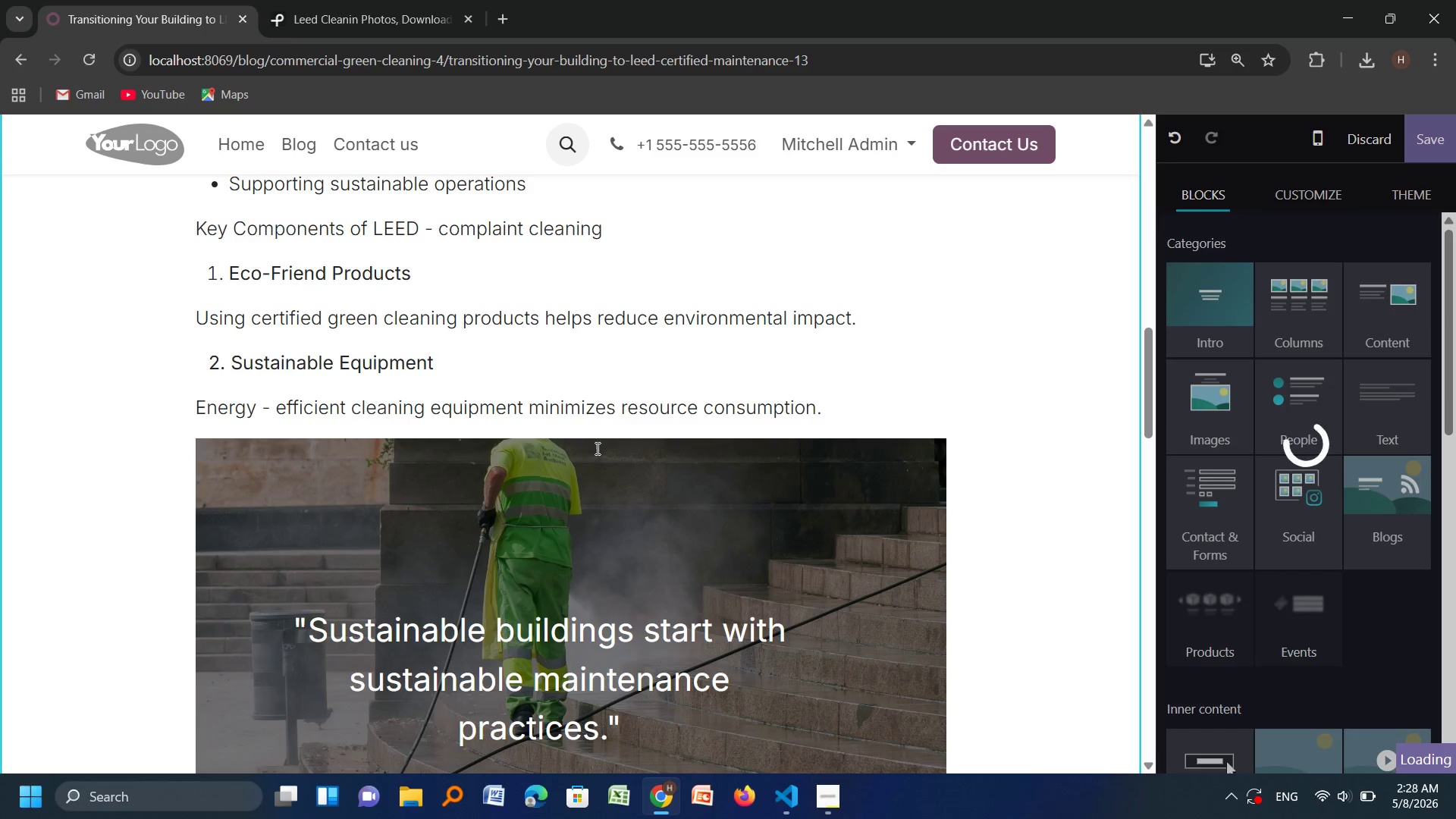 
double_click([604, 444])
 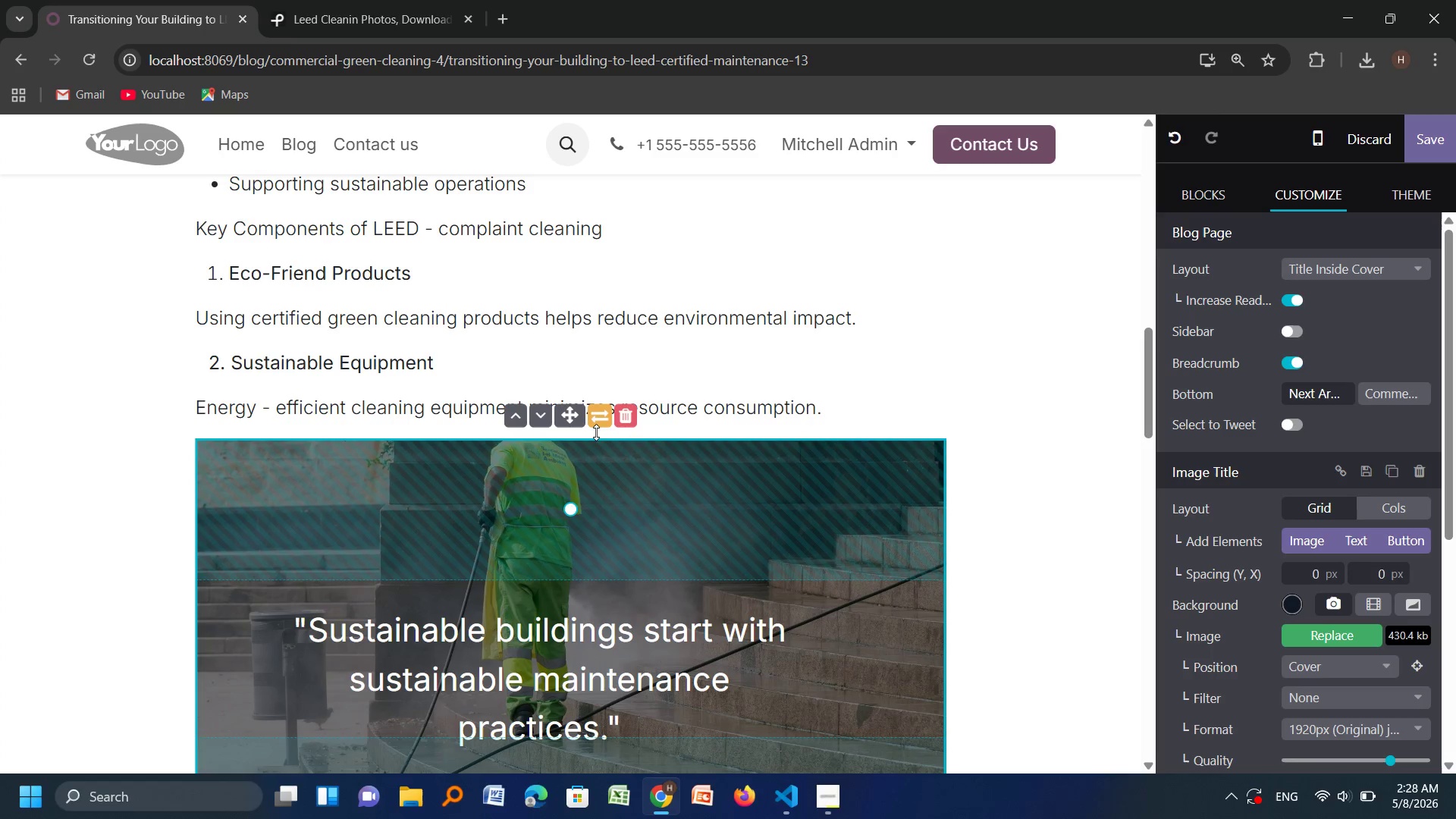 
left_click_drag(start_coordinate=[589, 440], to_coordinate=[605, 500])
 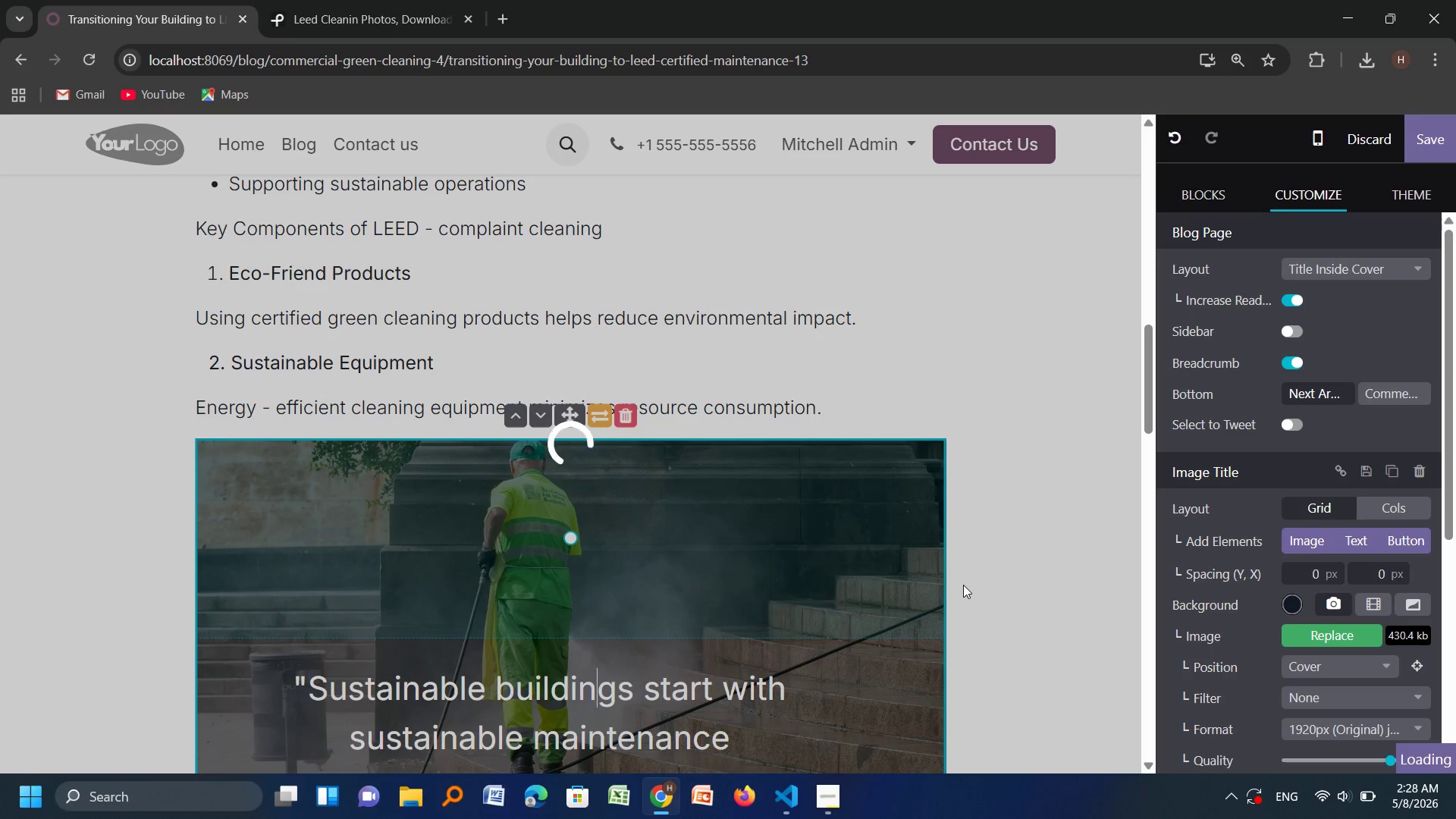 
scroll: coordinate [963, 585], scroll_direction: none, amount: 0.0
 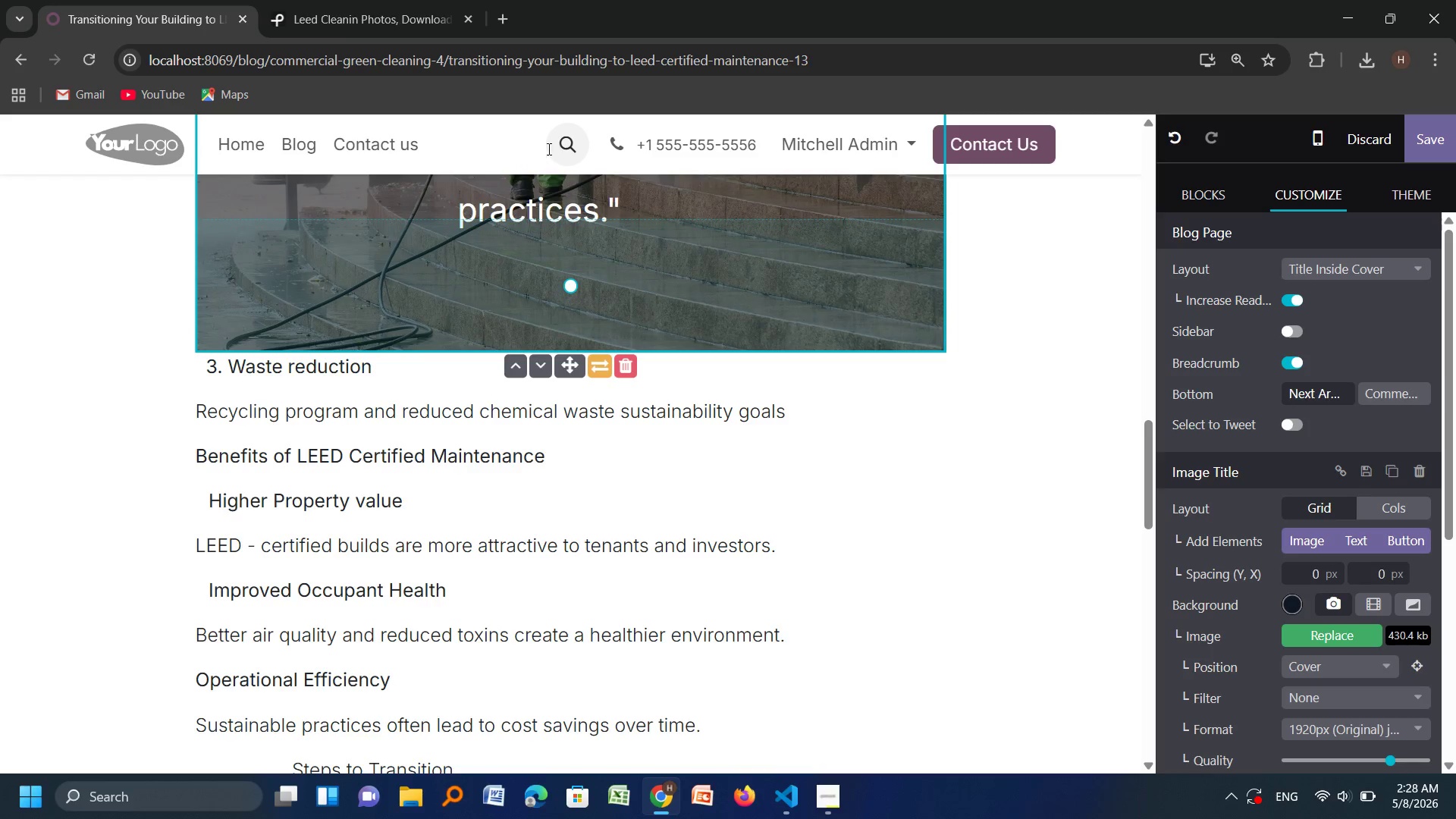 
left_click([664, 235])
 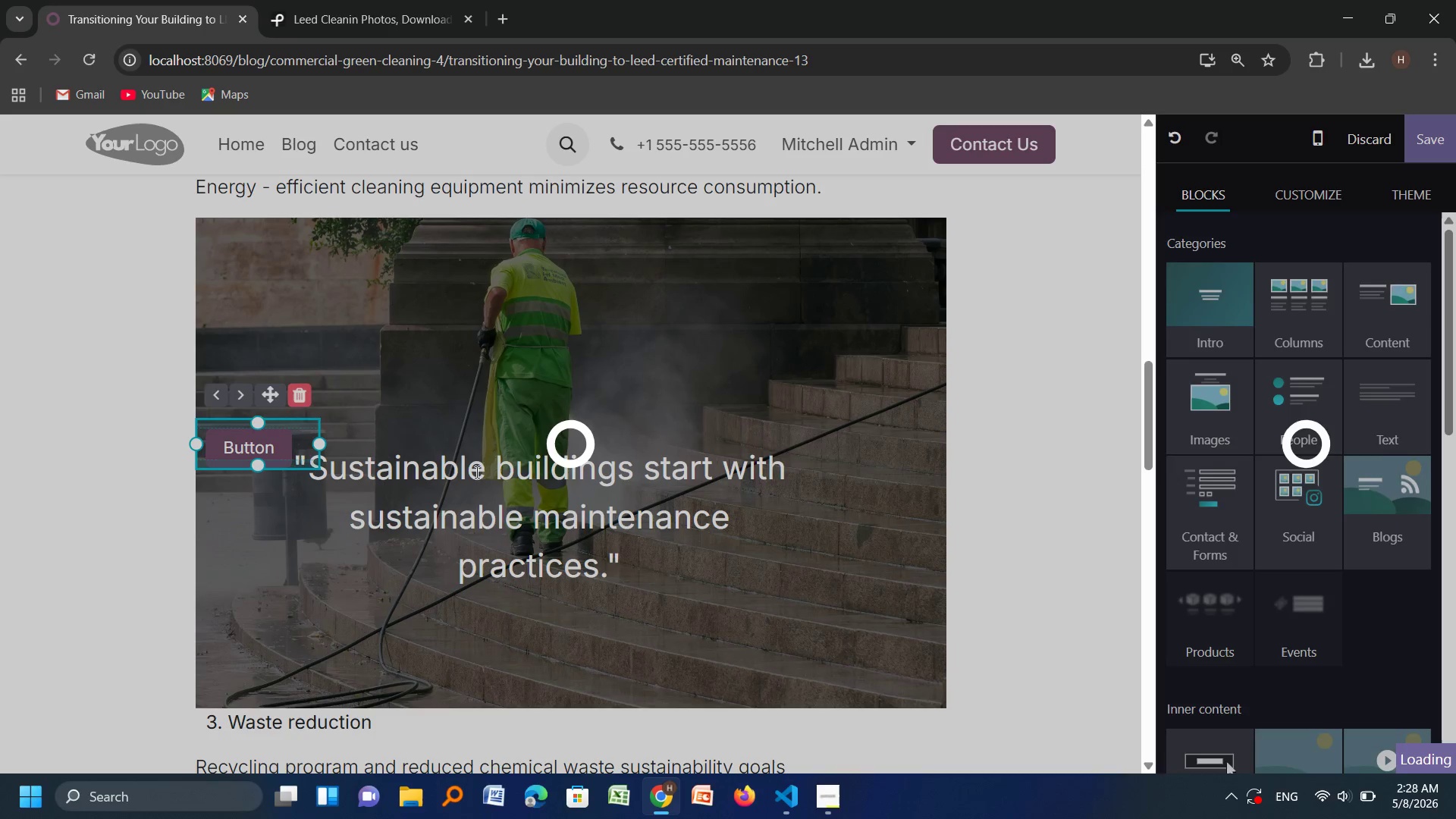 
wait(6.38)
 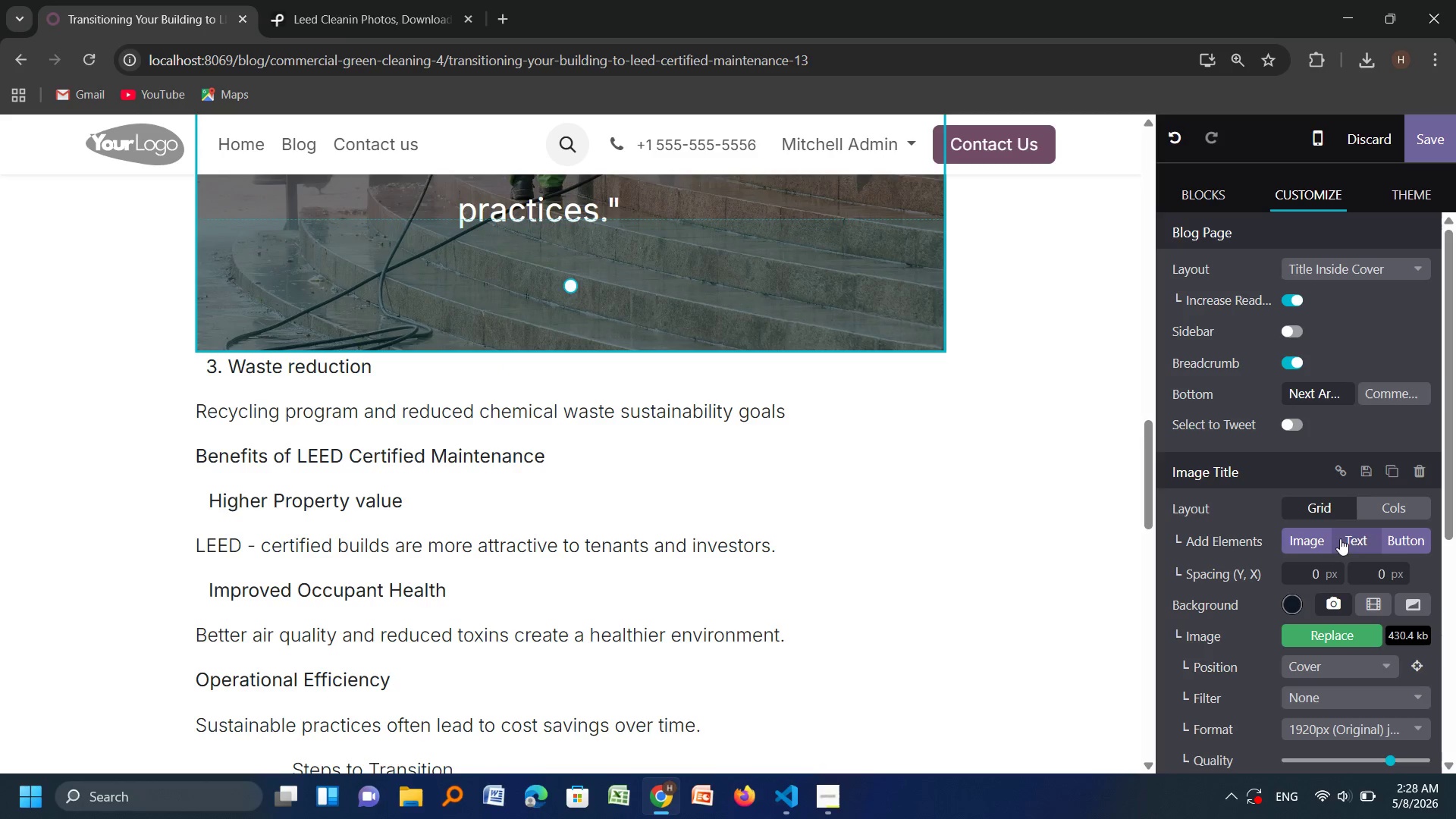 
left_click([284, 389])
 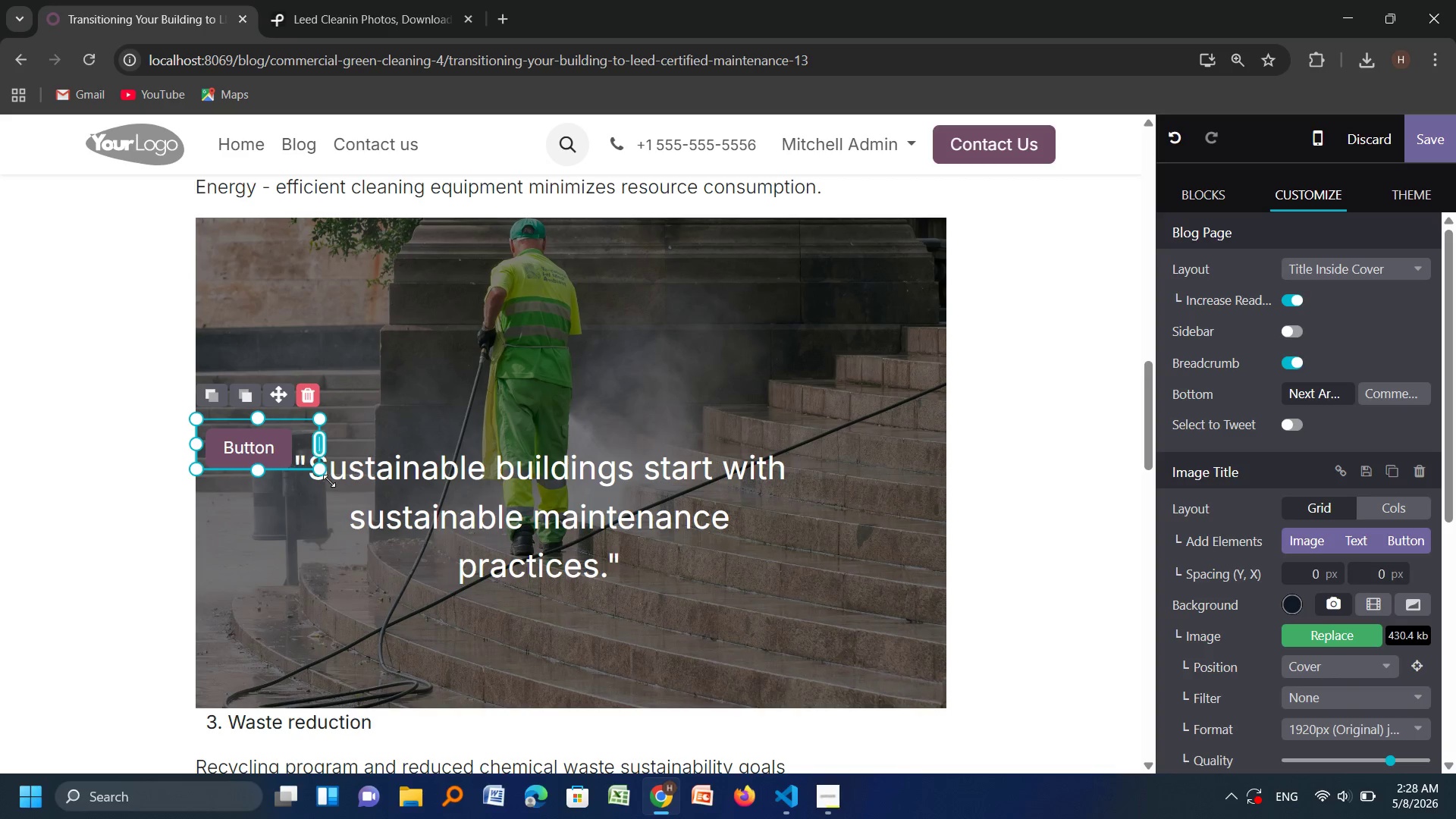 
wait(6.86)
 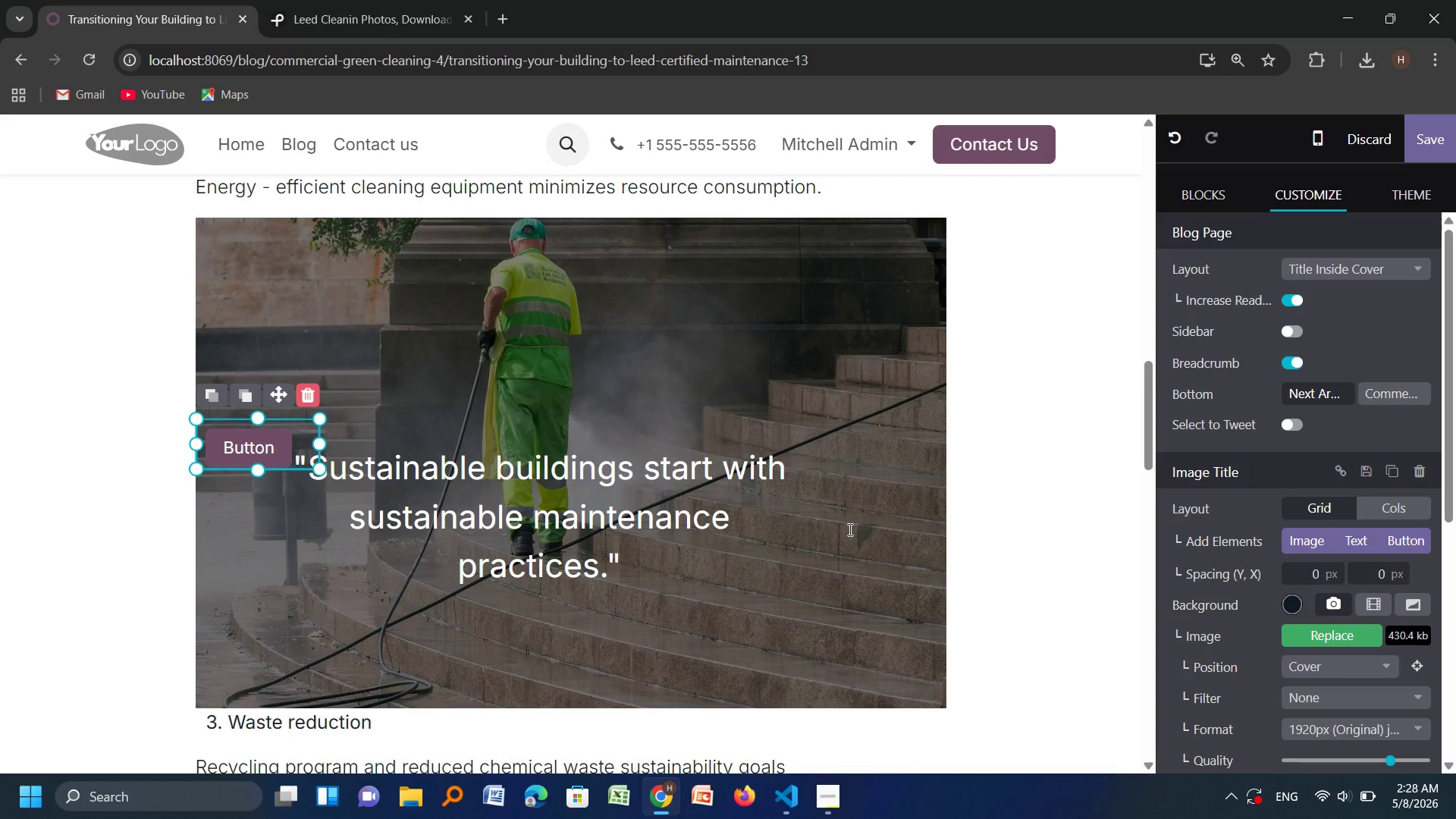 
scroll: coordinate [1330, 719], scroll_direction: down, amount: 4.0
 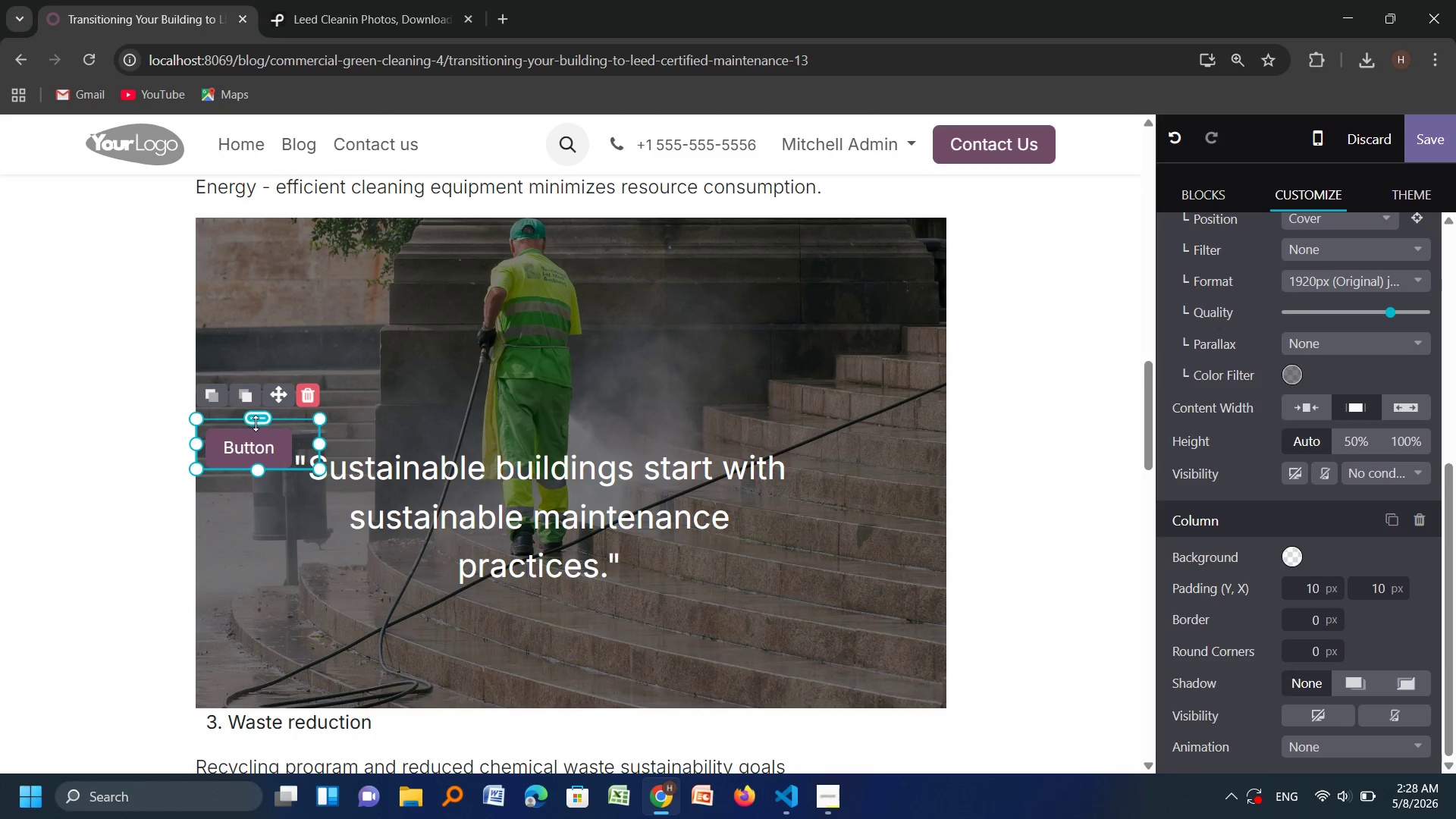 
right_click([254, 462])
 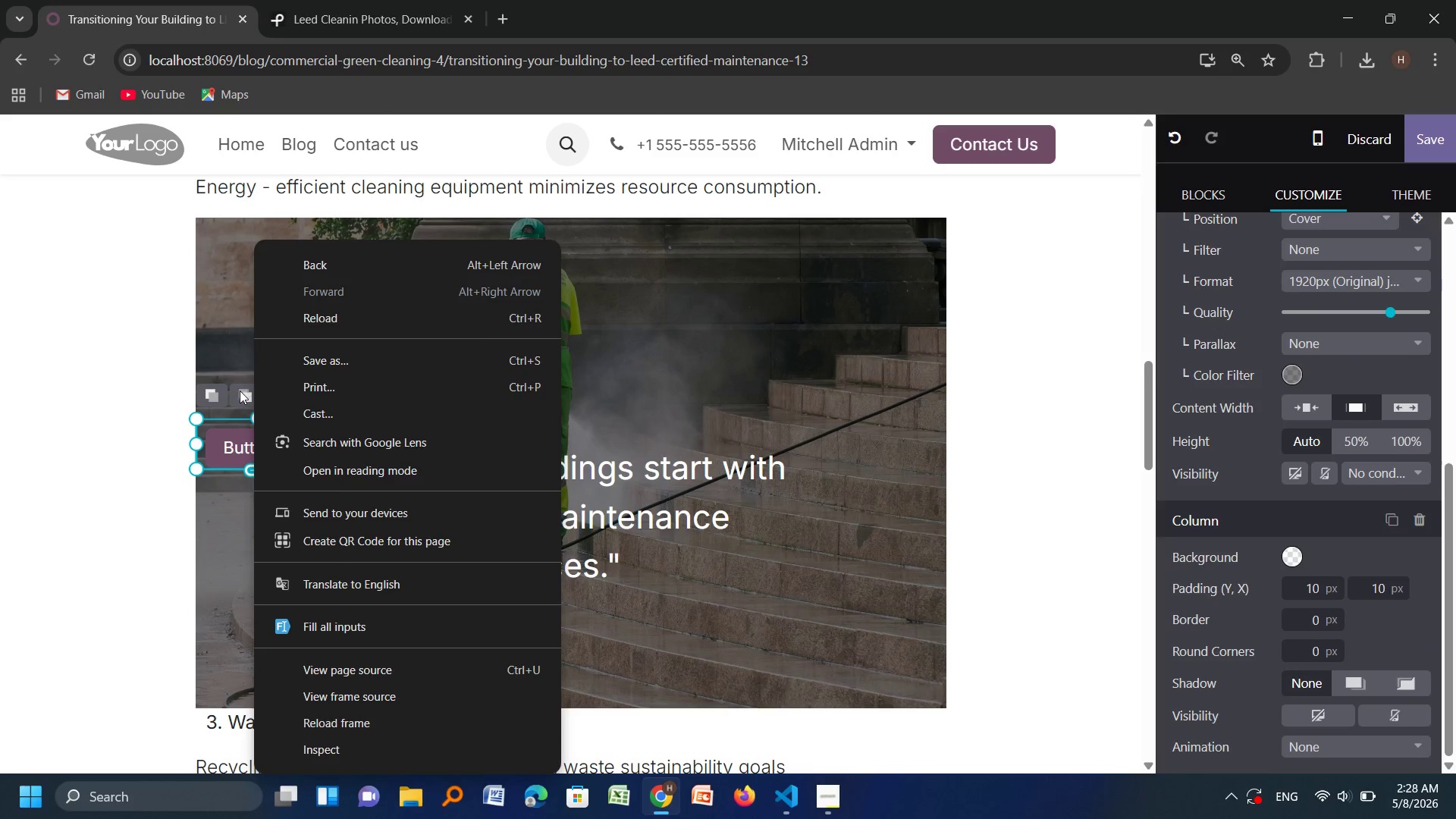 
left_click([214, 457])
 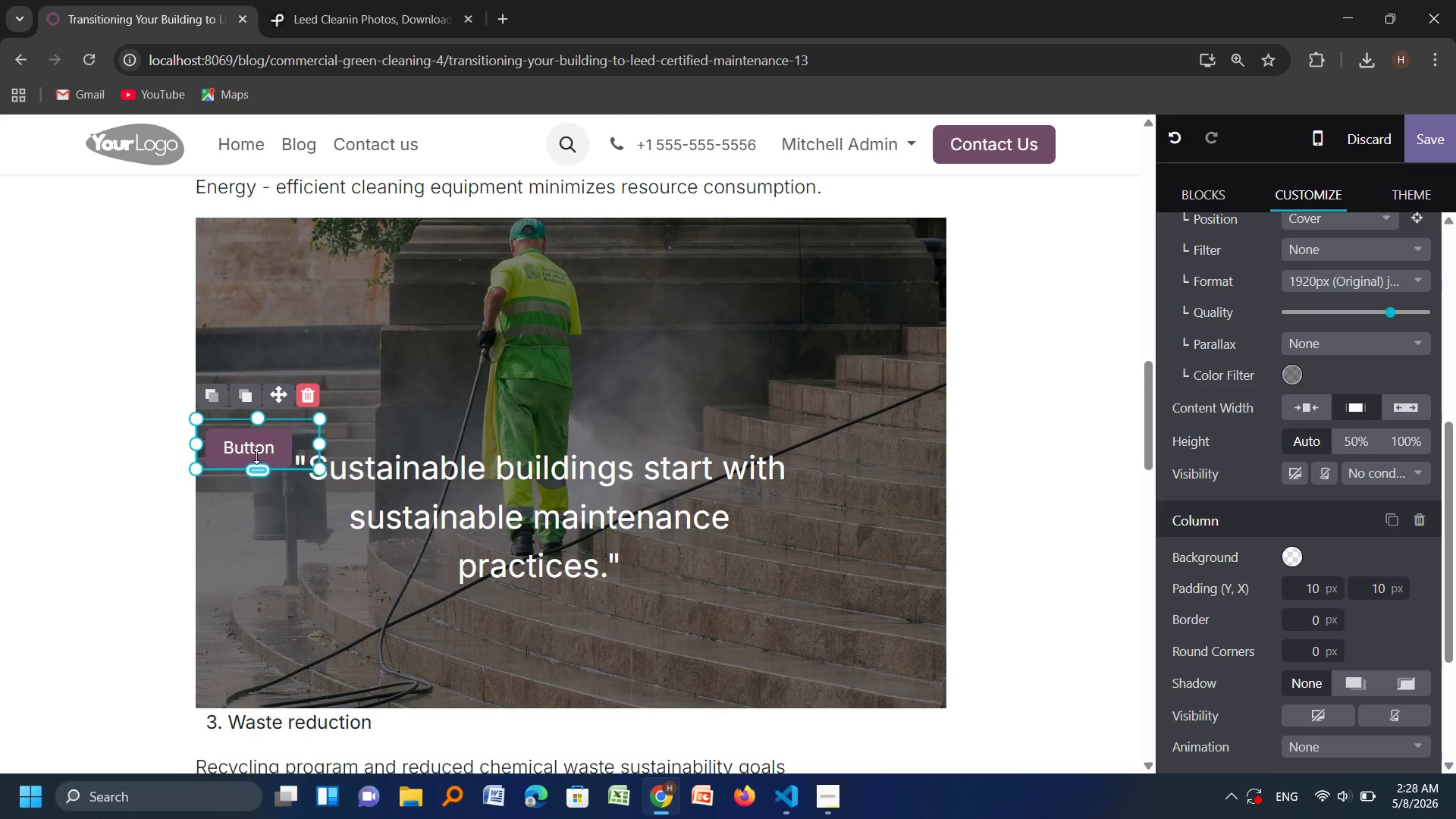 
left_click([265, 456])
 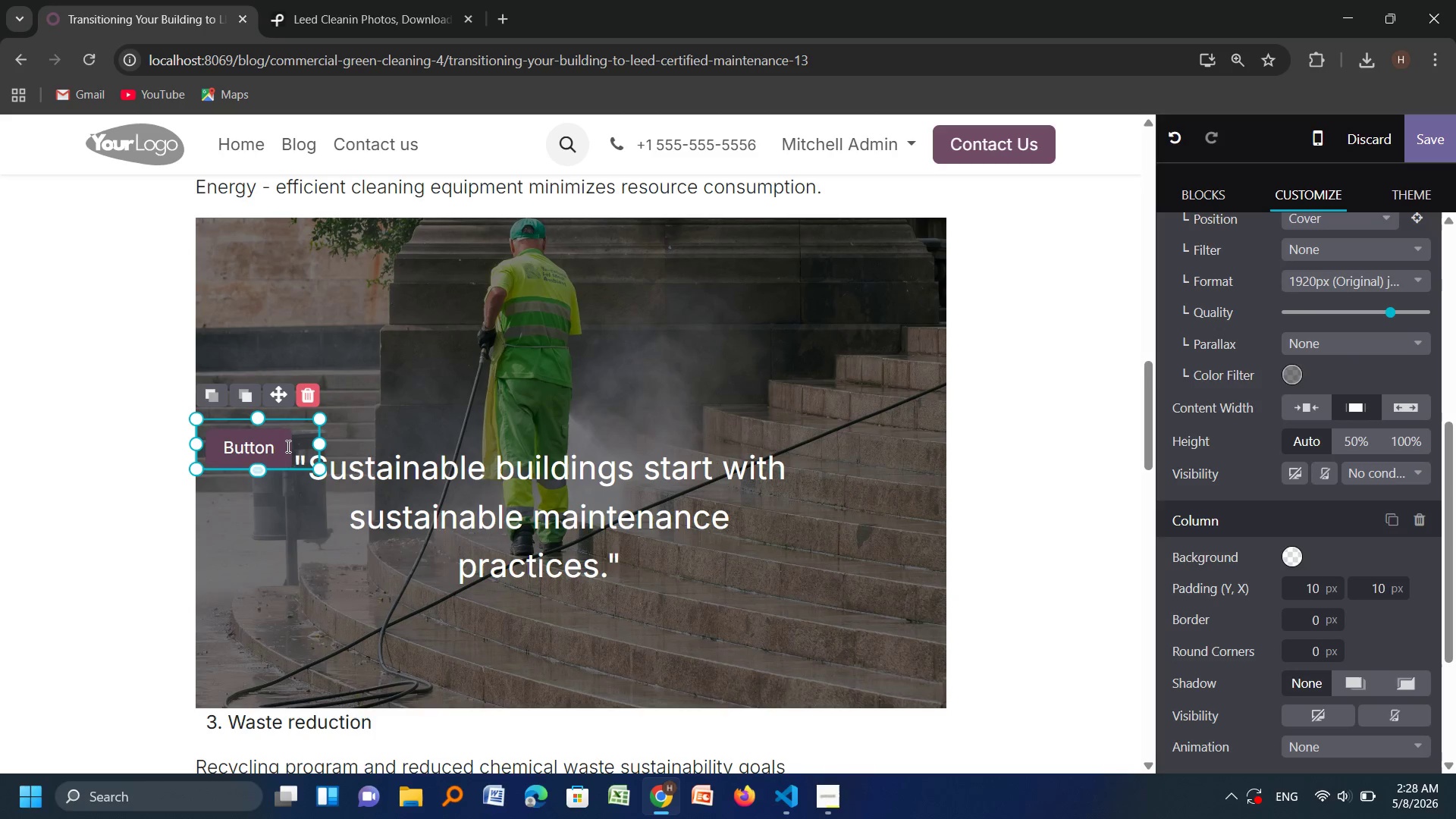 
left_click([287, 446])
 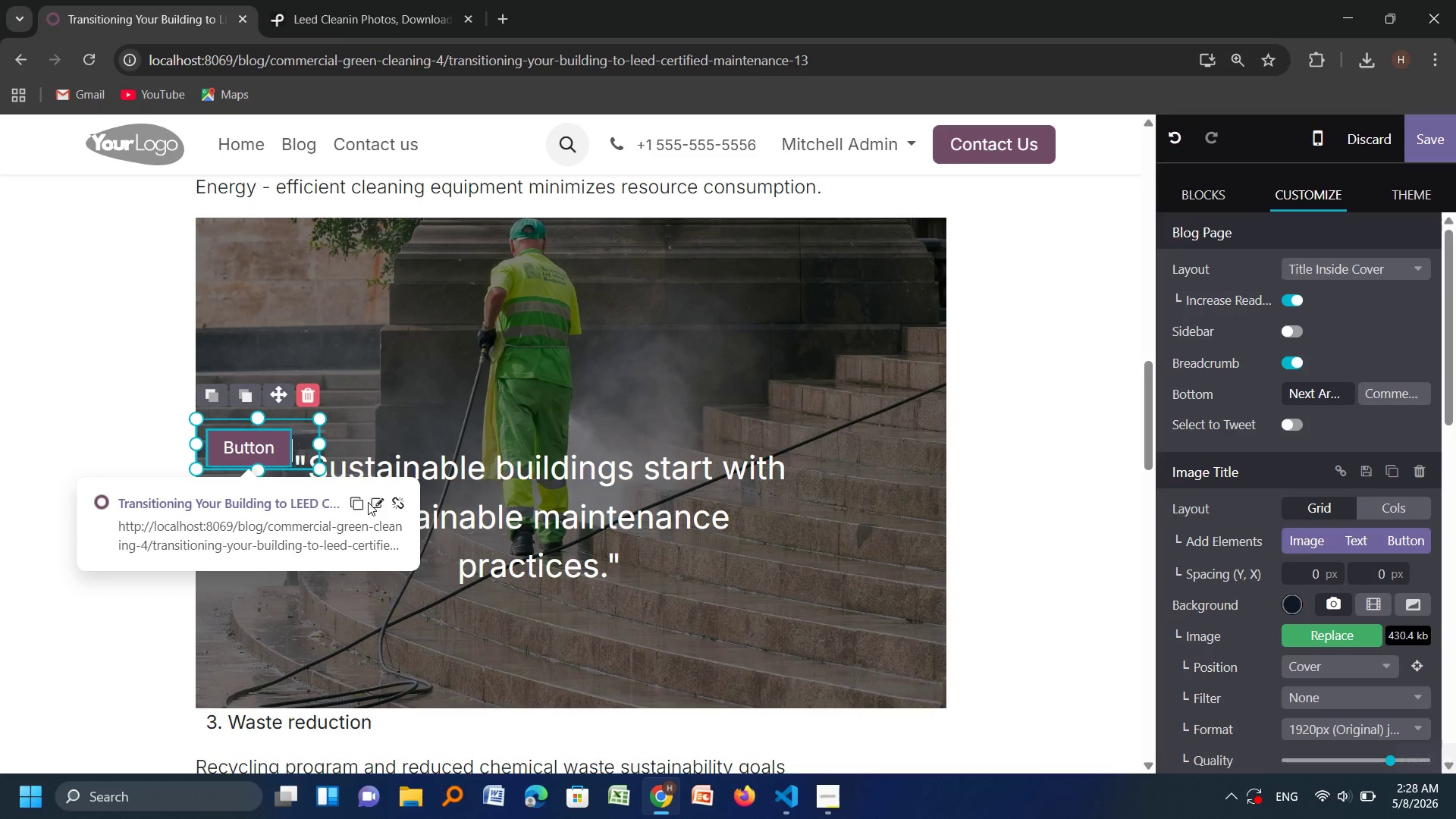 
left_click([372, 502])
 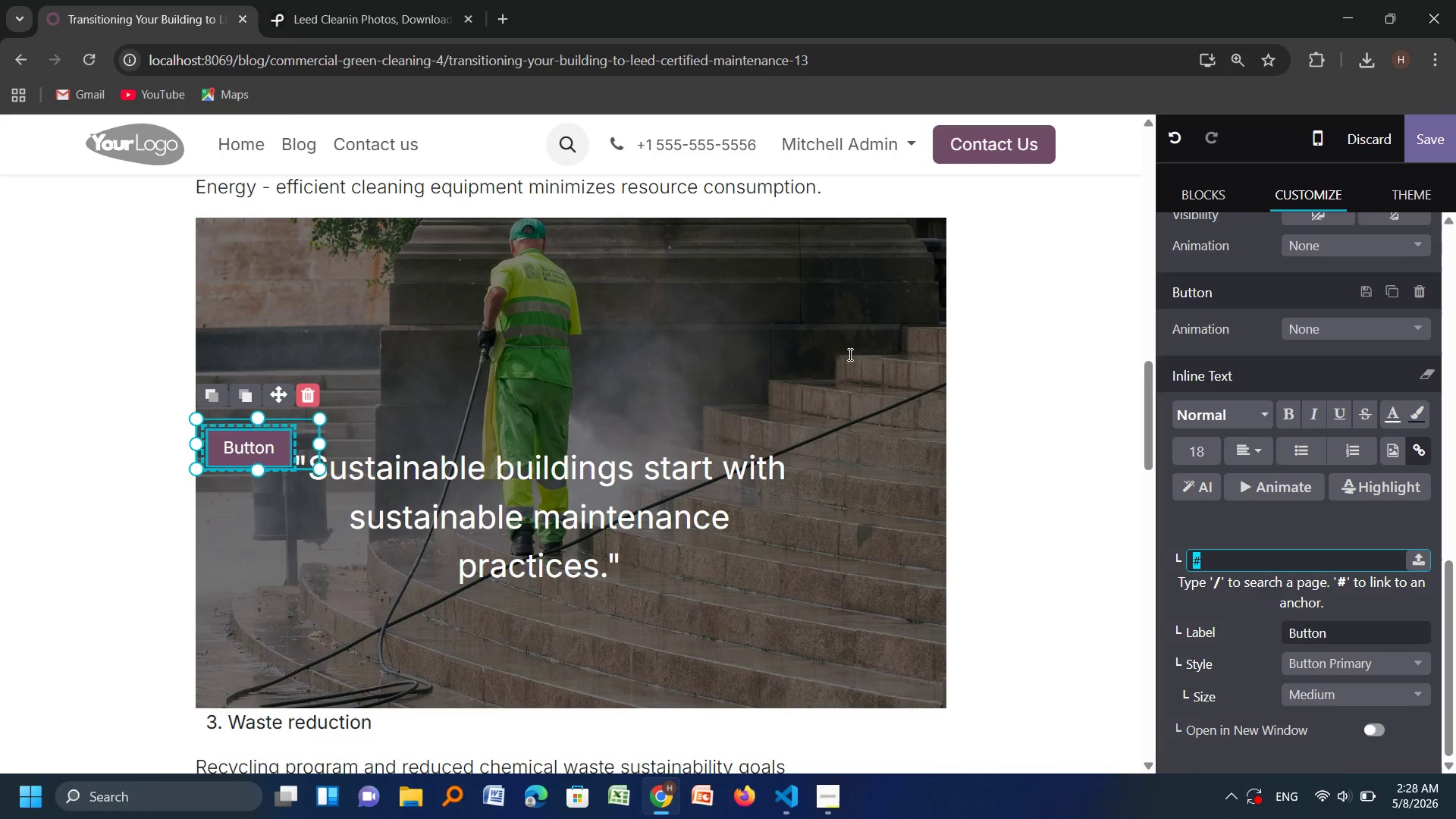 
wait(6.97)
 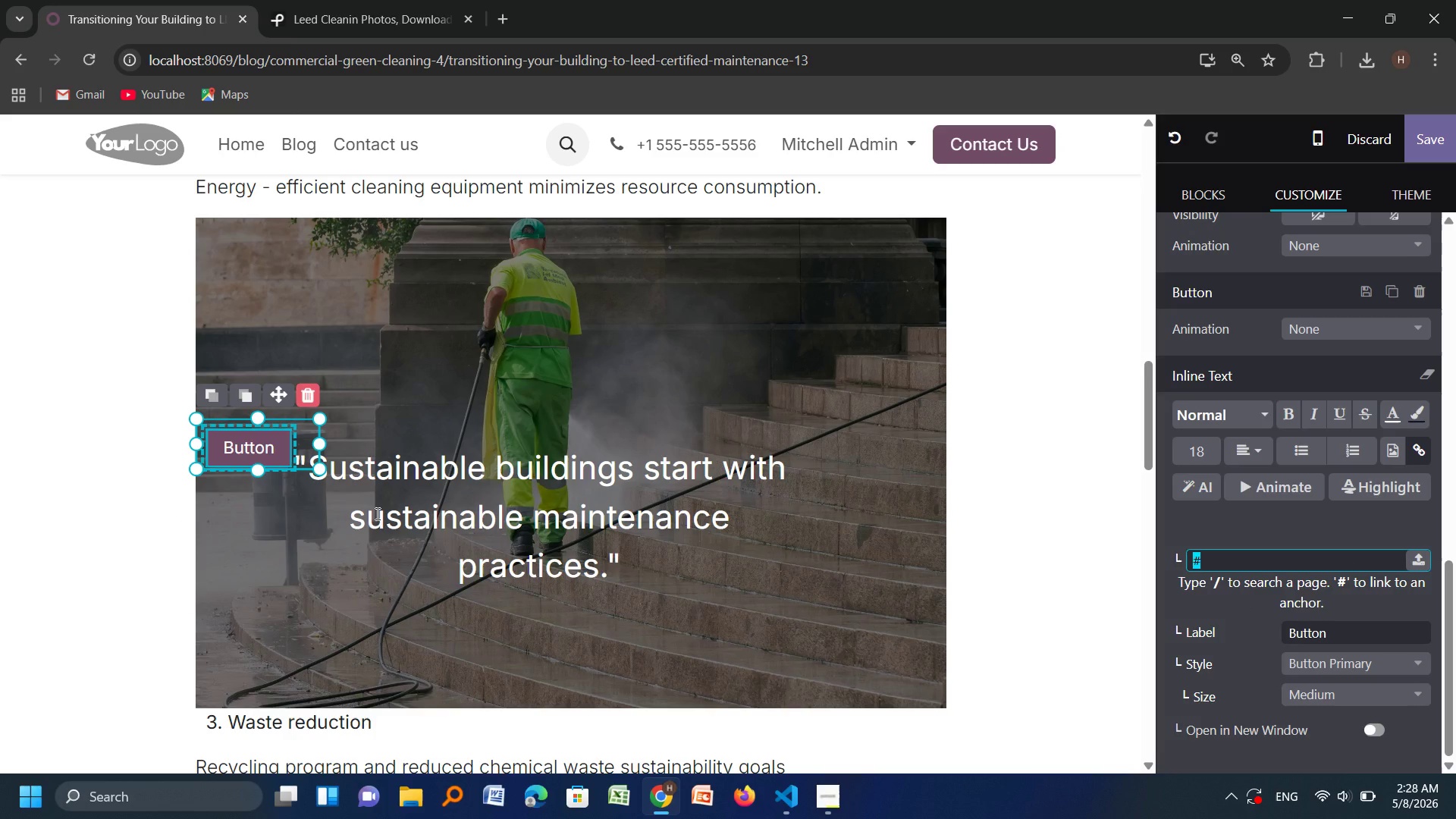 
left_click_drag(start_coordinate=[1335, 636], to_coordinate=[1263, 637])
 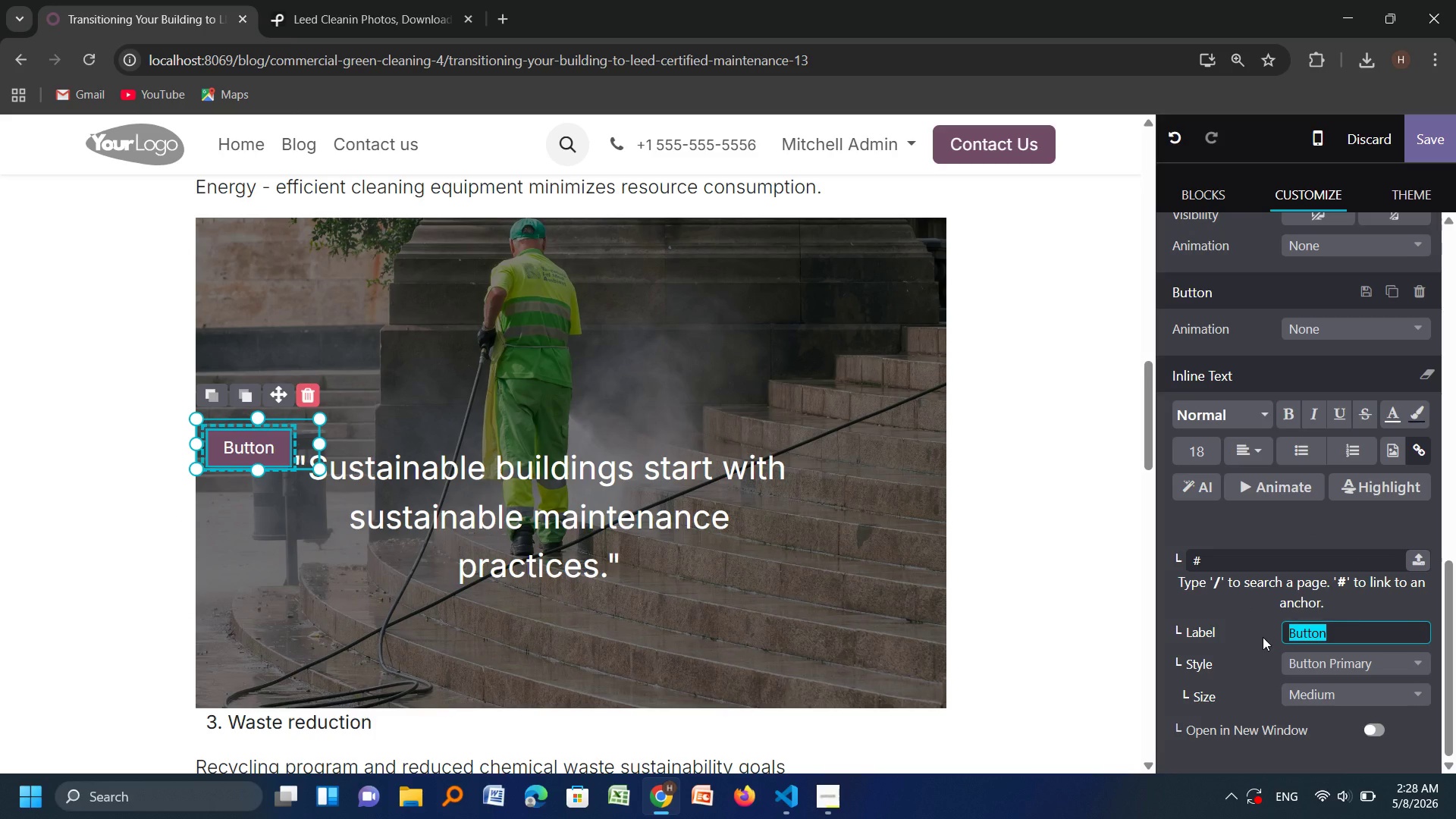 
type(F)
key(Backspace)
type(Contact us for more)
 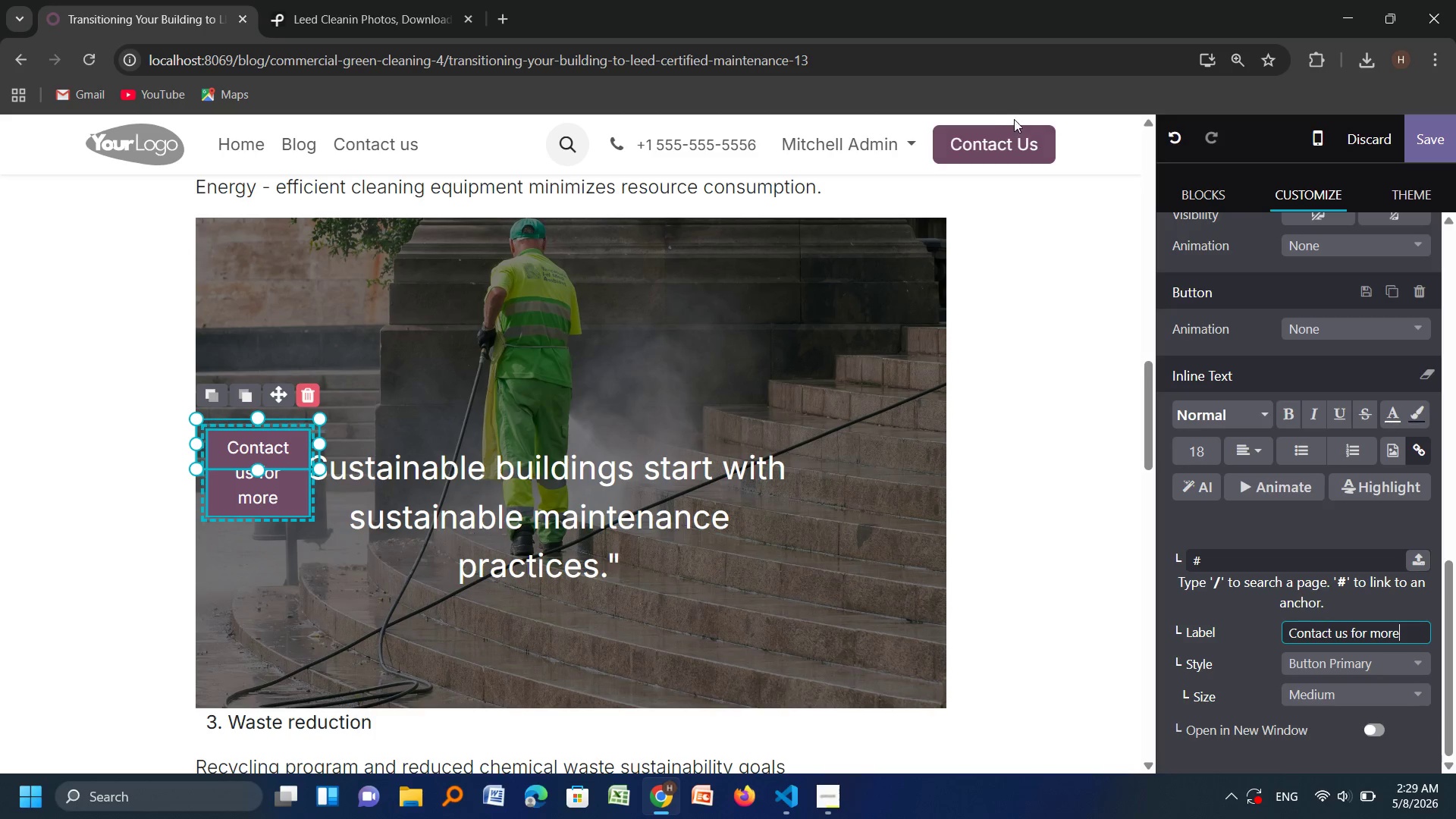 
left_click([1006, 133])
 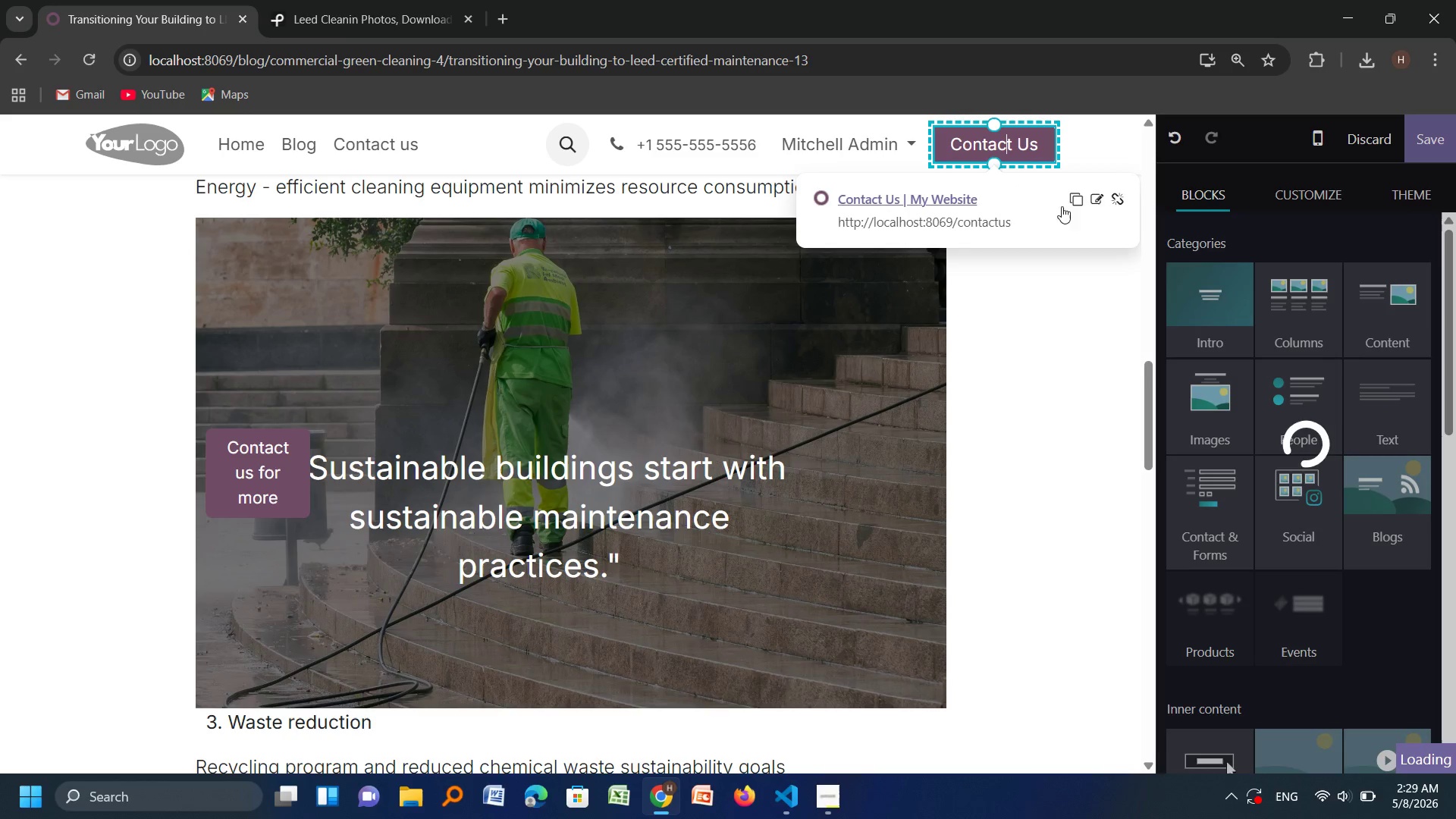 
left_click([1081, 202])
 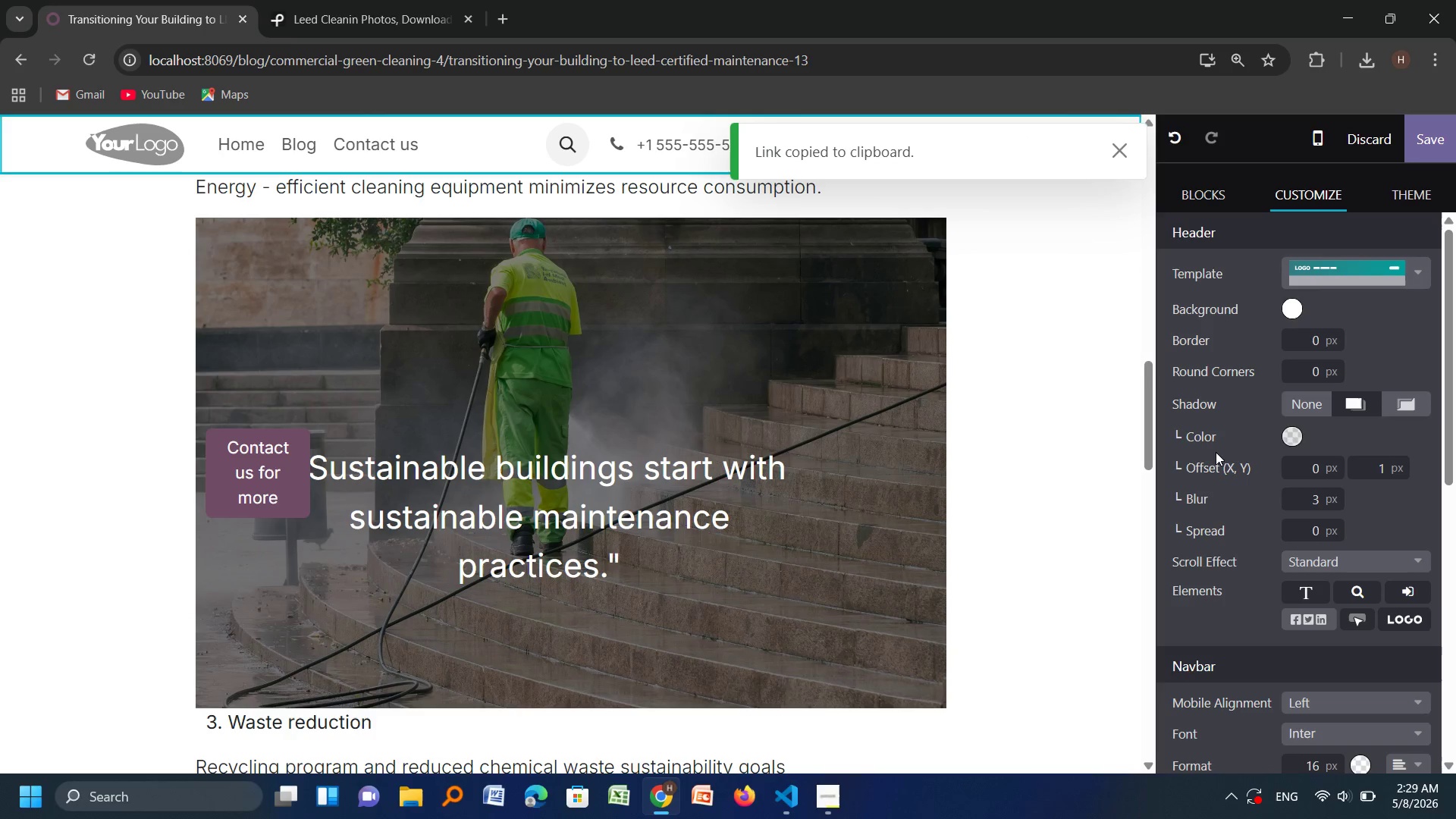 
scroll: coordinate [1341, 551], scroll_direction: down, amount: 4.0
 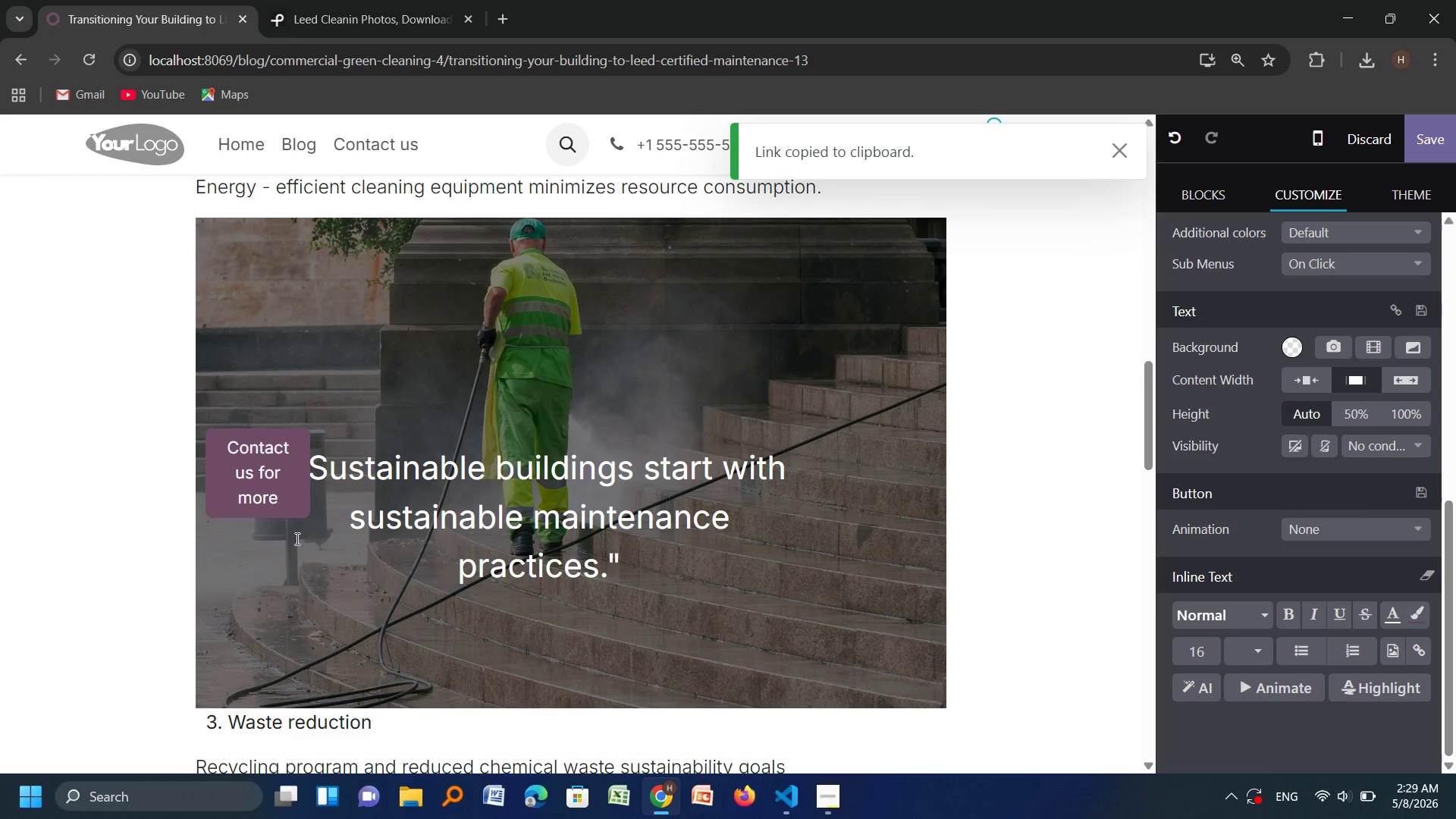 
left_click([279, 503])
 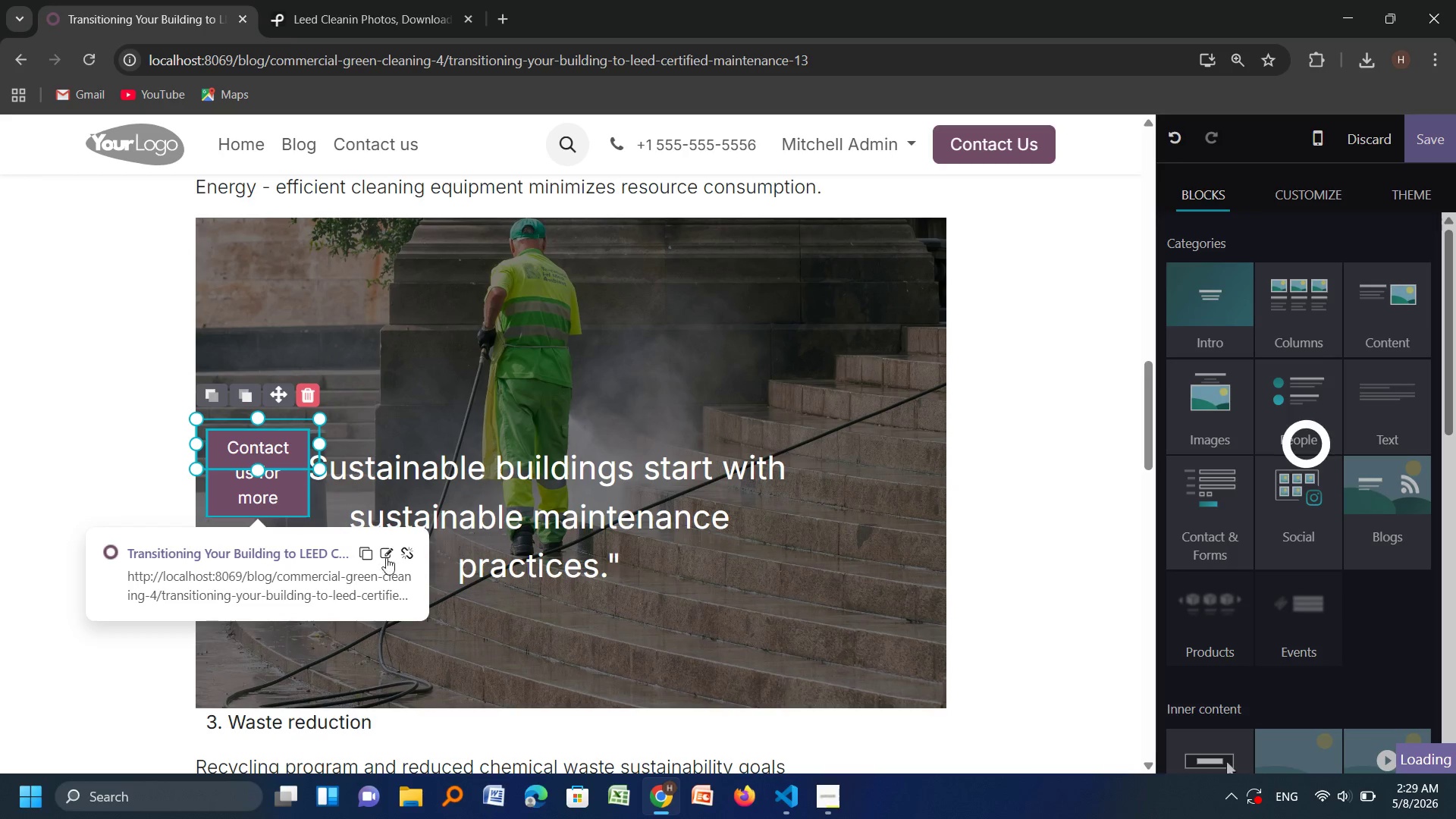 
left_click([382, 561])
 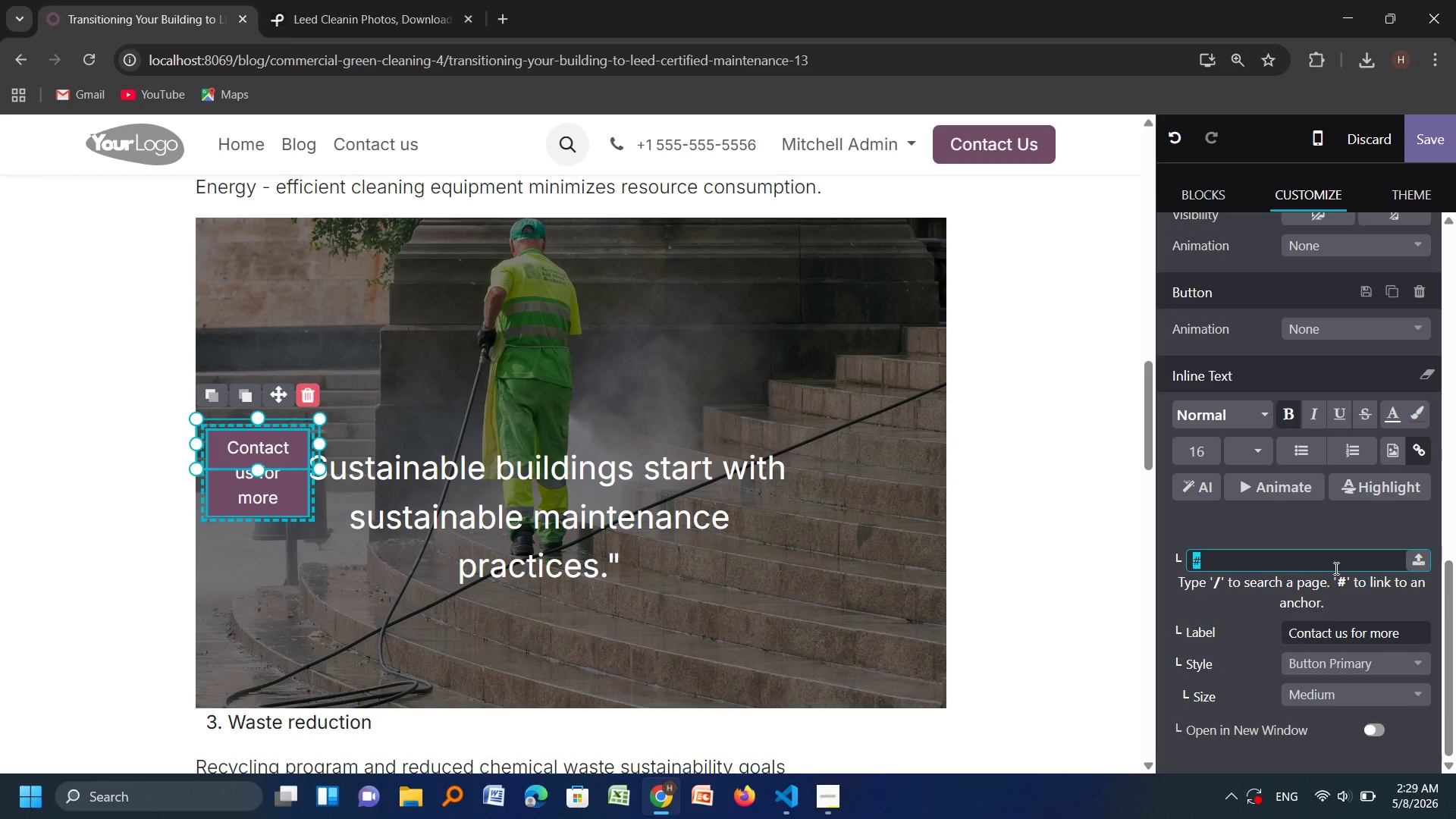 
key(Control+V)
 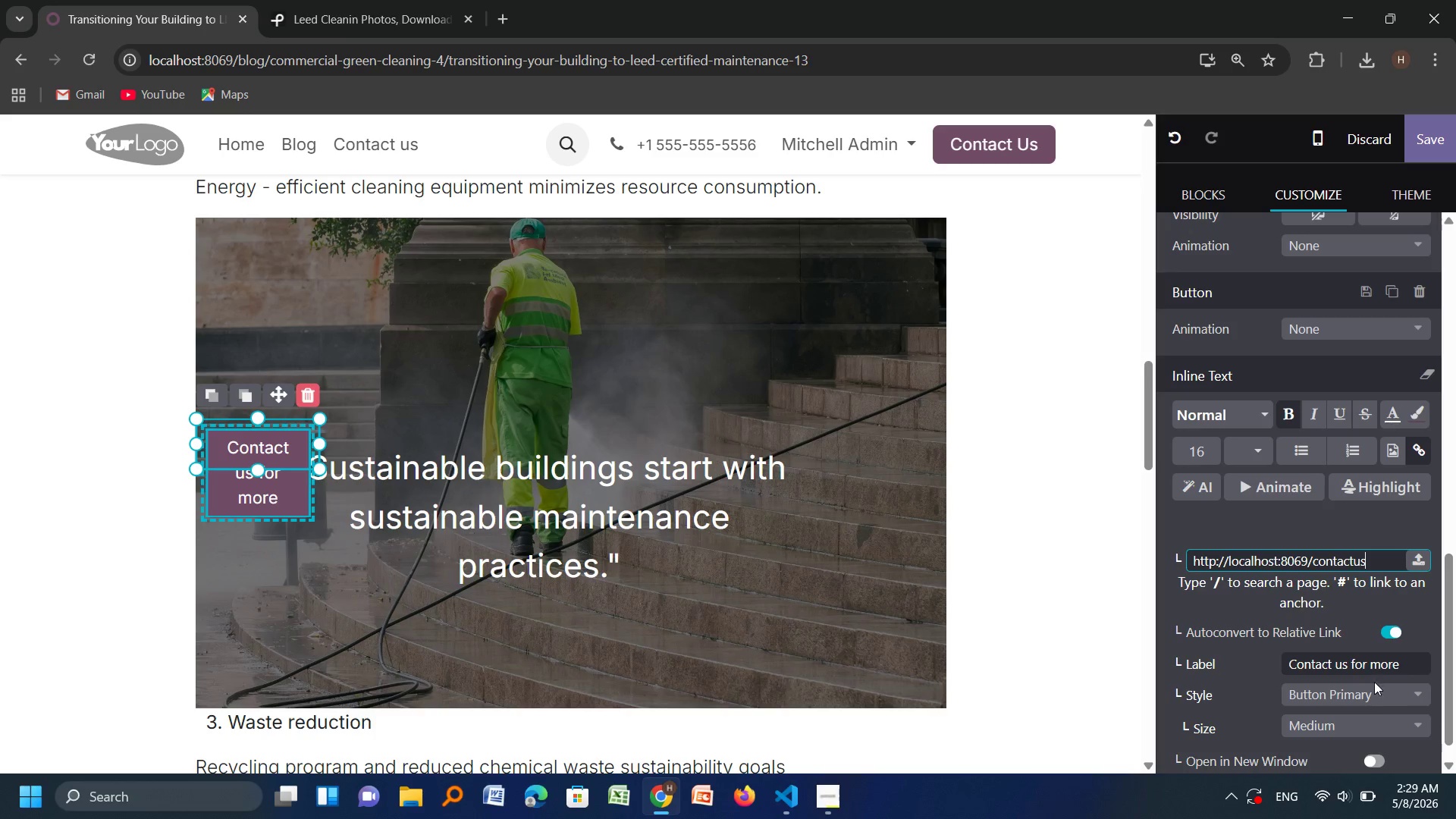 
left_click([1376, 691])
 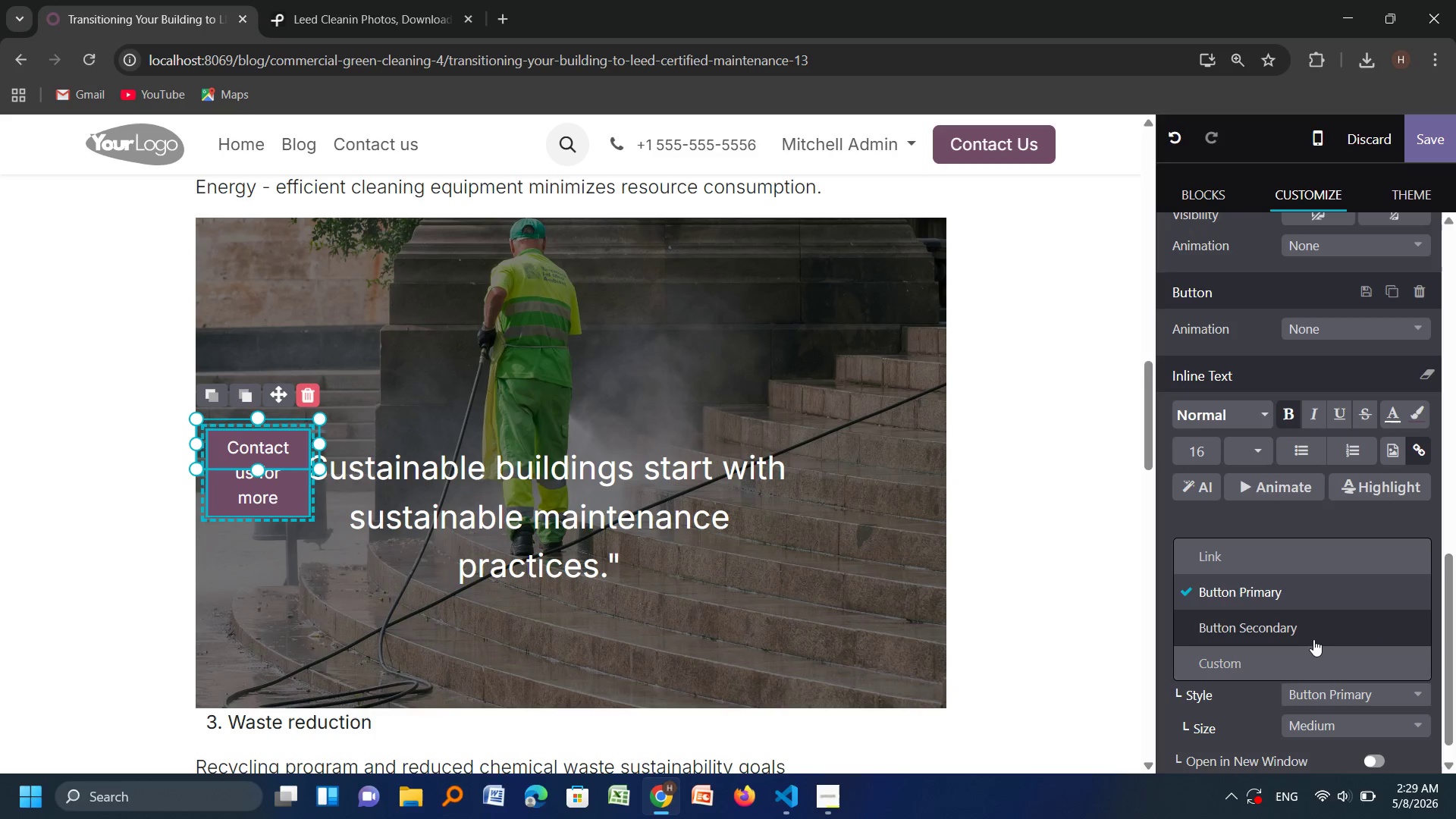 
left_click([1315, 636])
 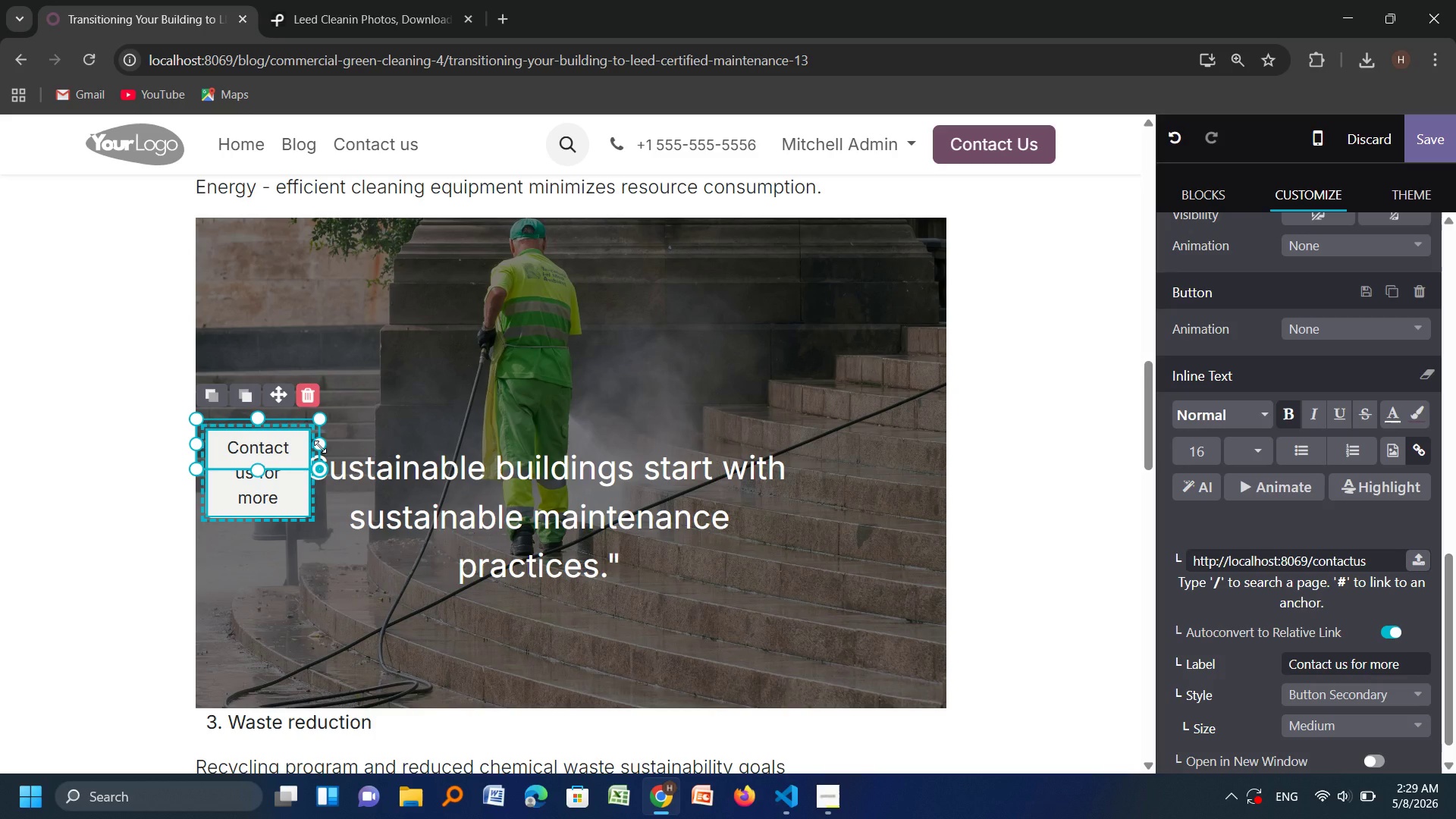 
left_click([320, 472])
 